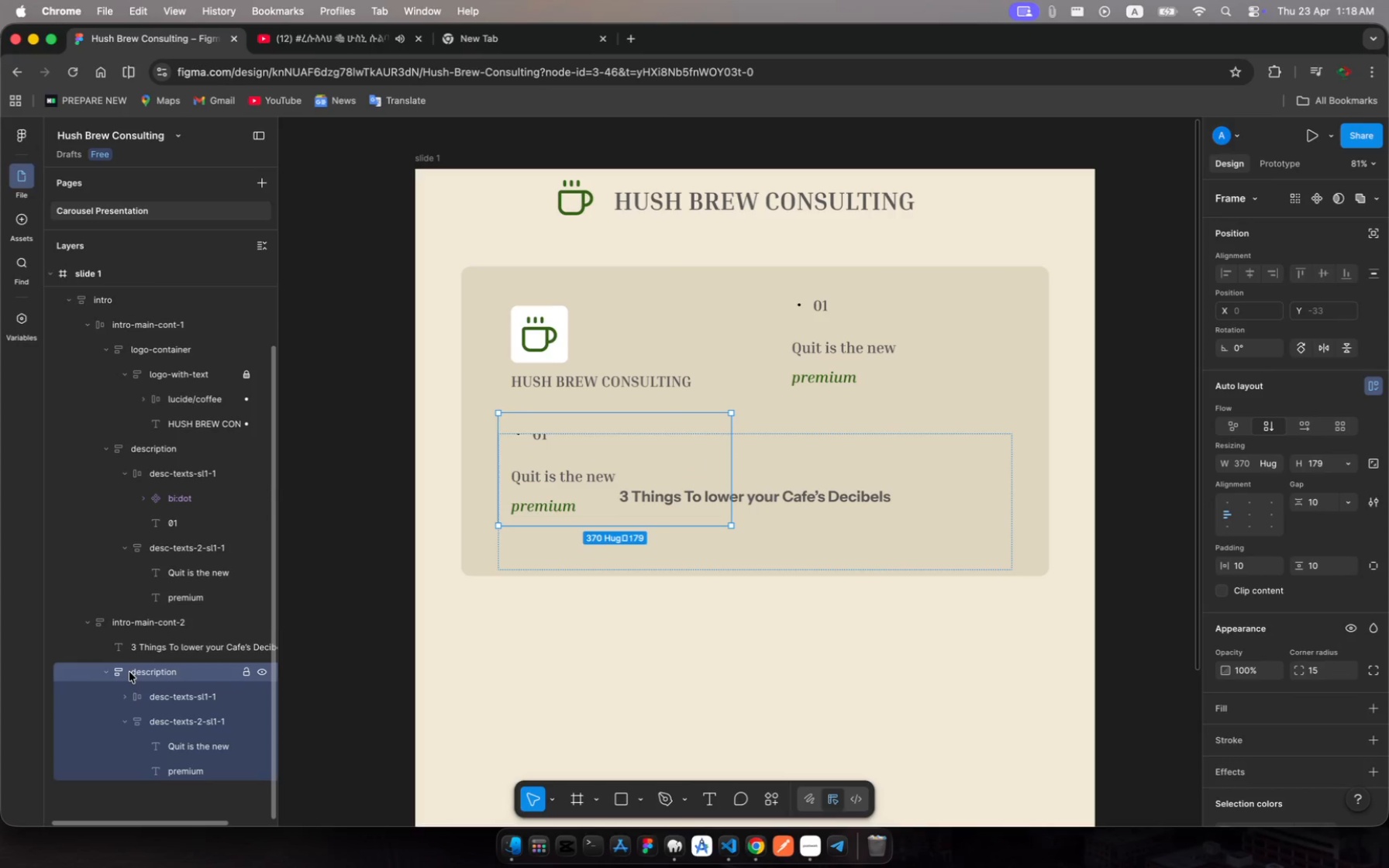 
scroll: coordinate [129, 672], scroll_direction: down, amount: 13.0
 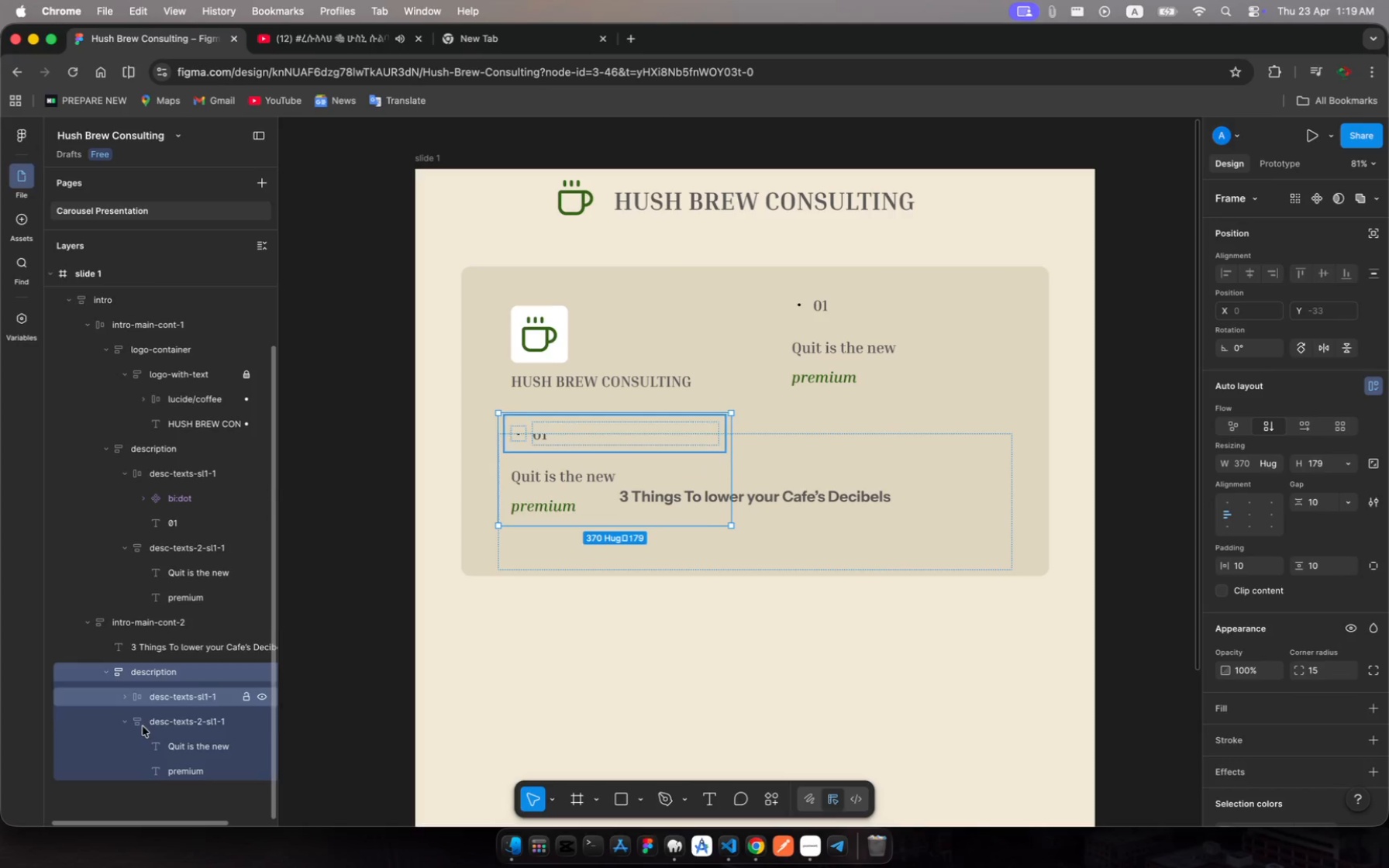 
left_click([127, 725])
 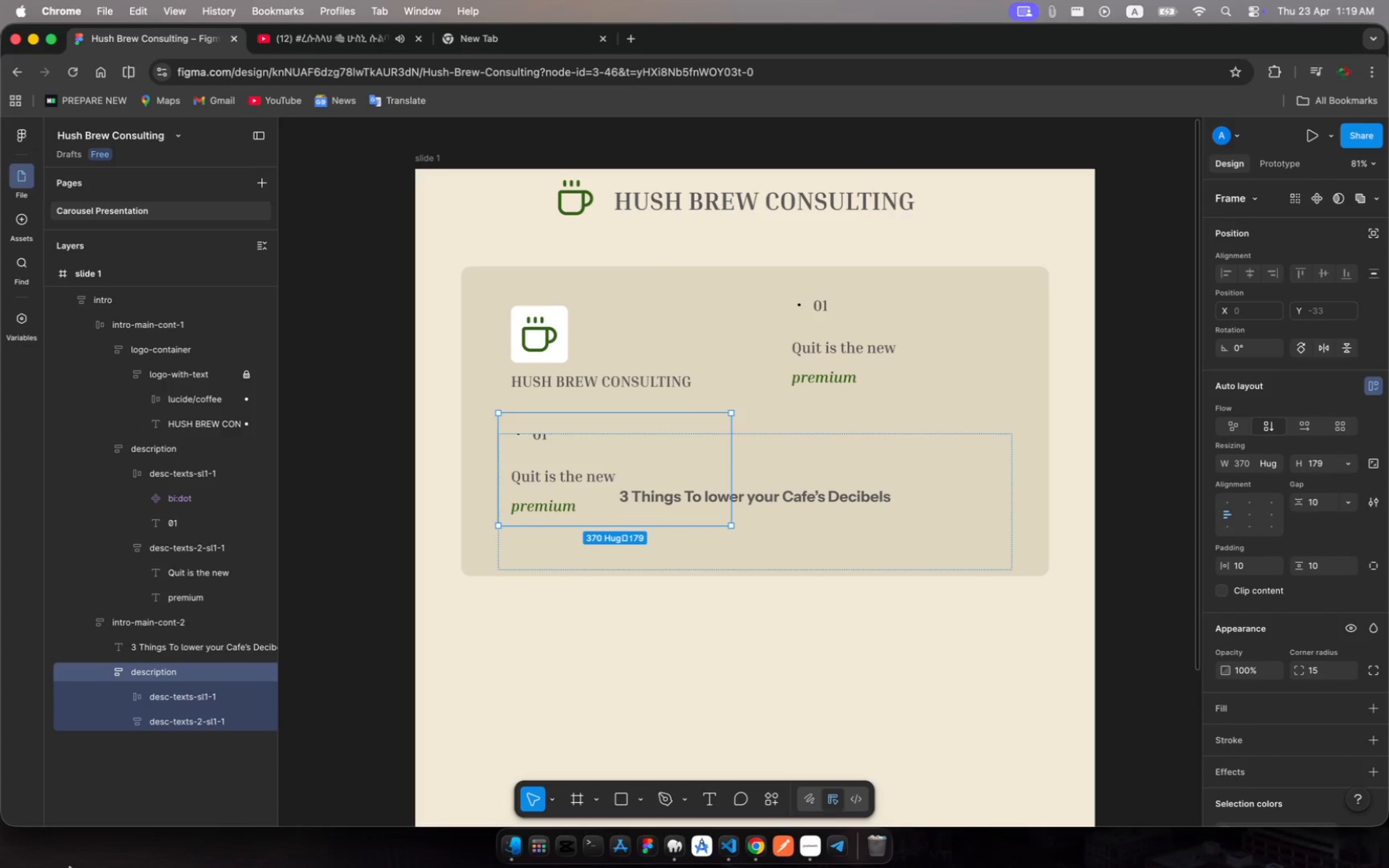 
wait(12.23)
 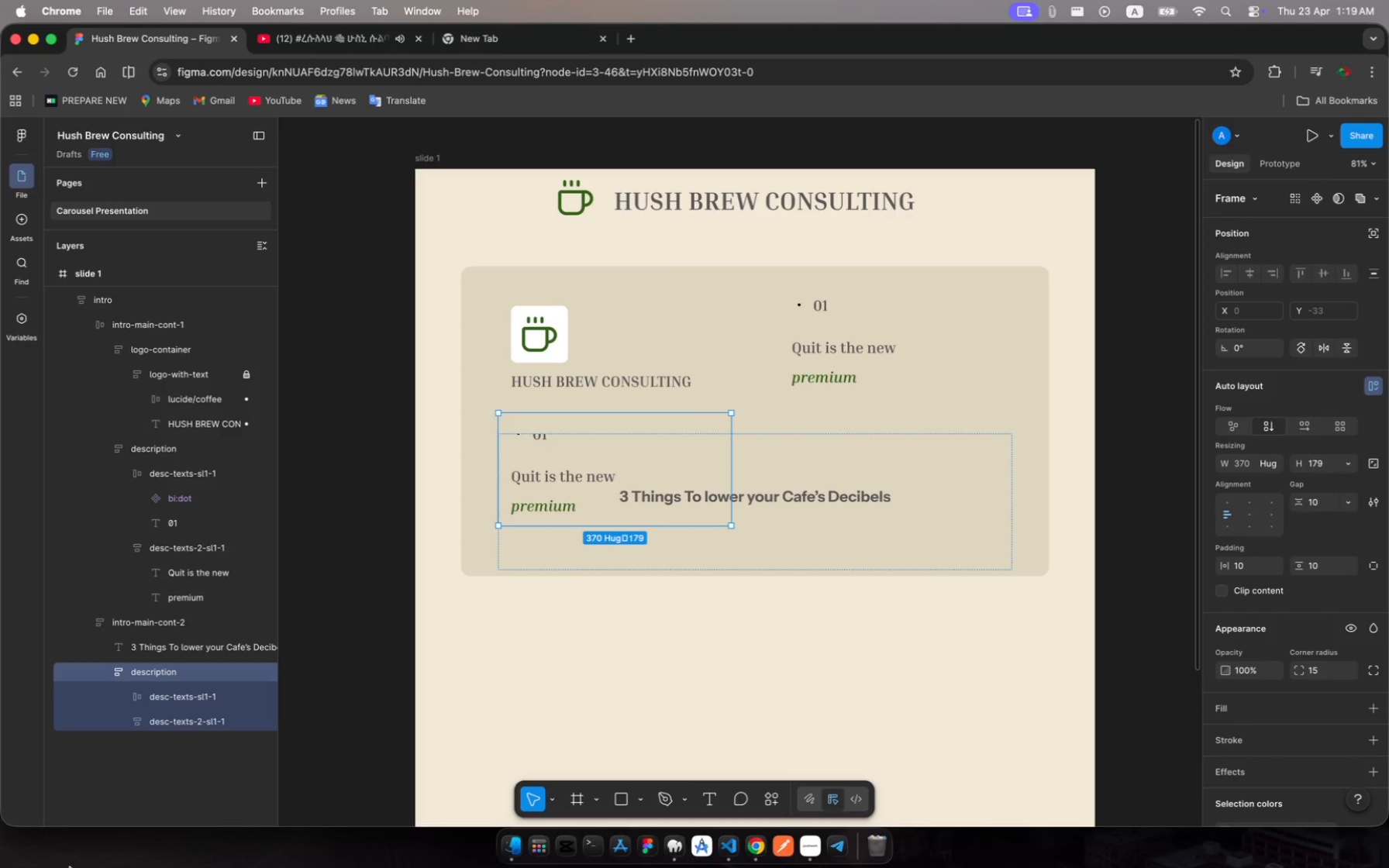 
left_click([174, 687])
 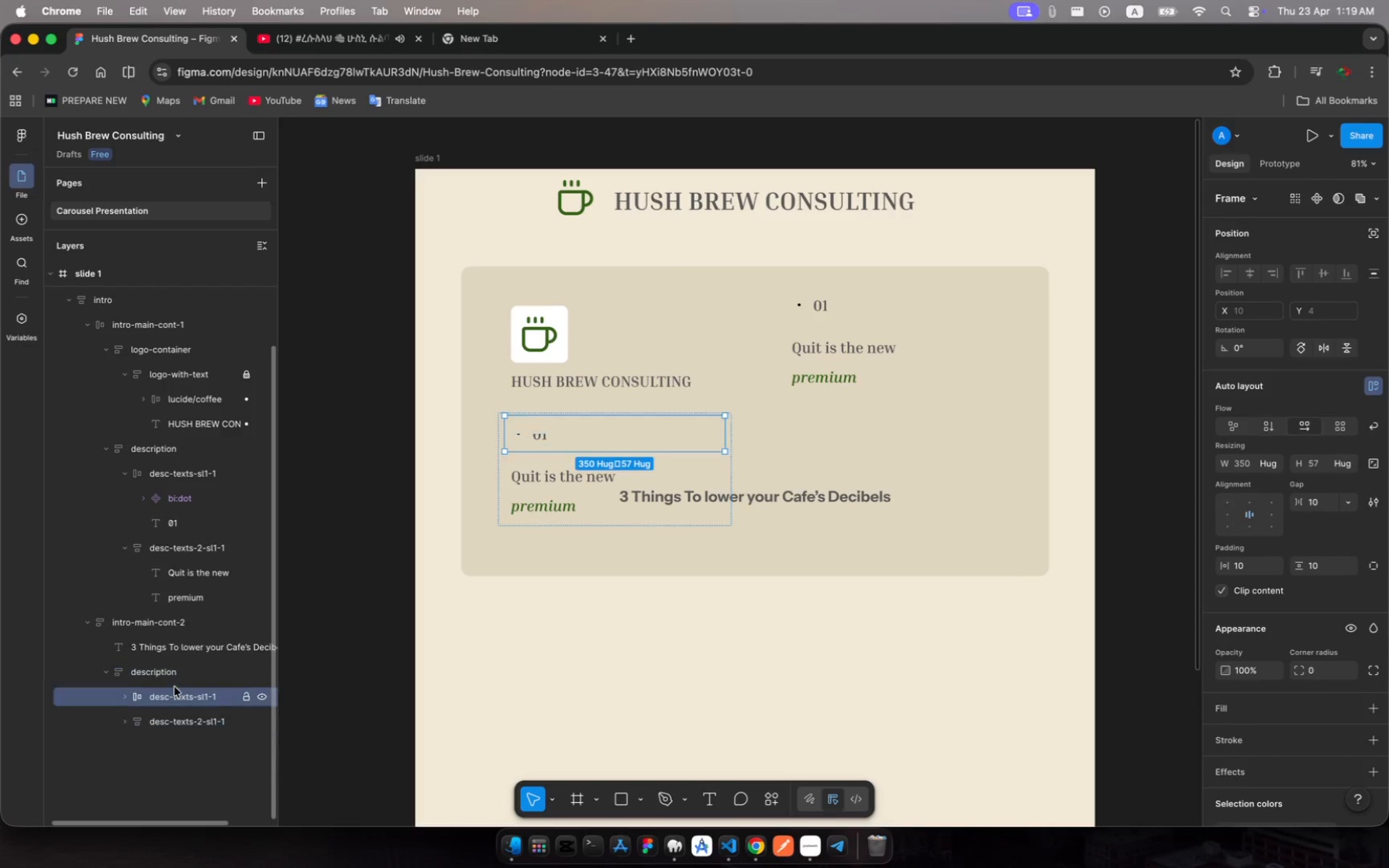 
left_click([174, 687])
 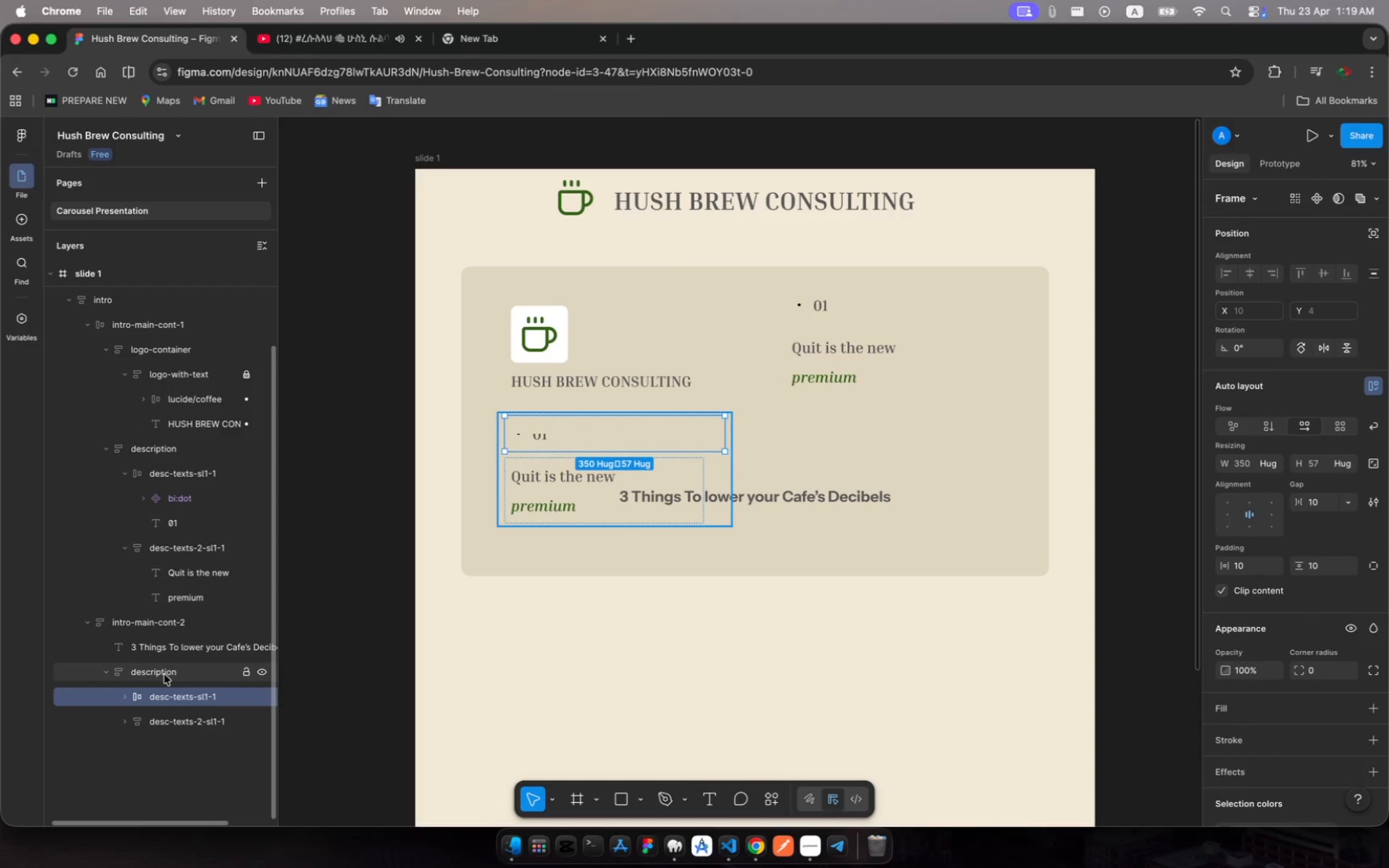 
left_click([164, 674])
 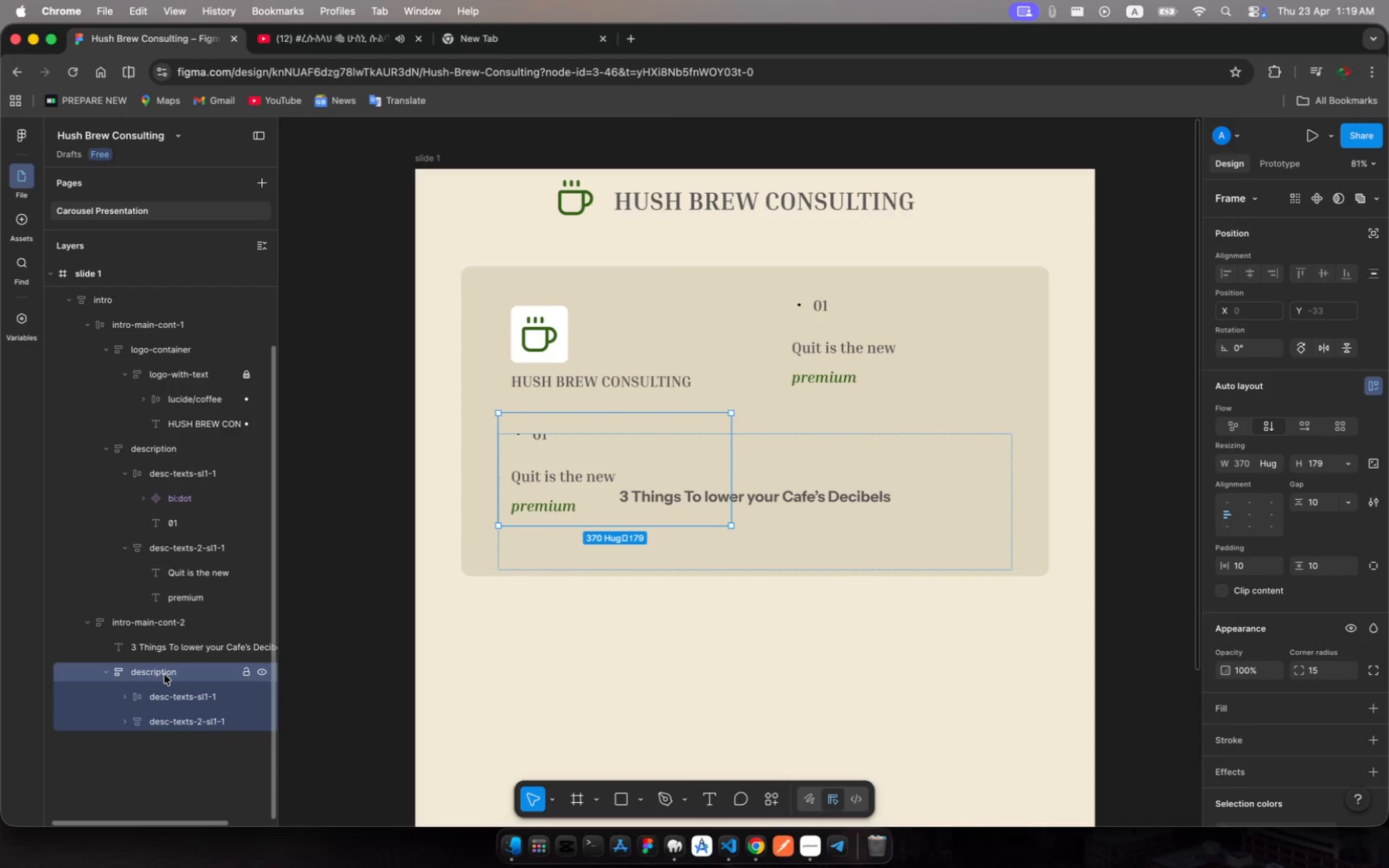 
left_click([164, 674])
 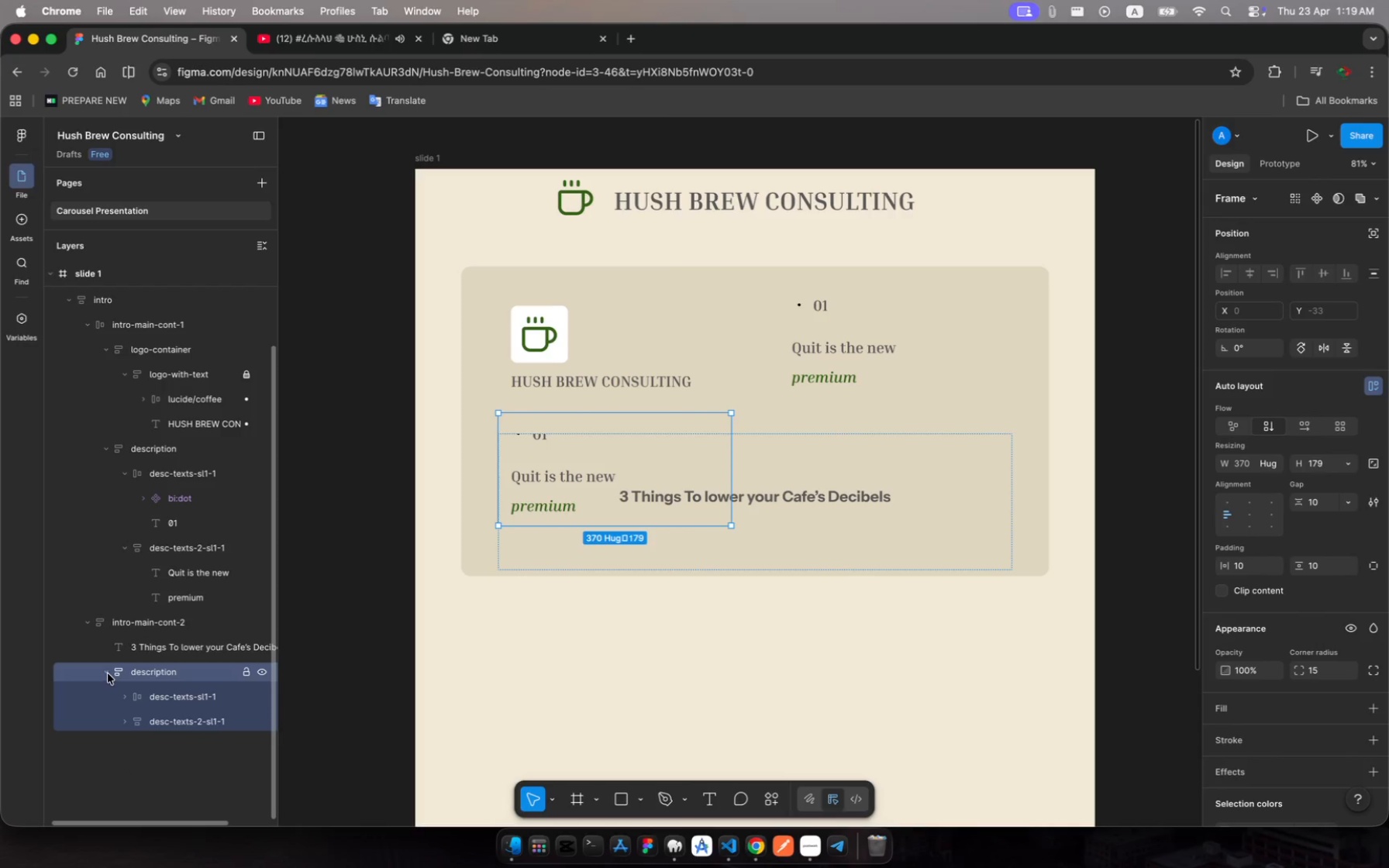 
left_click([108, 673])
 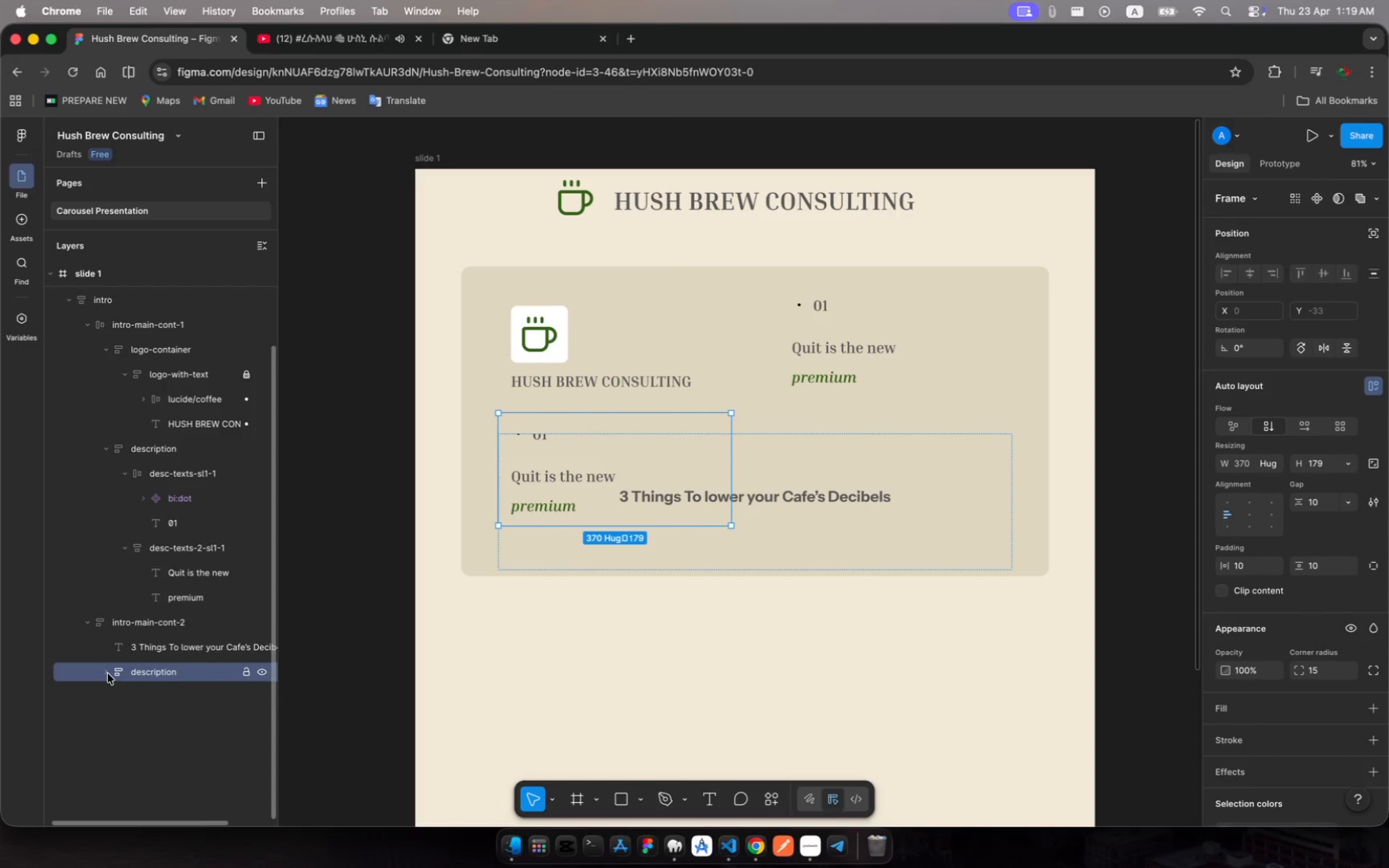 
left_click([108, 673])
 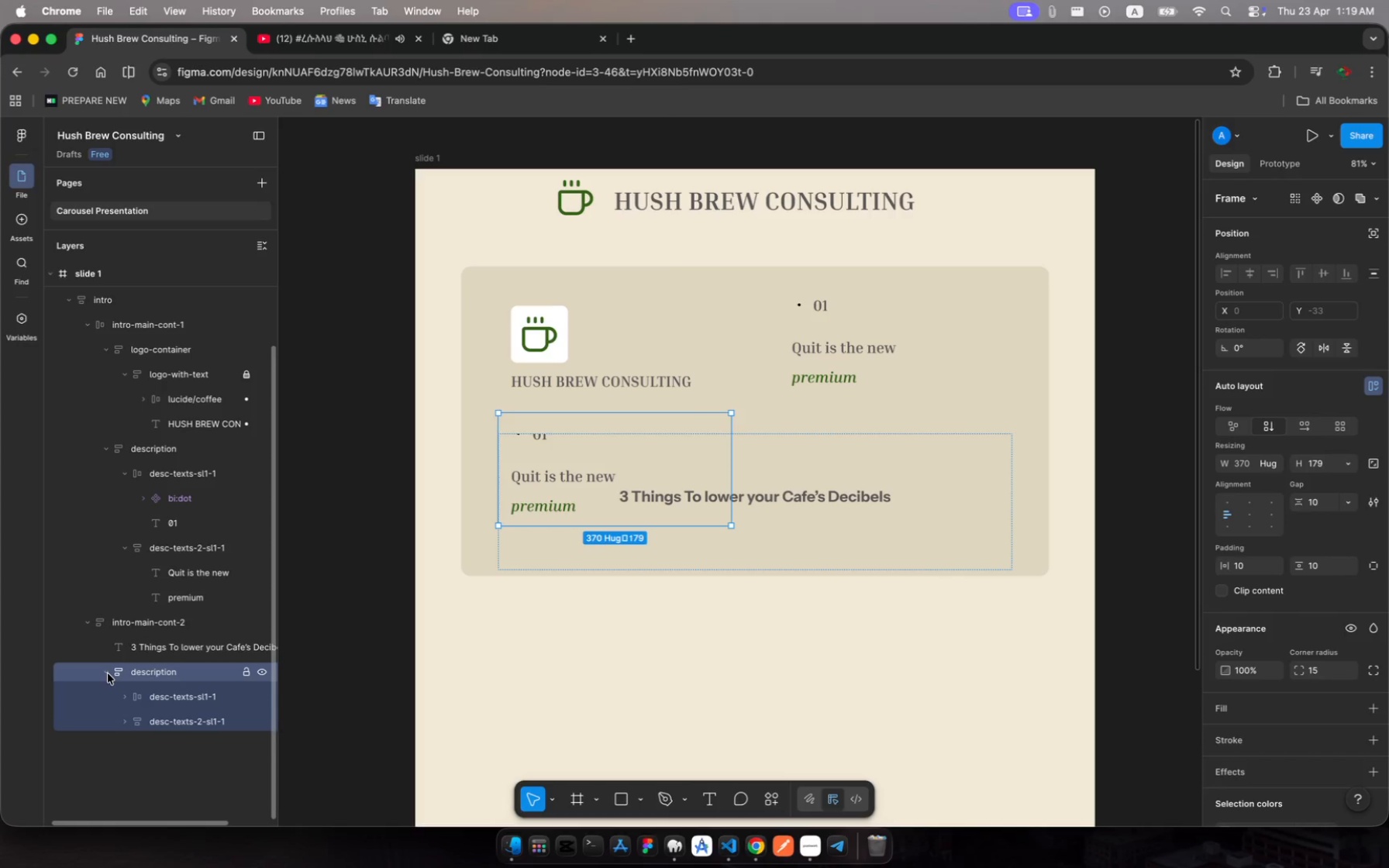 
left_click([108, 673])
 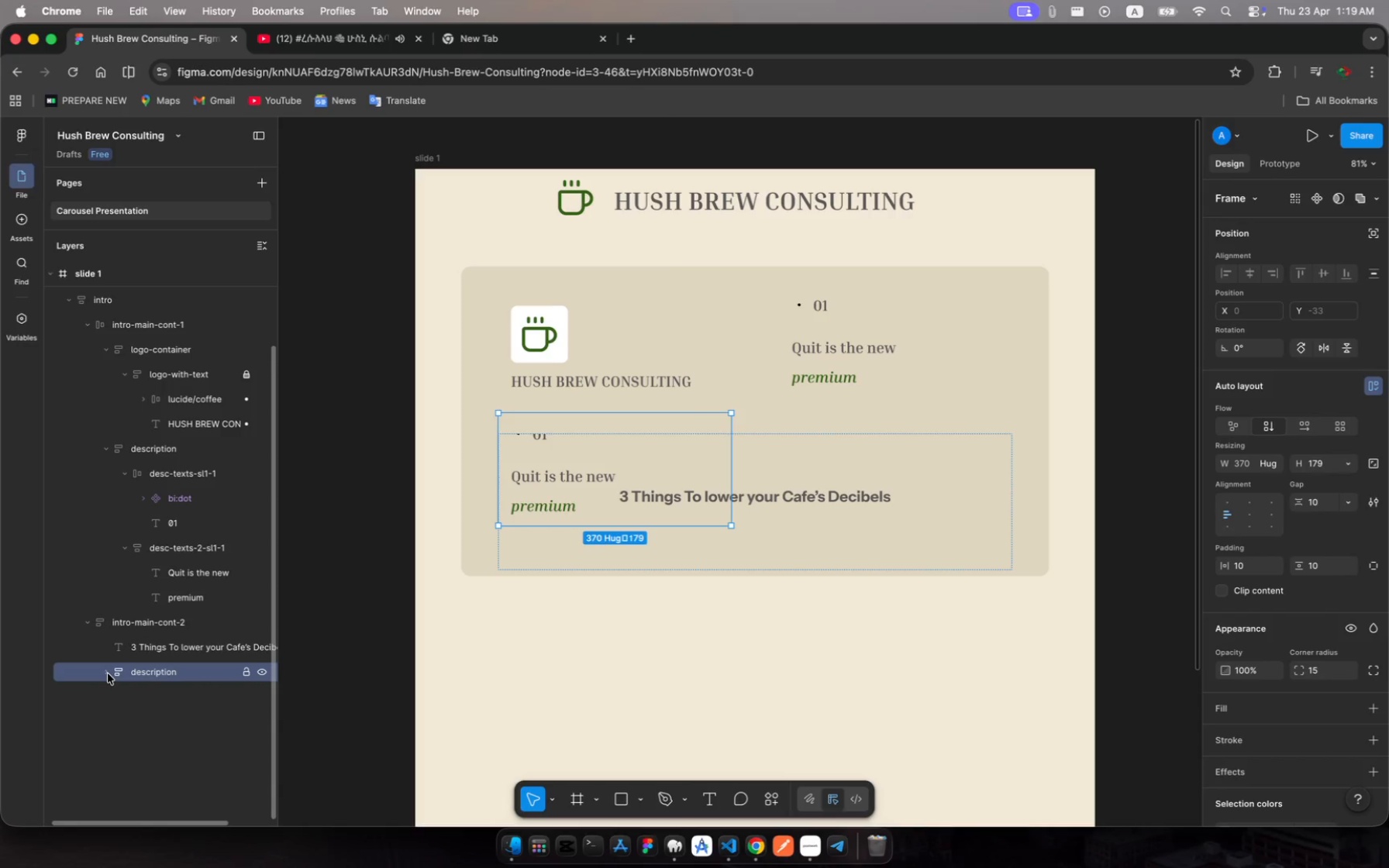 
left_click([108, 673])
 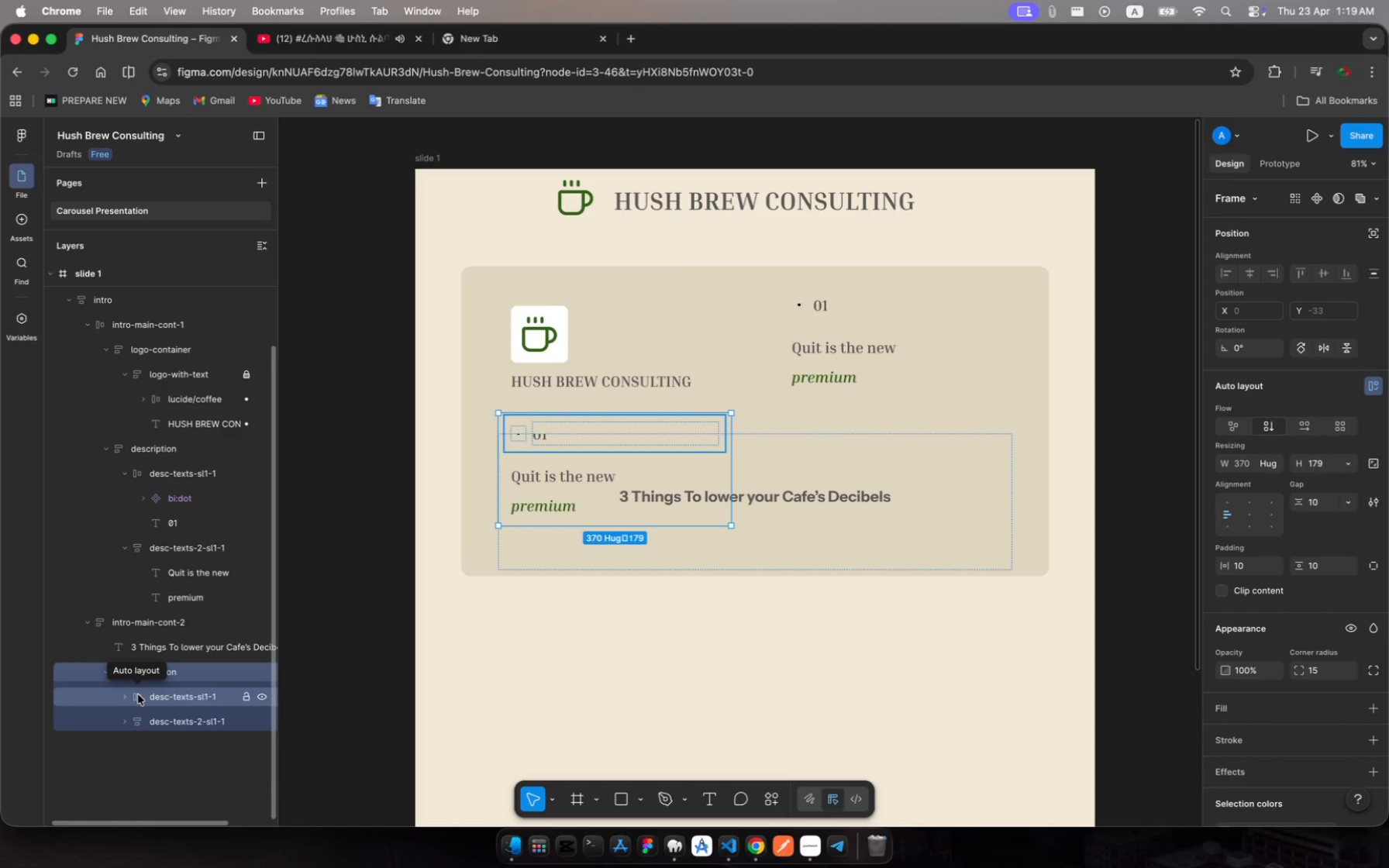 
mouse_move([127, 699])
 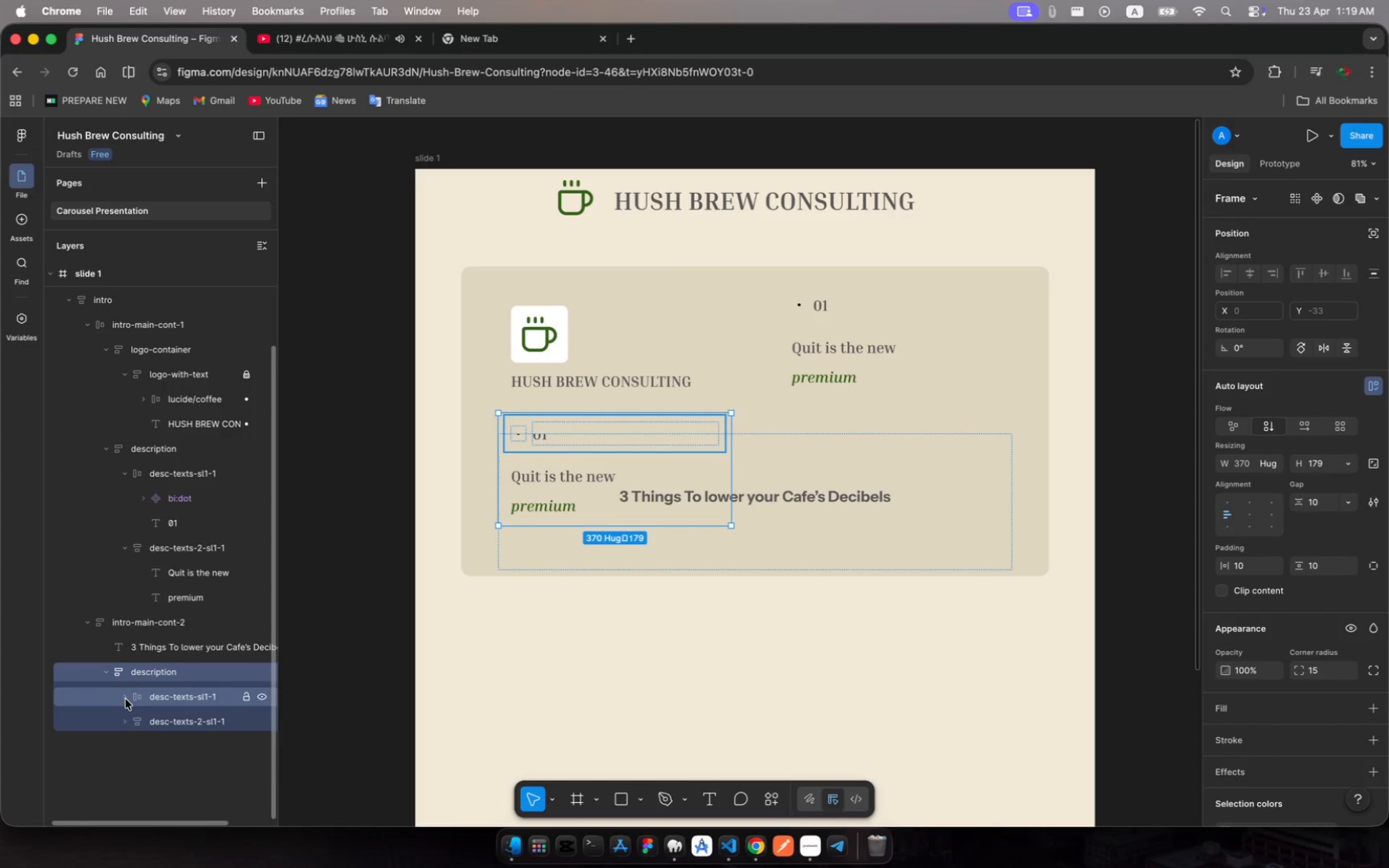 
left_click([126, 699])
 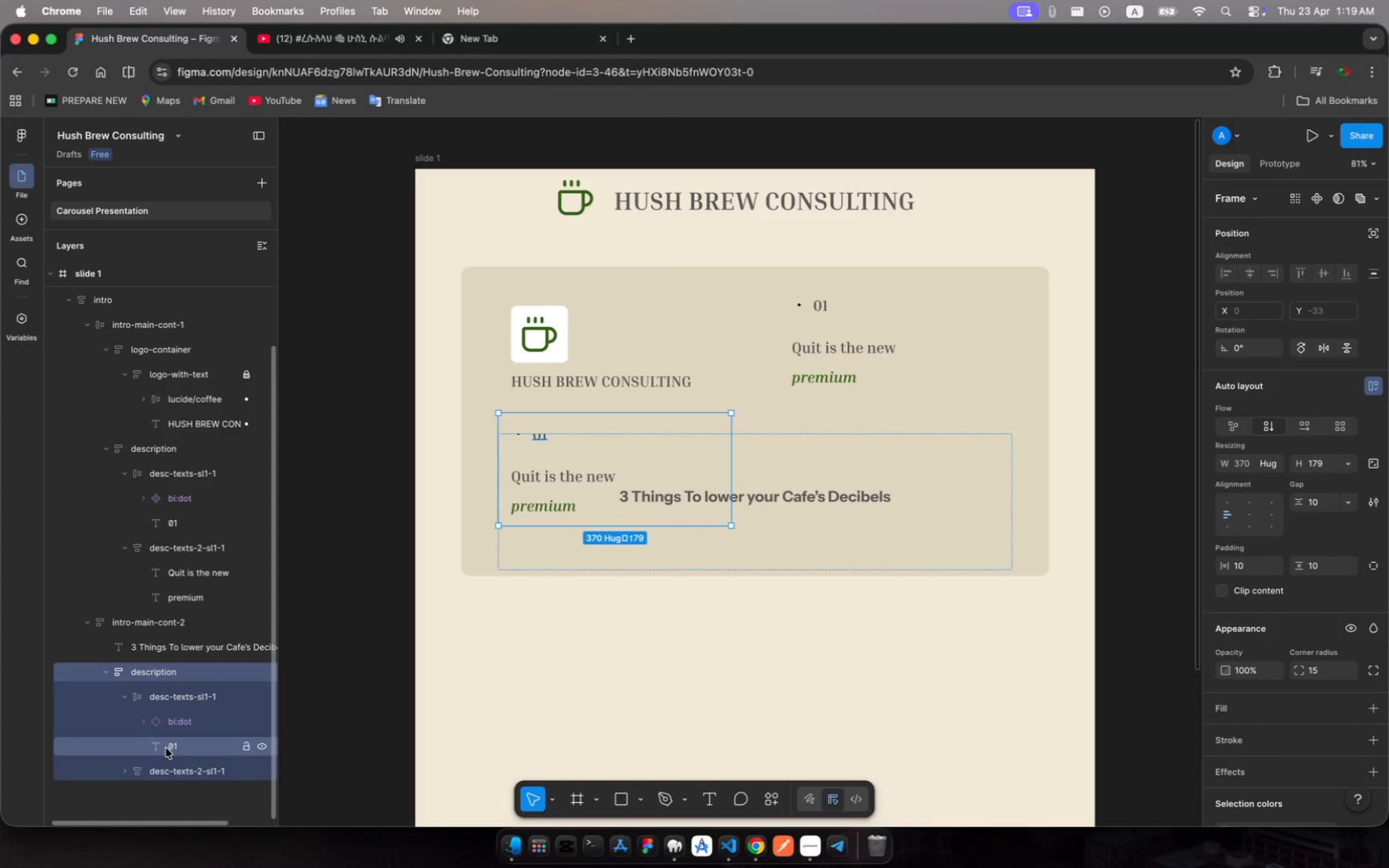 
left_click([166, 748])
 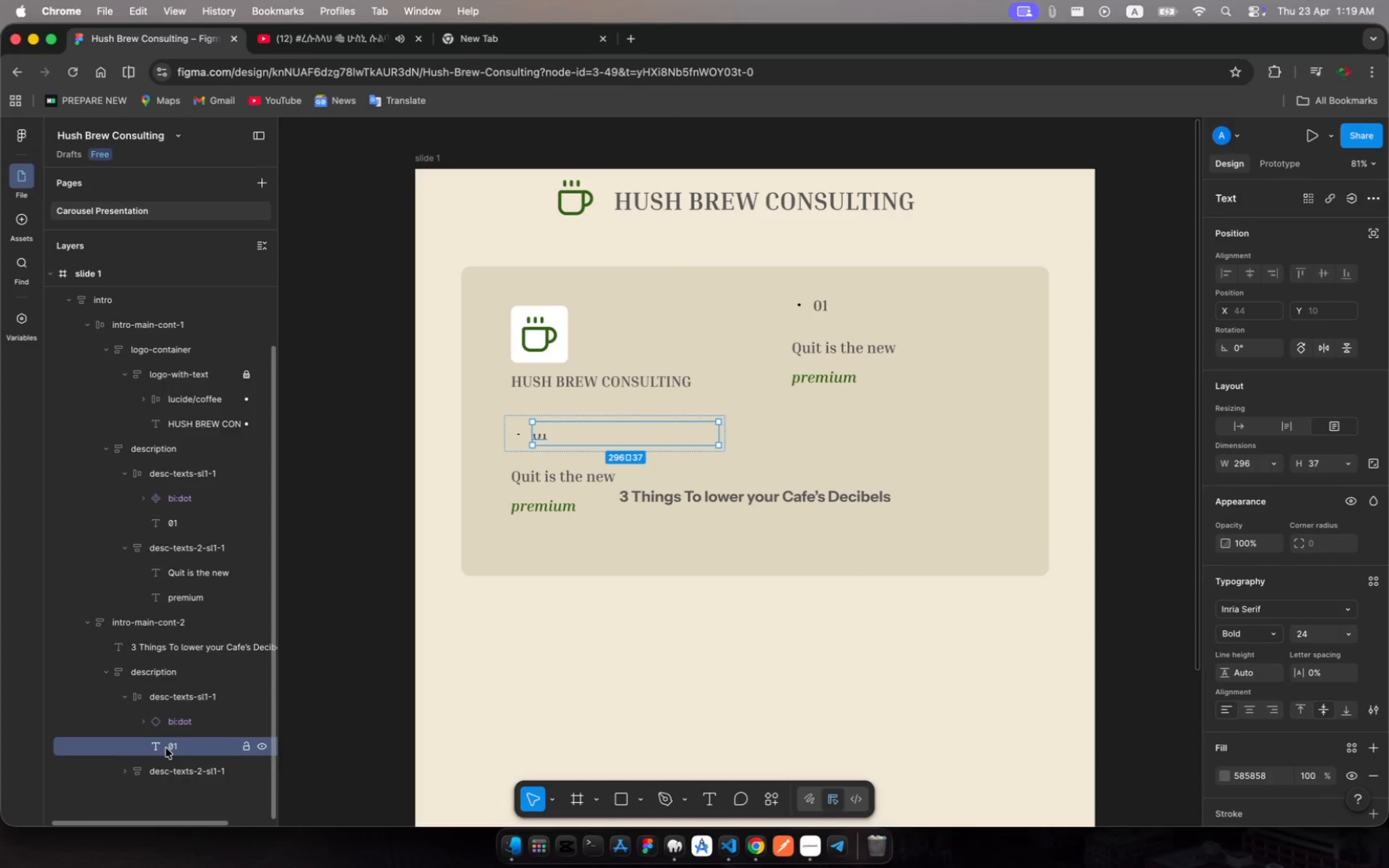 
left_click_drag(start_coordinate=[166, 748], to_coordinate=[149, 680])
 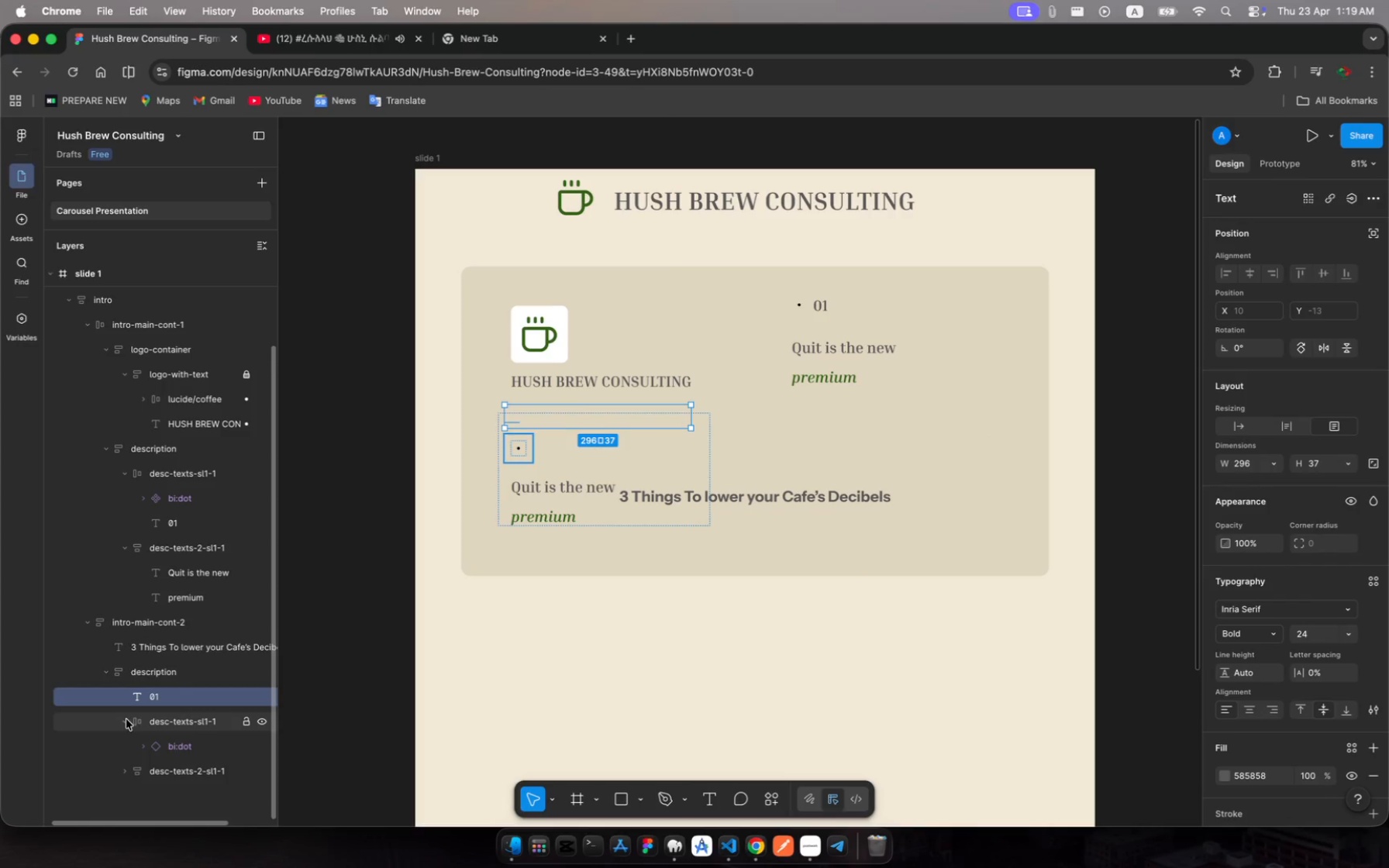 
left_click([126, 720])
 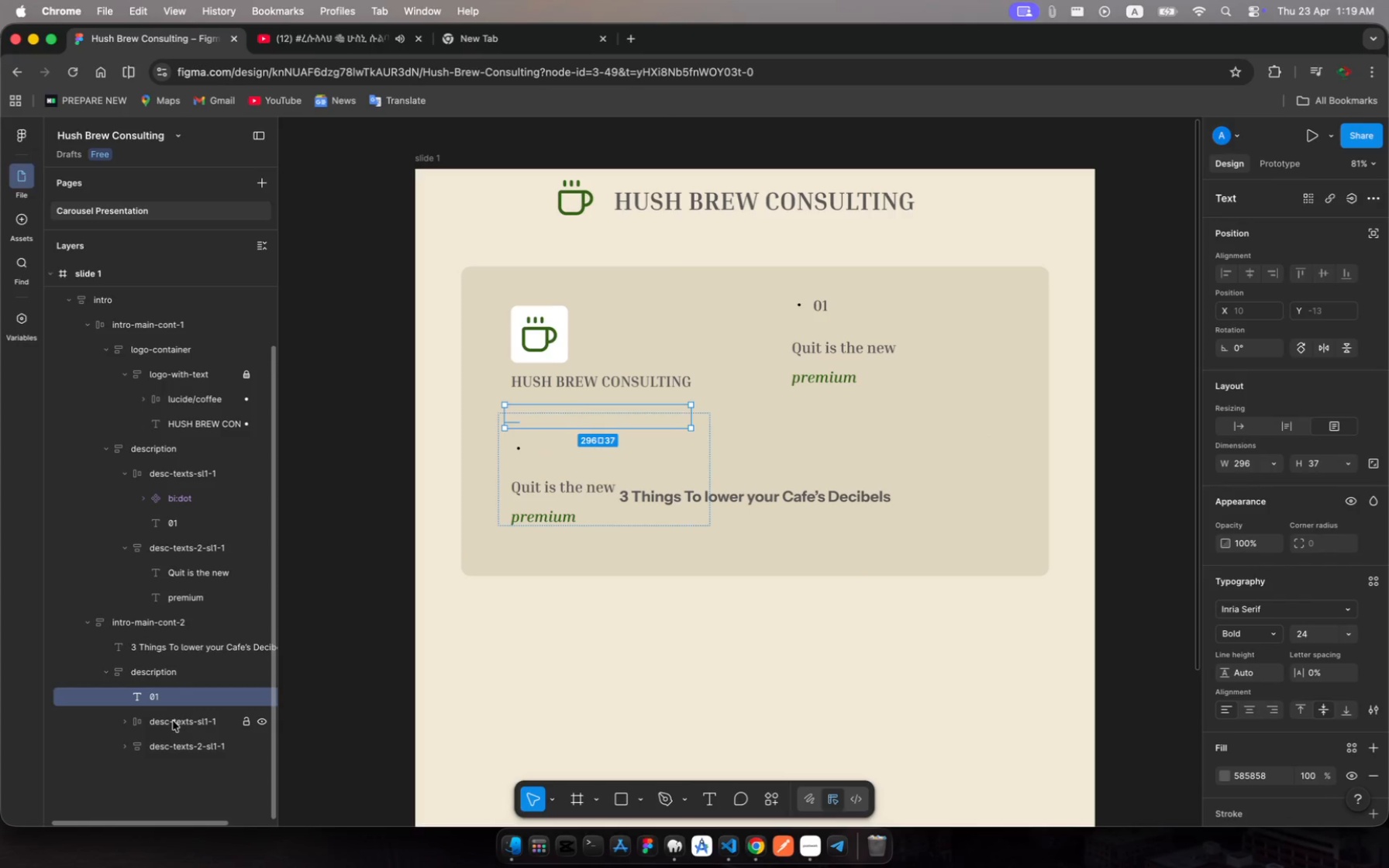 
left_click([174, 721])
 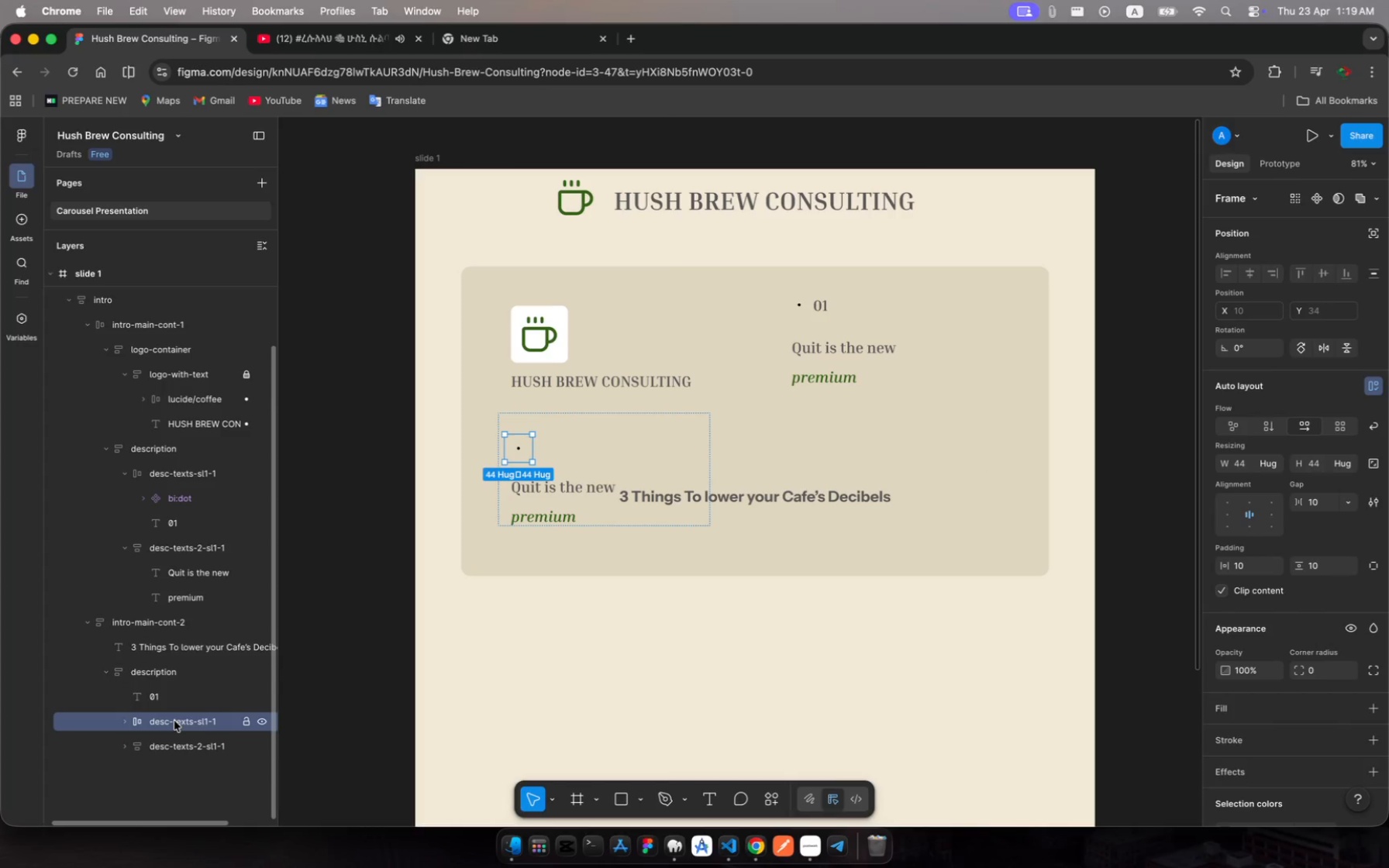 
key(Backspace)
 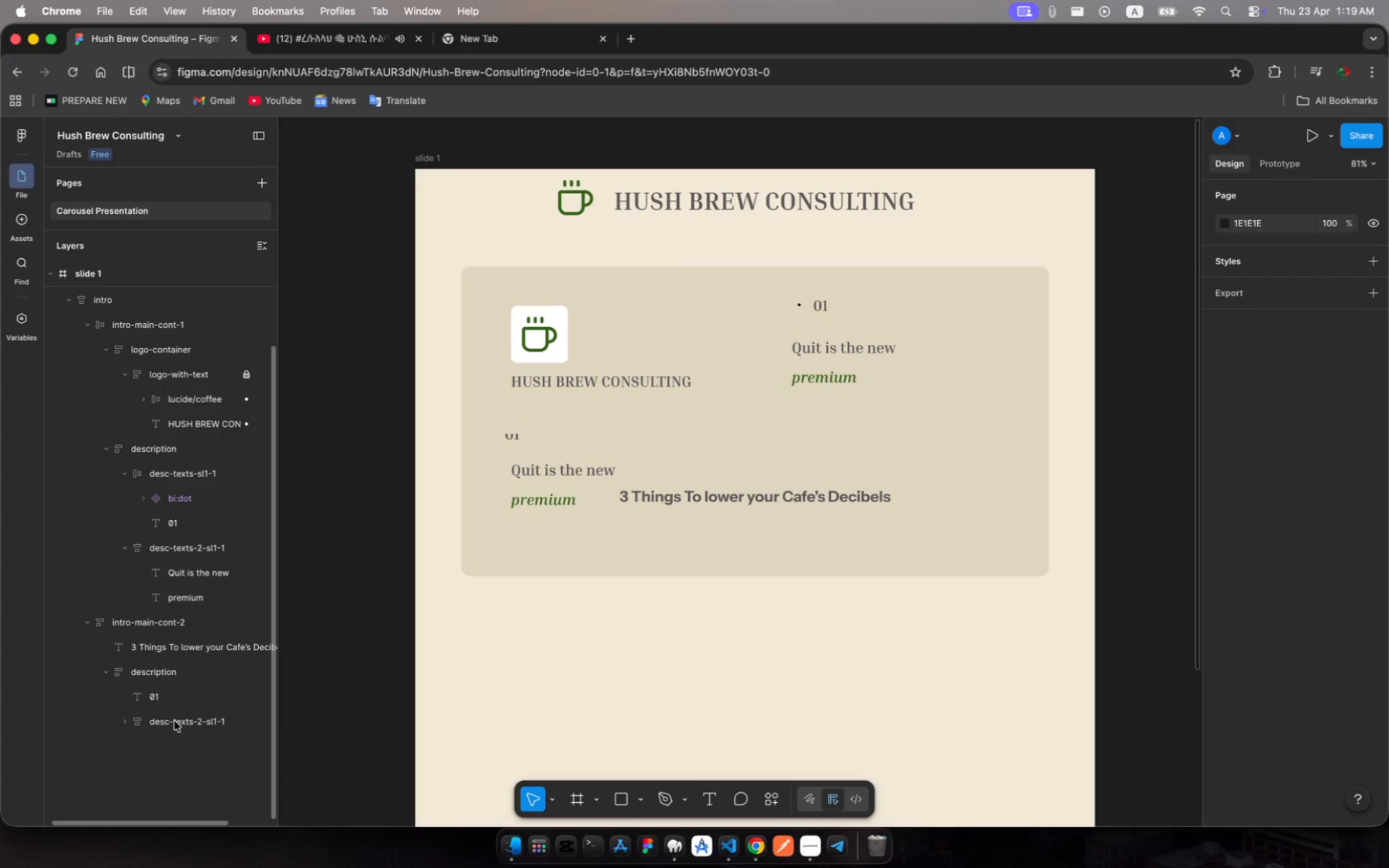 
wait(5.31)
 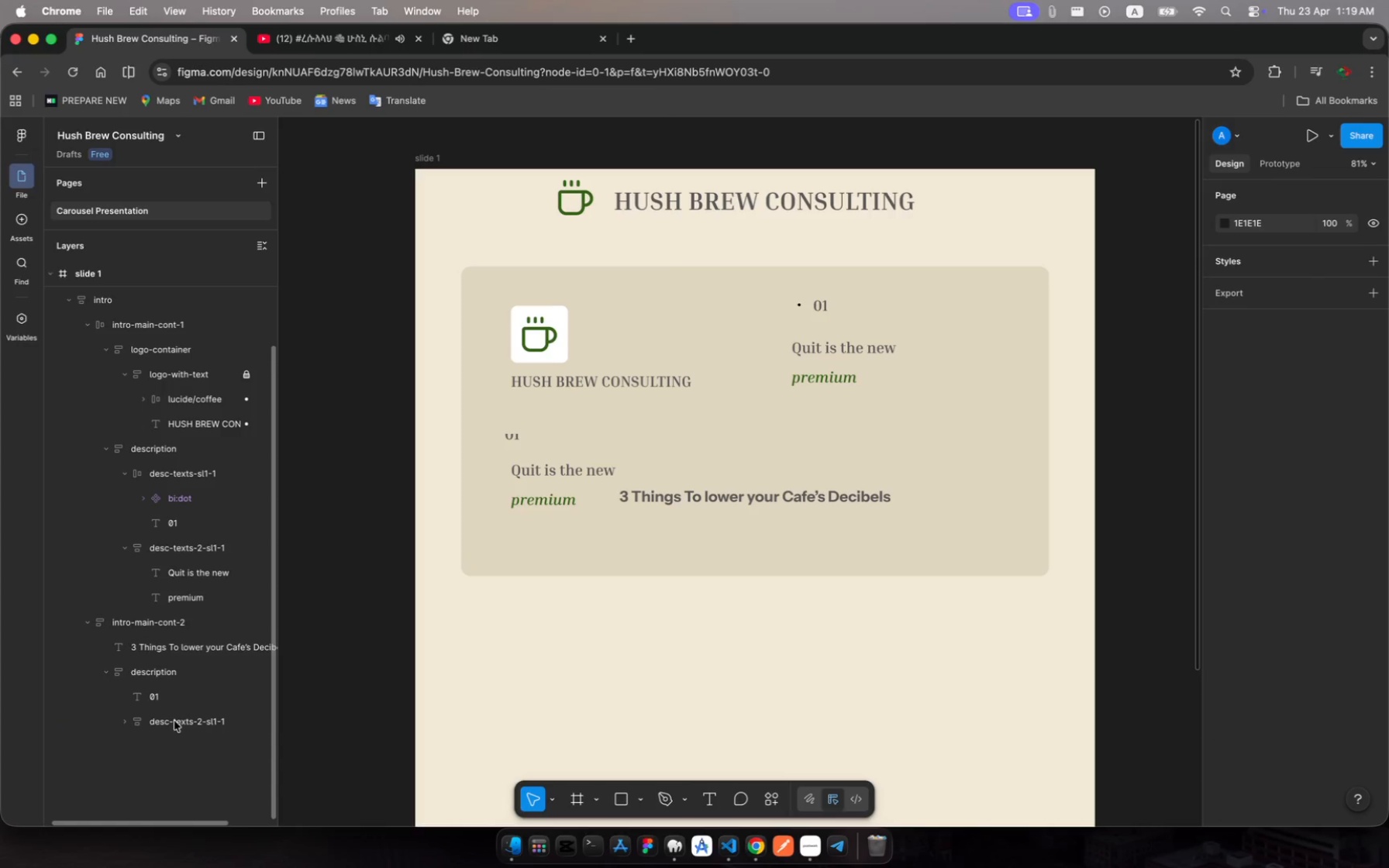 
left_click([164, 694])
 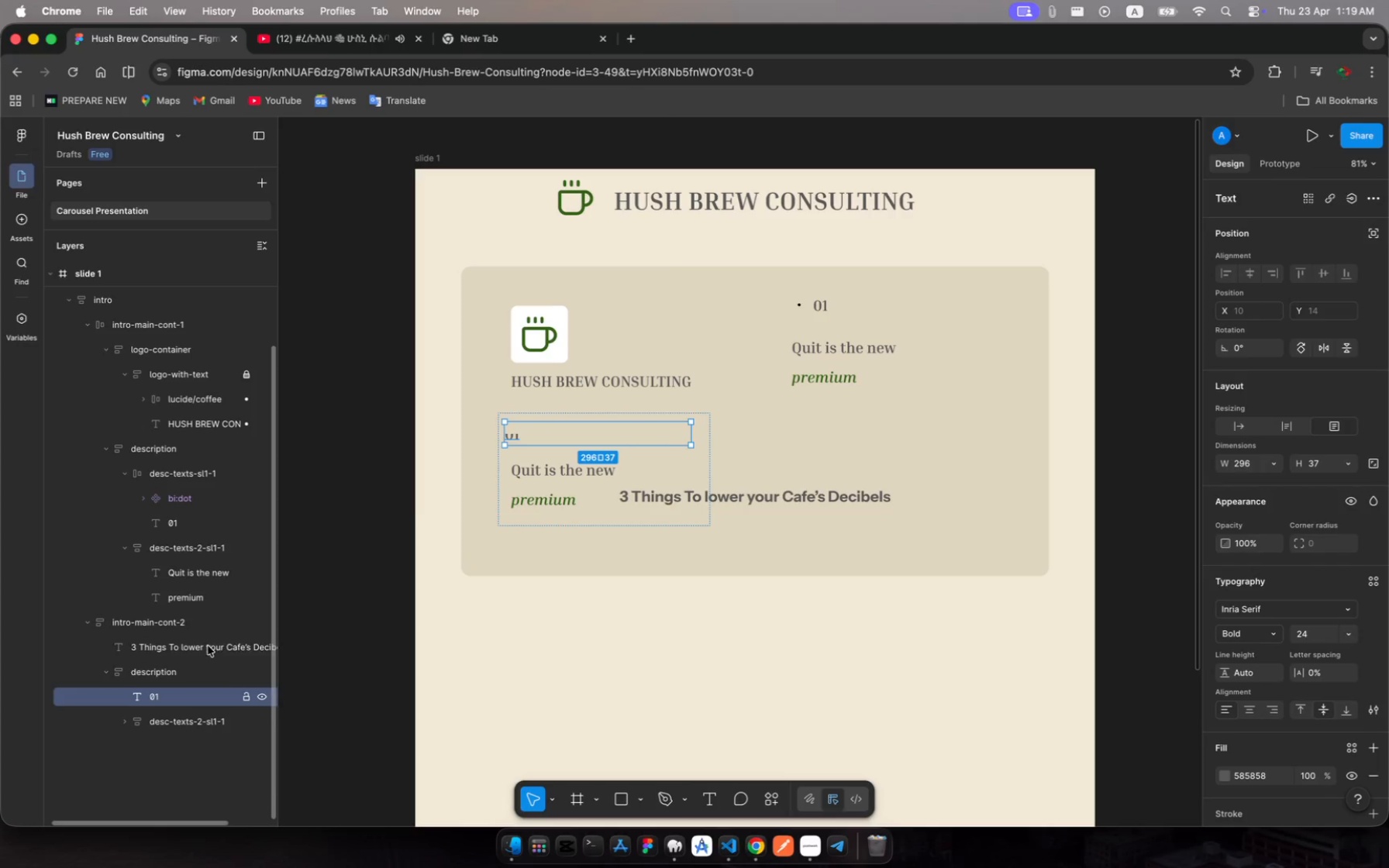 
wait(5.13)
 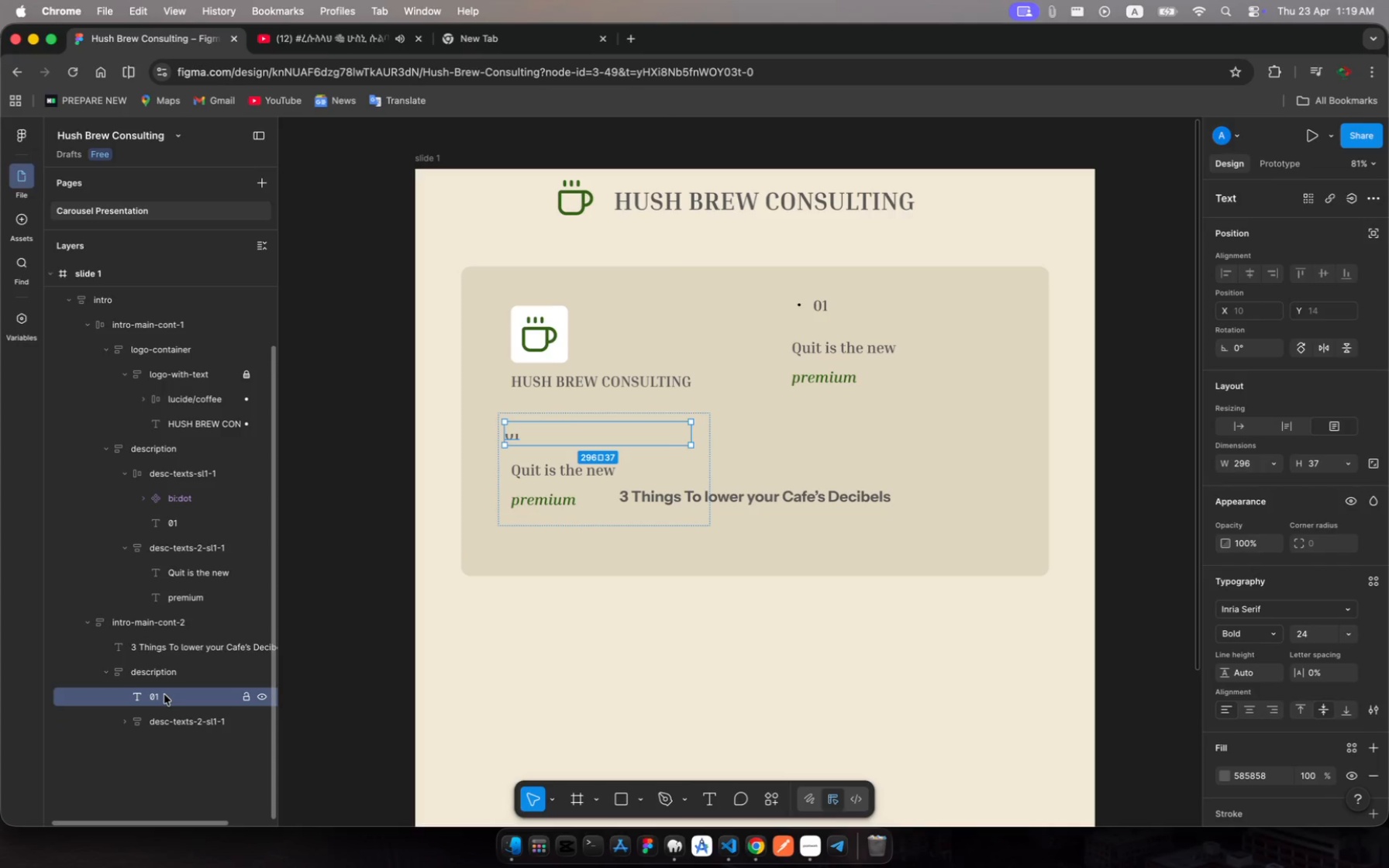 
left_click([538, 437])
 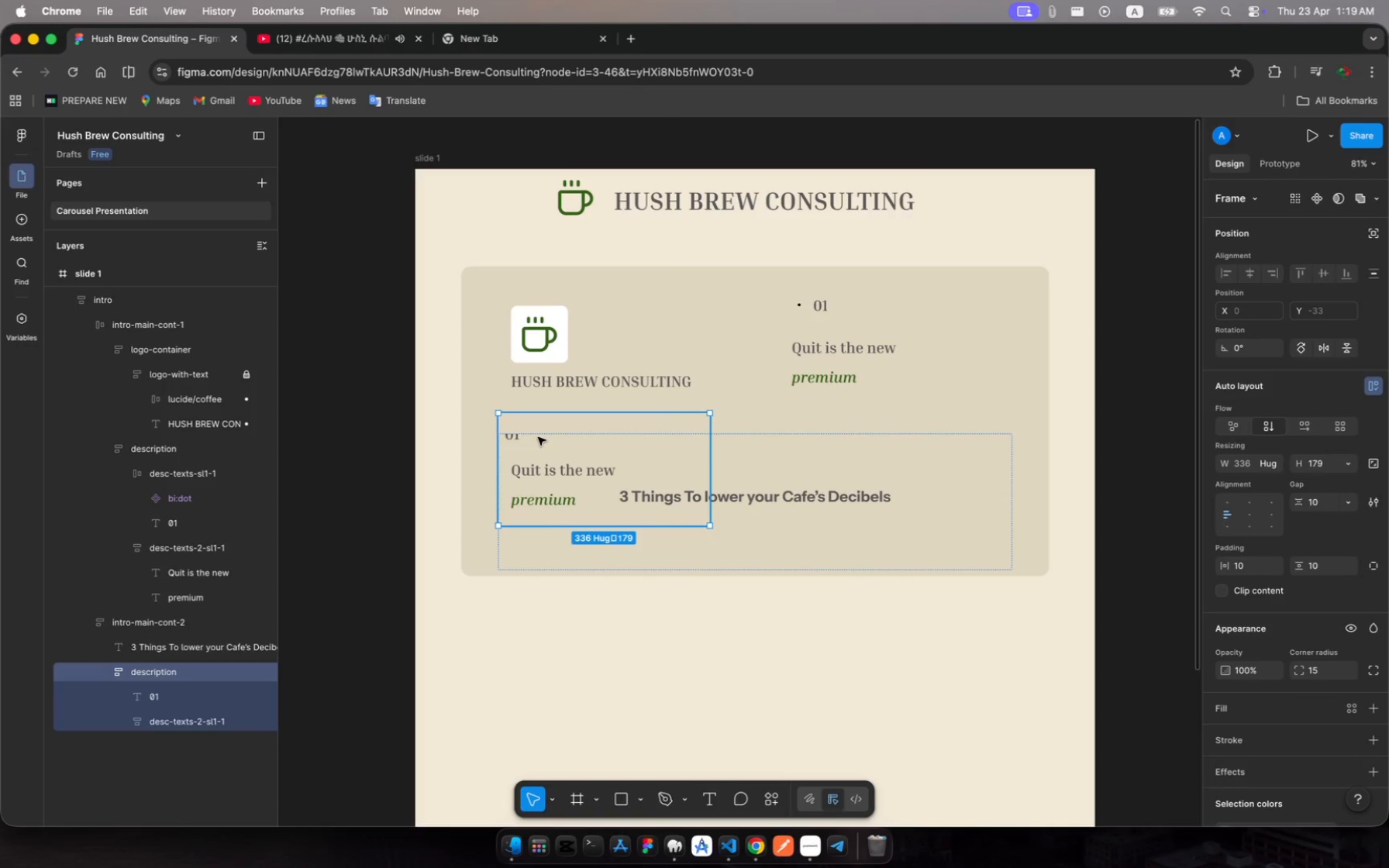 
left_click([538, 437])
 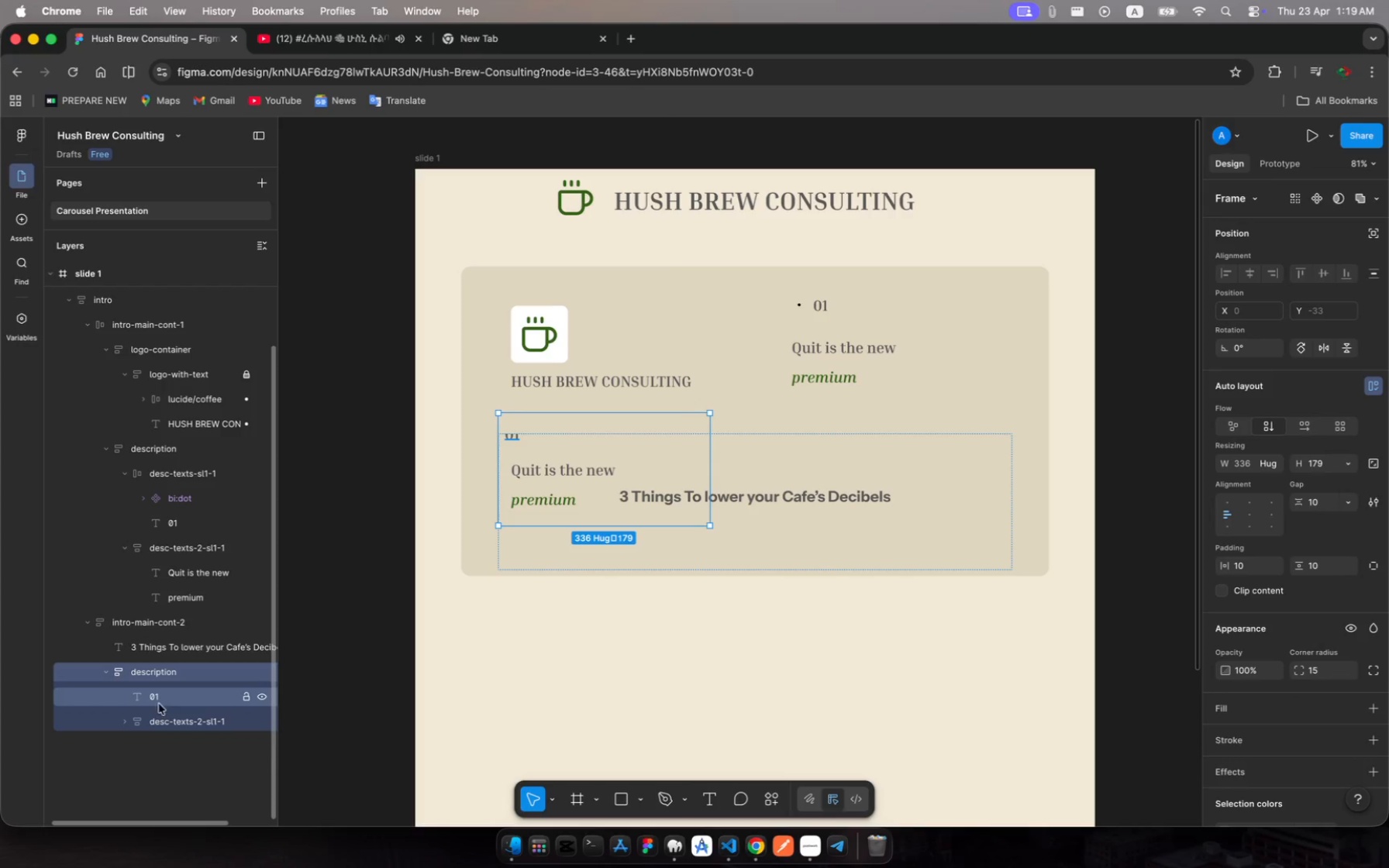 
left_click([157, 704])
 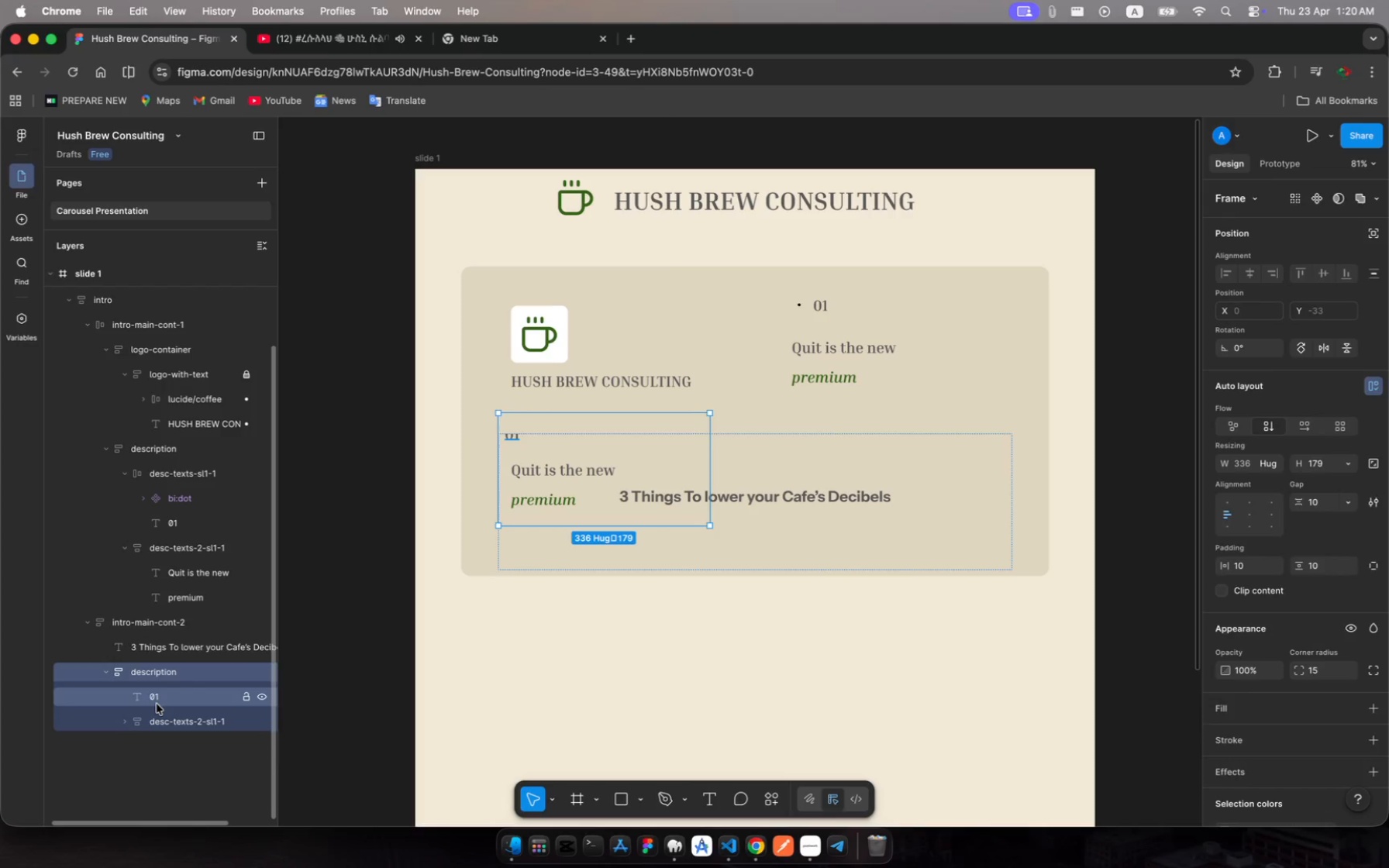 
left_click([157, 704])
 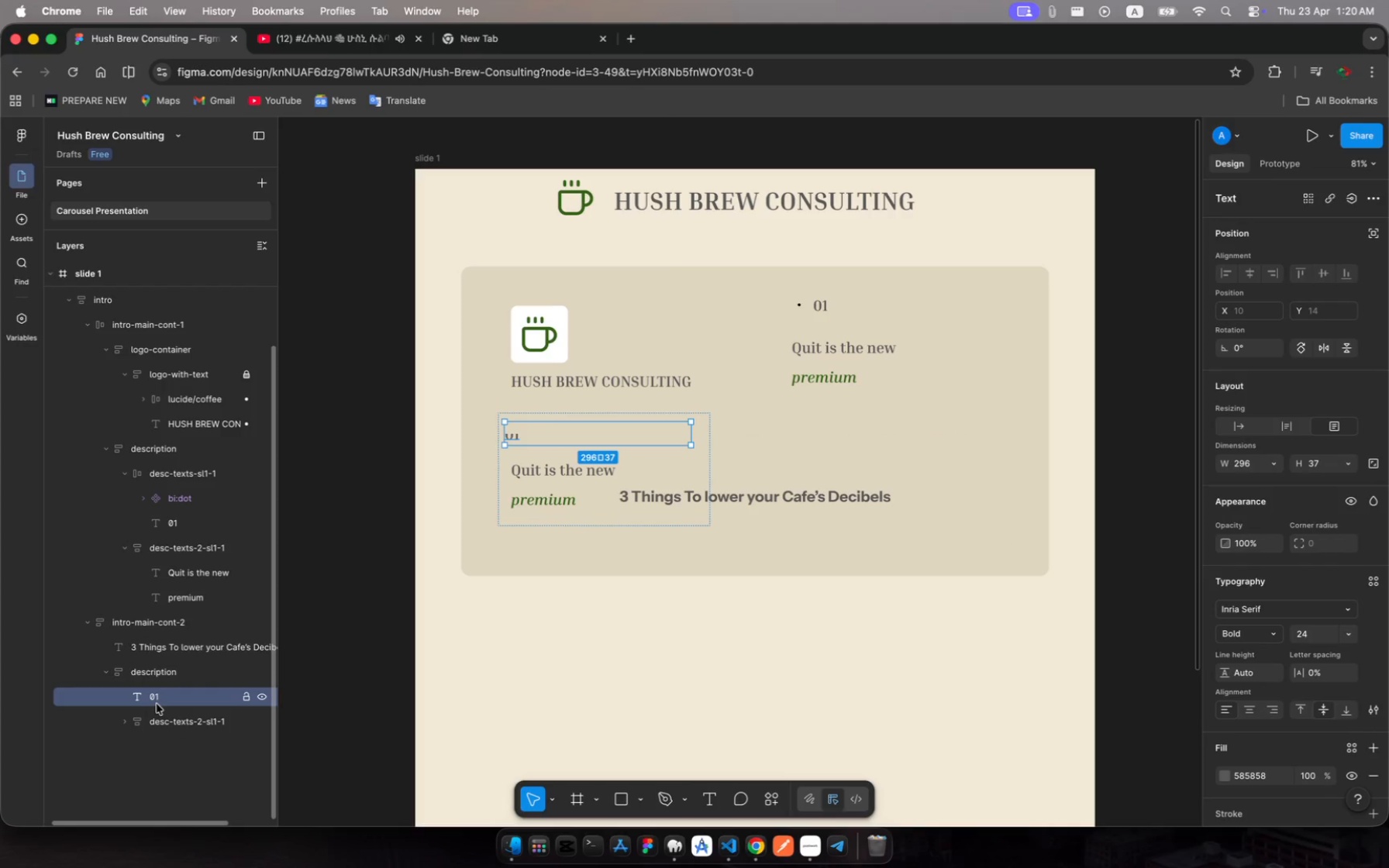 
left_click([157, 704])
 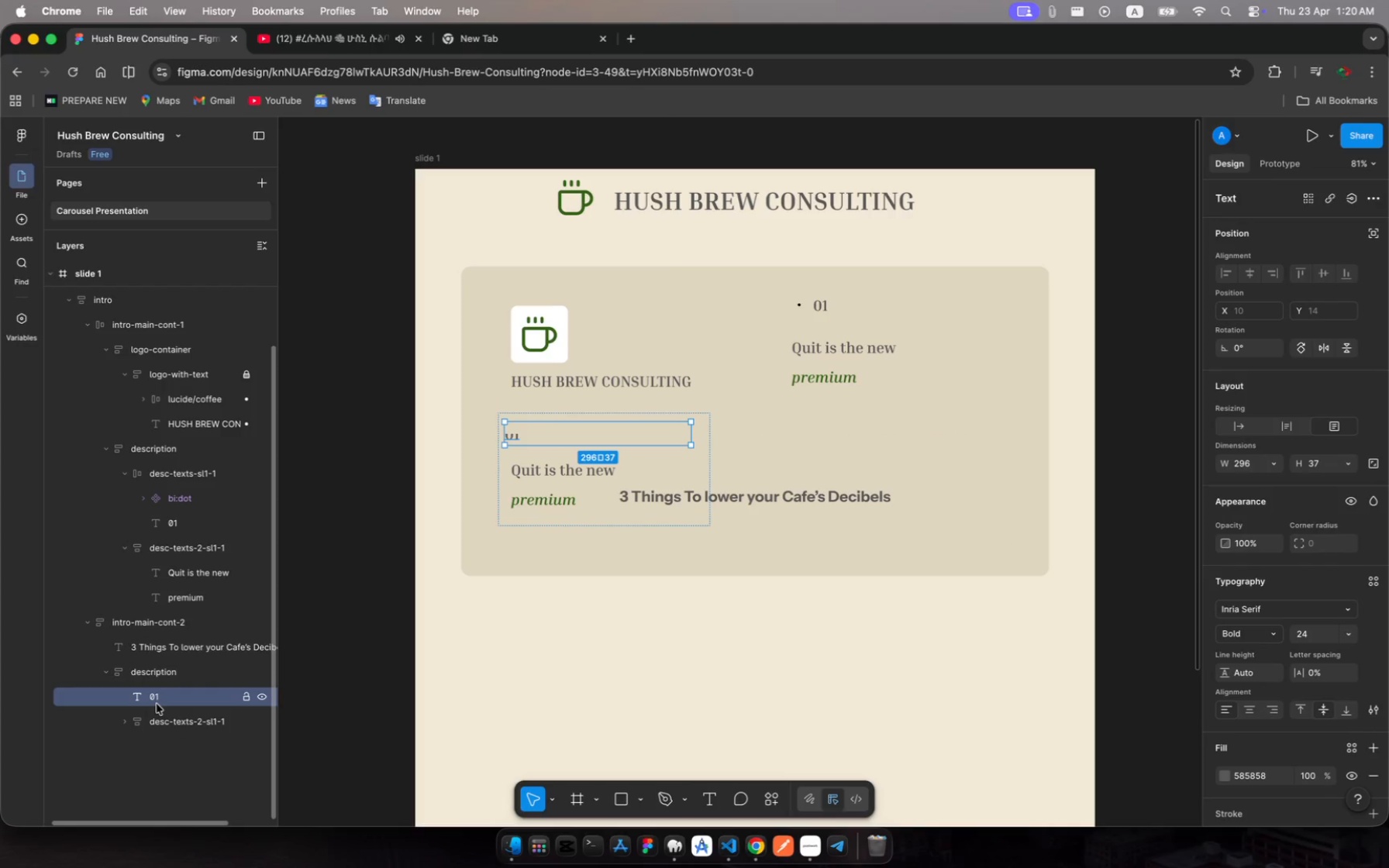 
left_click([157, 704])
 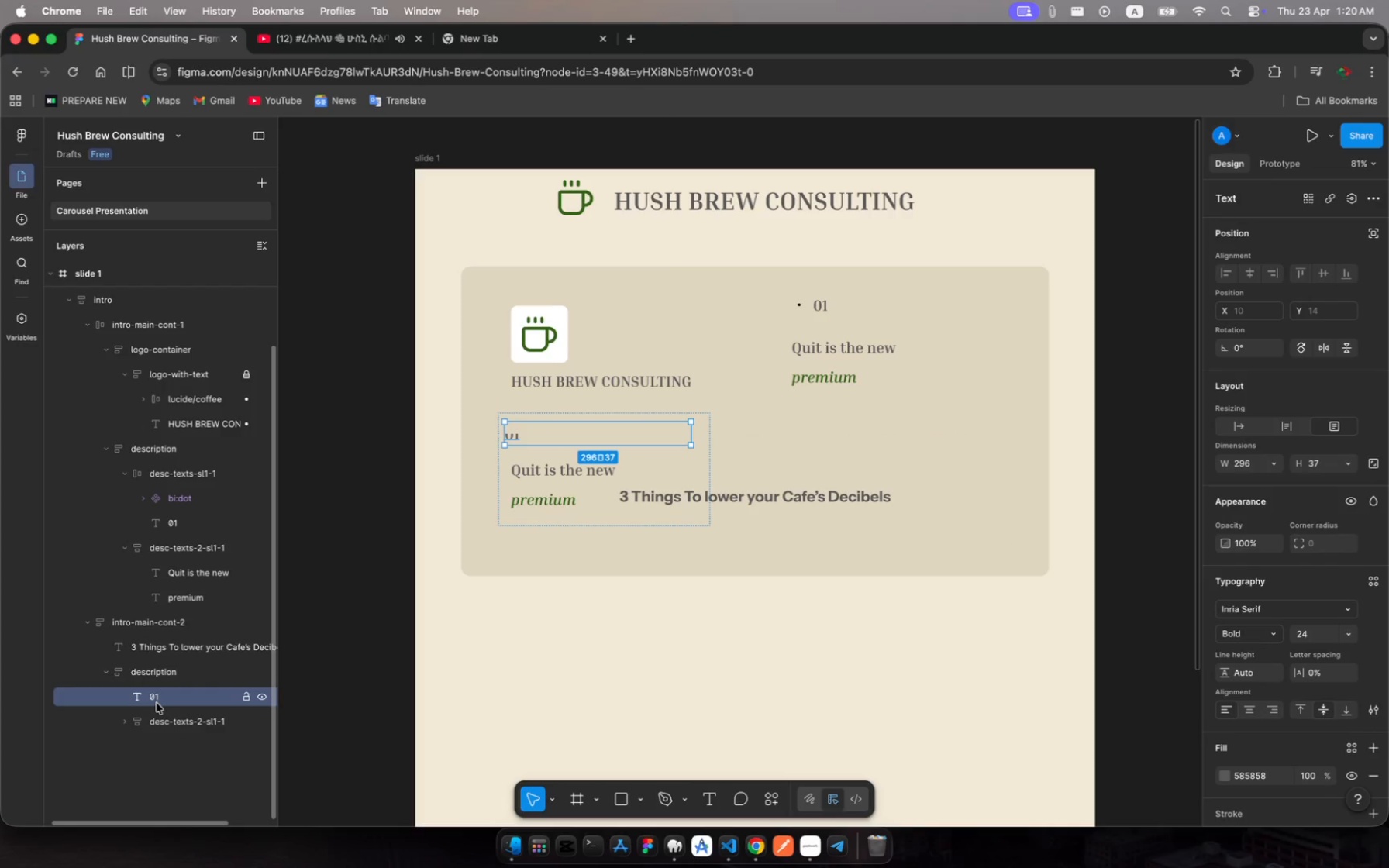 
left_click([157, 703])
 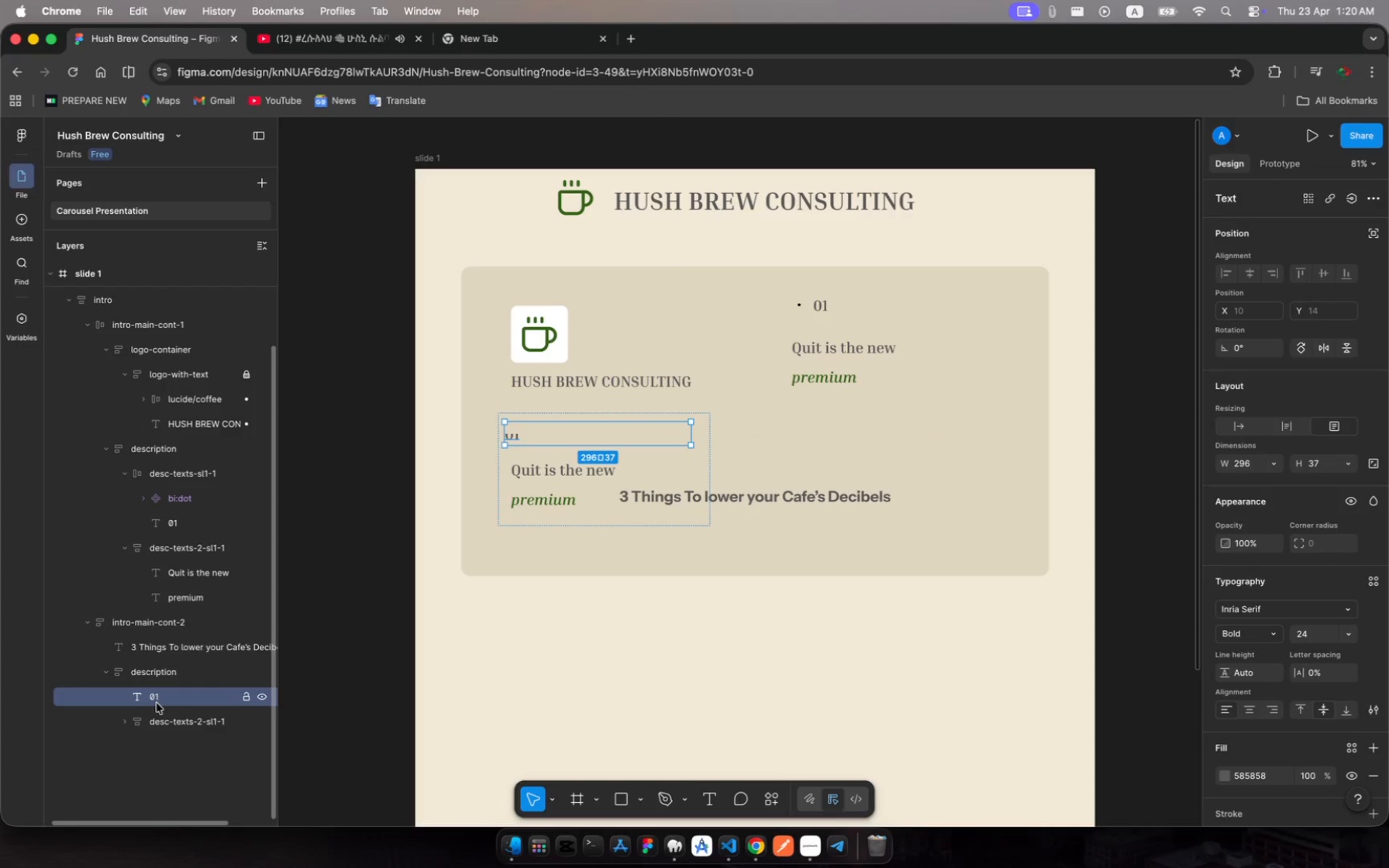 
left_click([157, 703])
 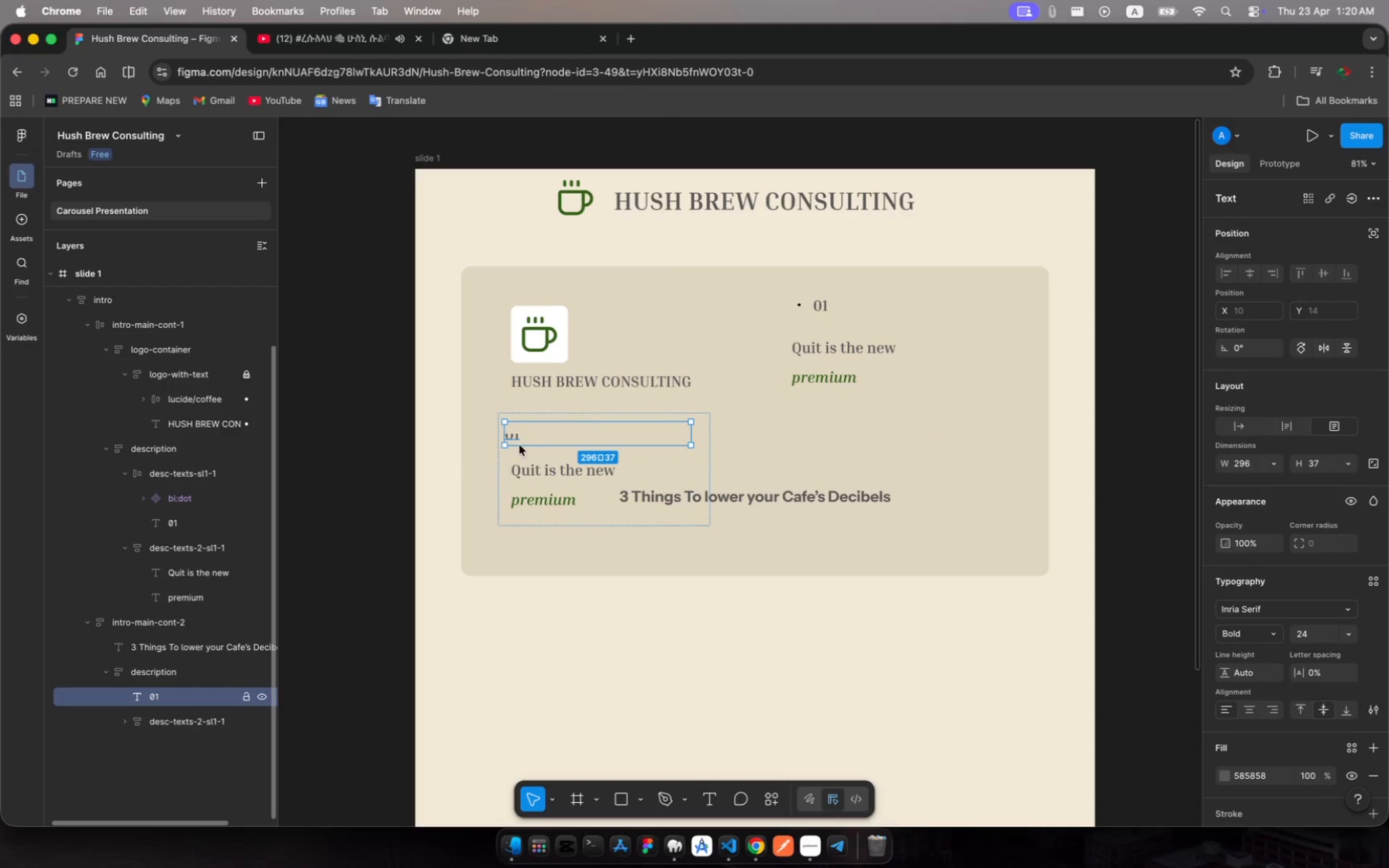 
left_click([534, 432])
 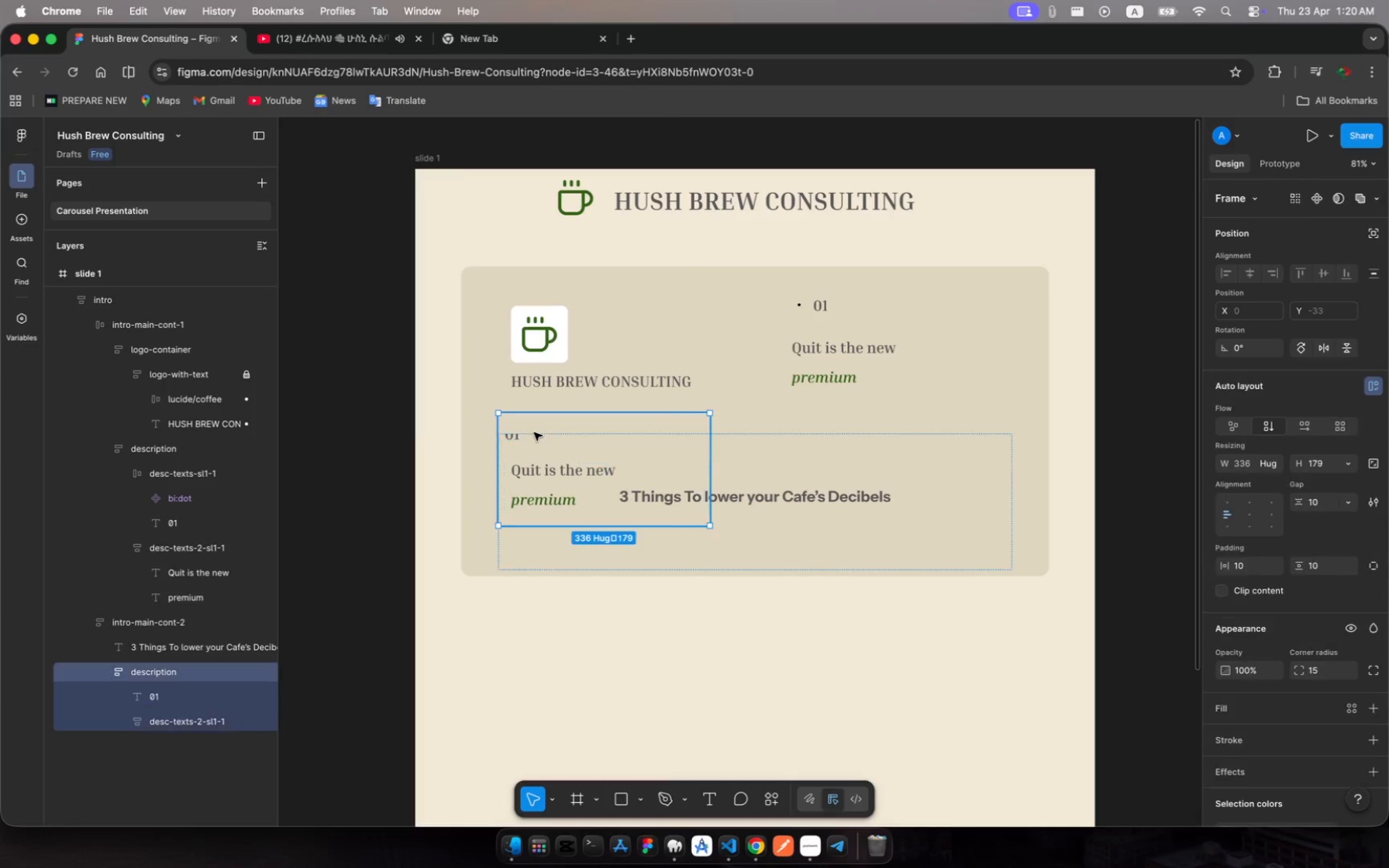 
left_click([534, 432])
 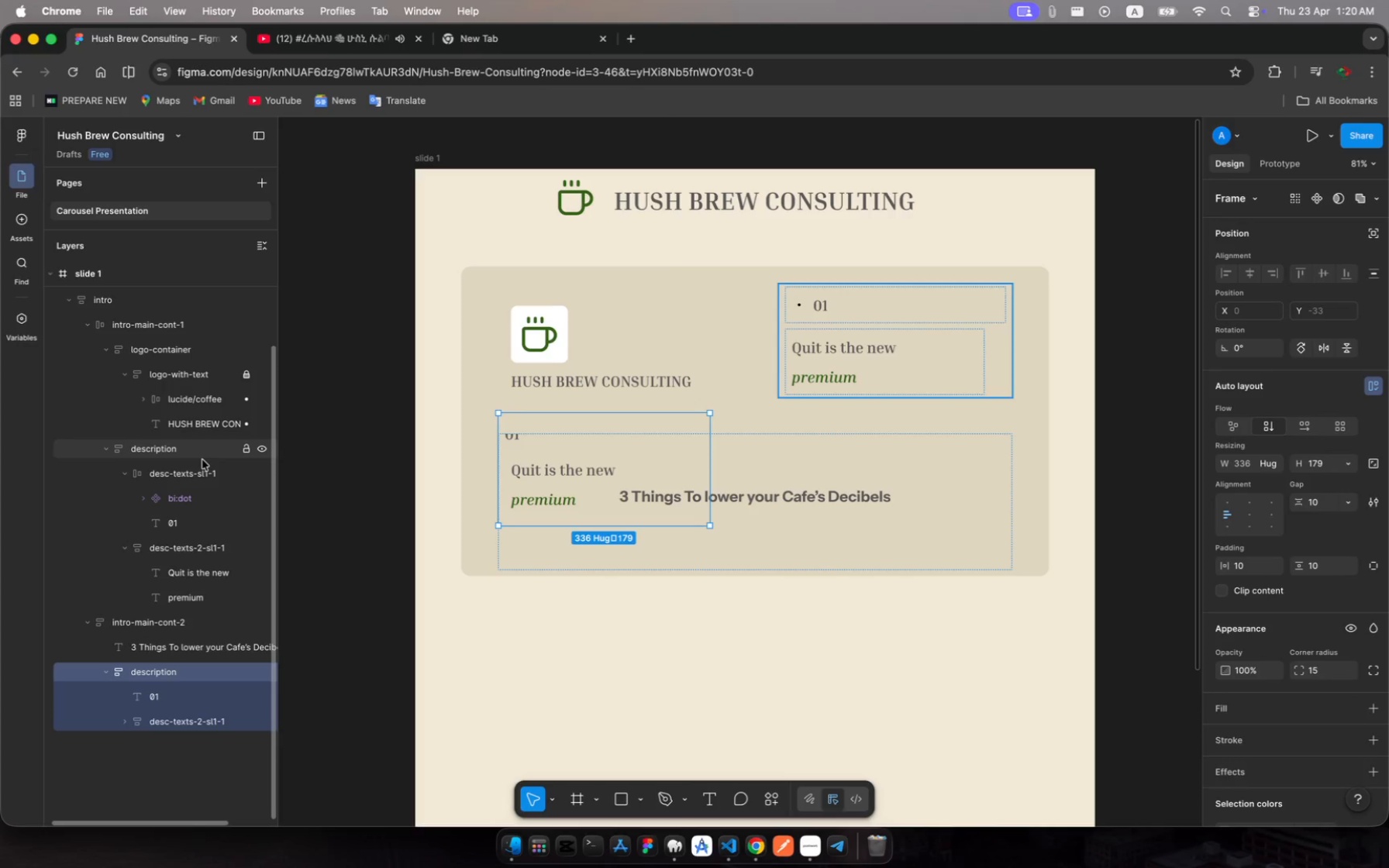 
wait(8.47)
 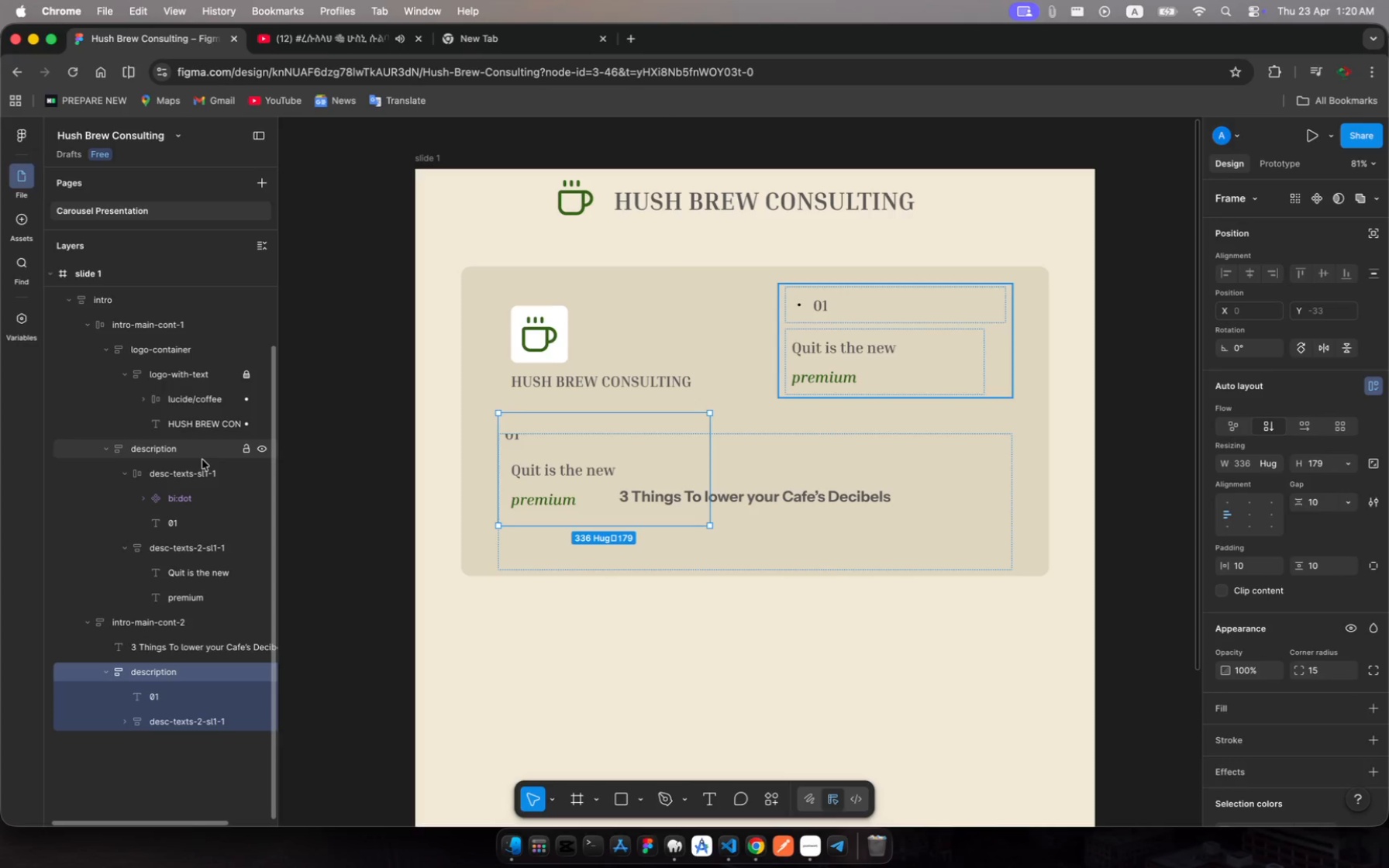 
left_click([153, 696])
 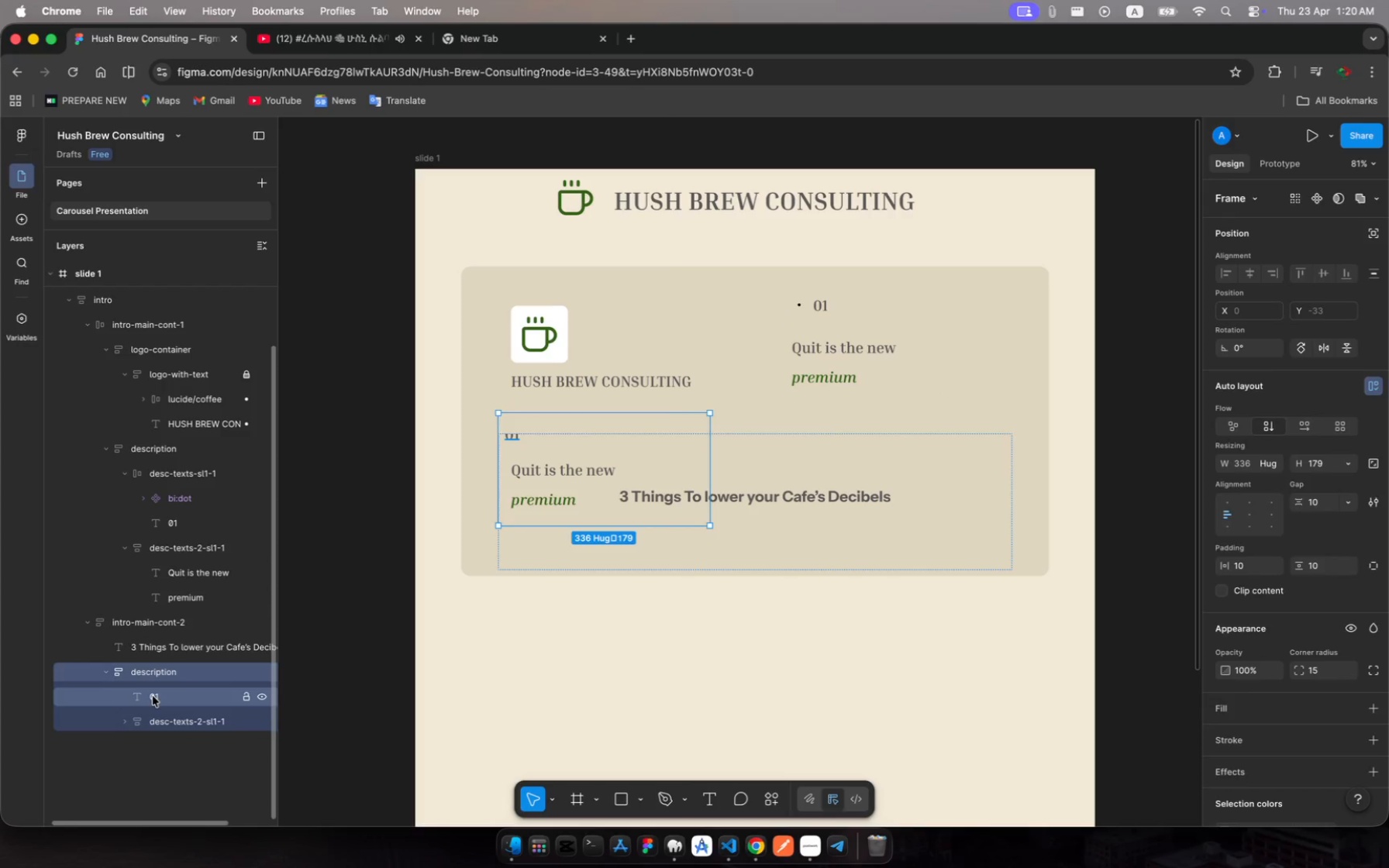 
left_click([153, 696])
 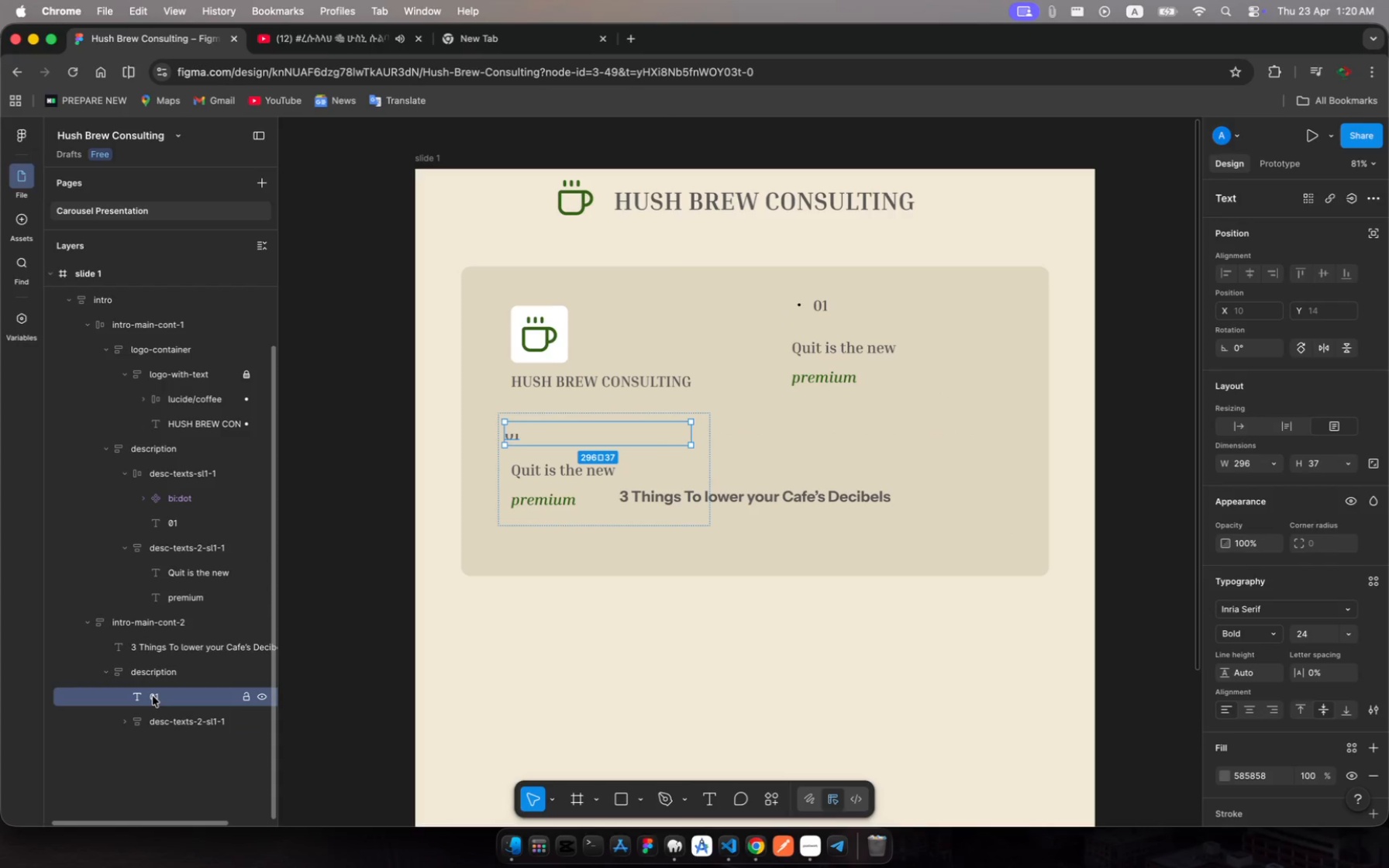 
left_click([153, 696])
 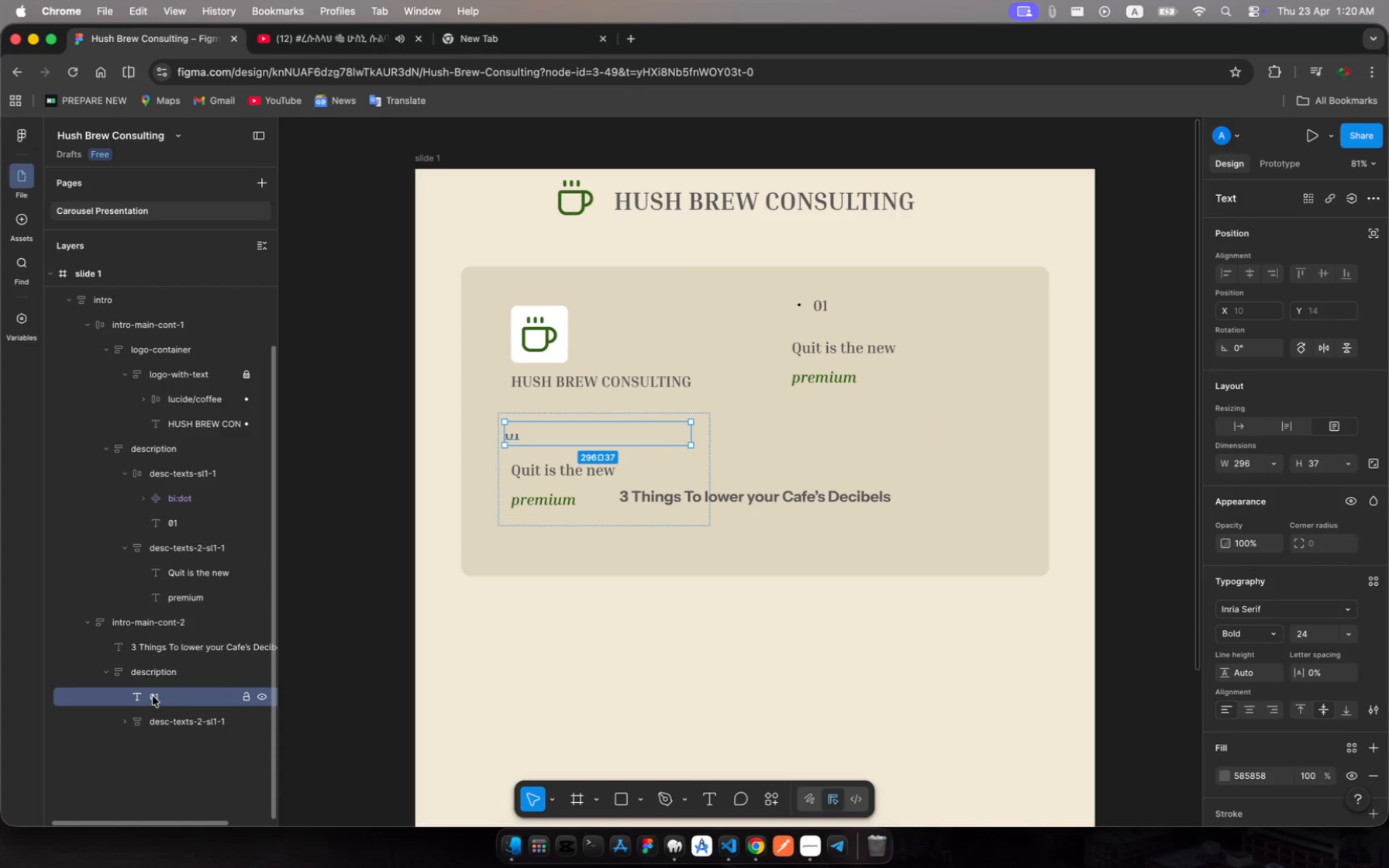 
double_click([153, 696])
 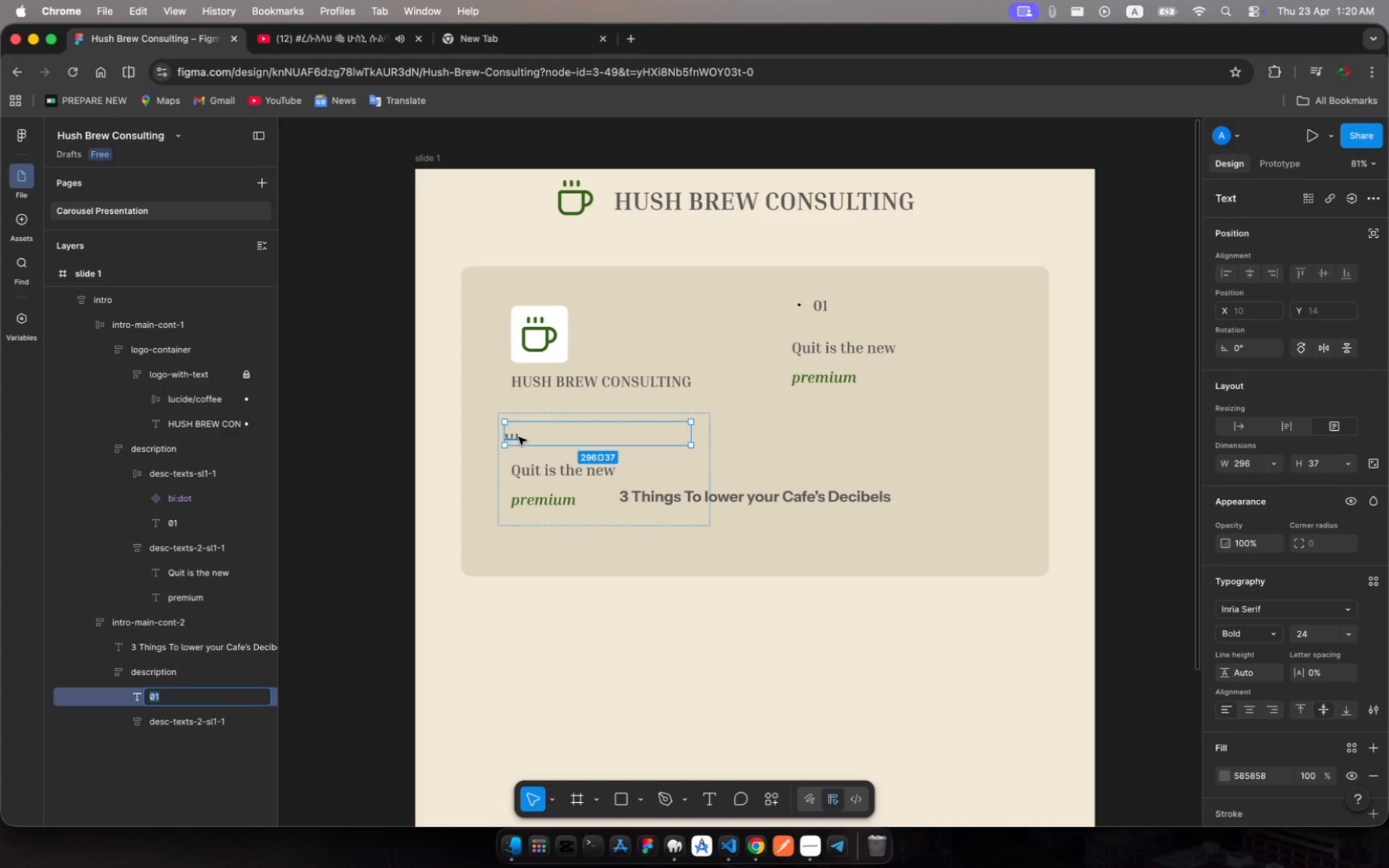 
left_click_drag(start_coordinate=[520, 436], to_coordinate=[519, 453])
 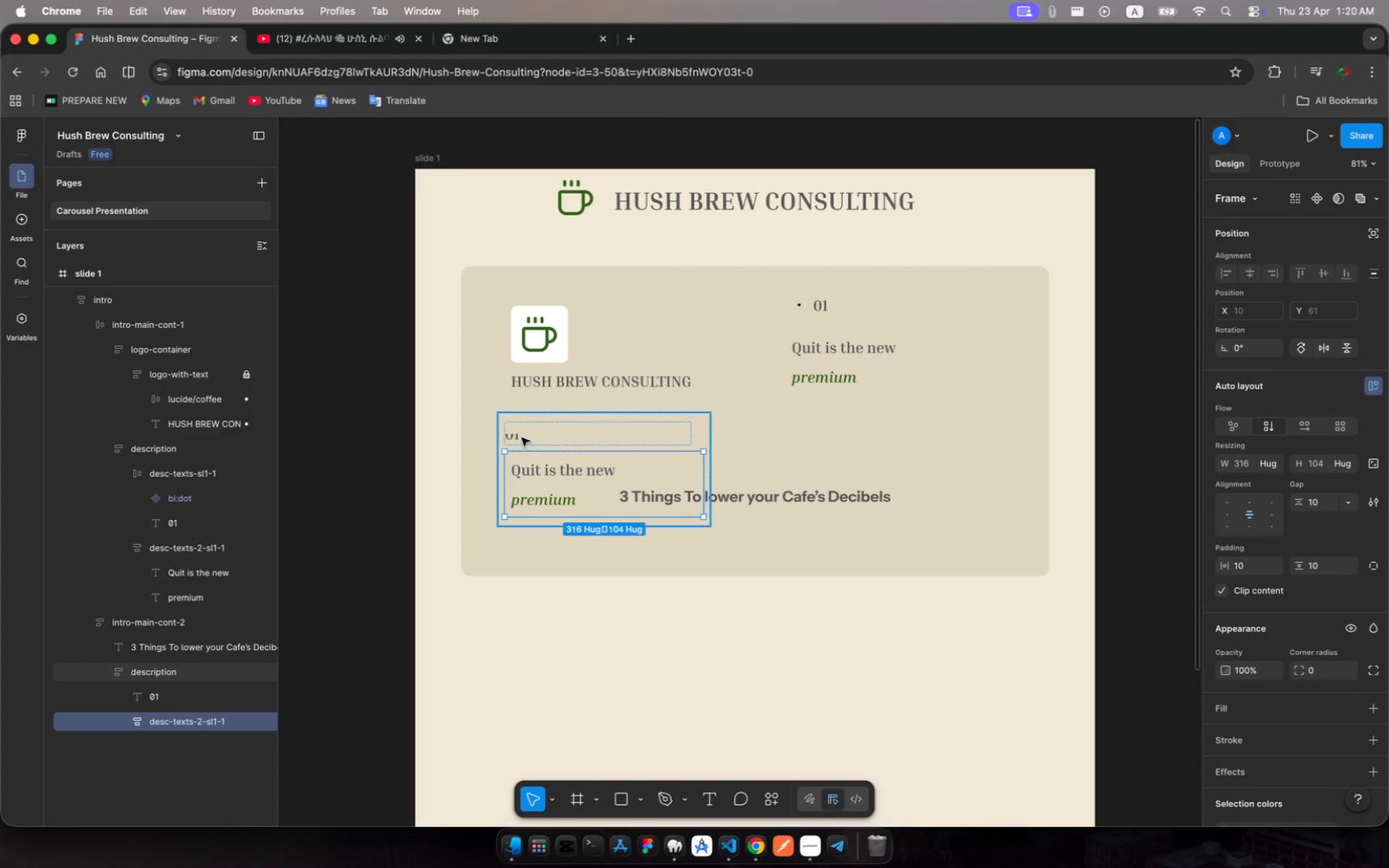 
left_click([519, 436])
 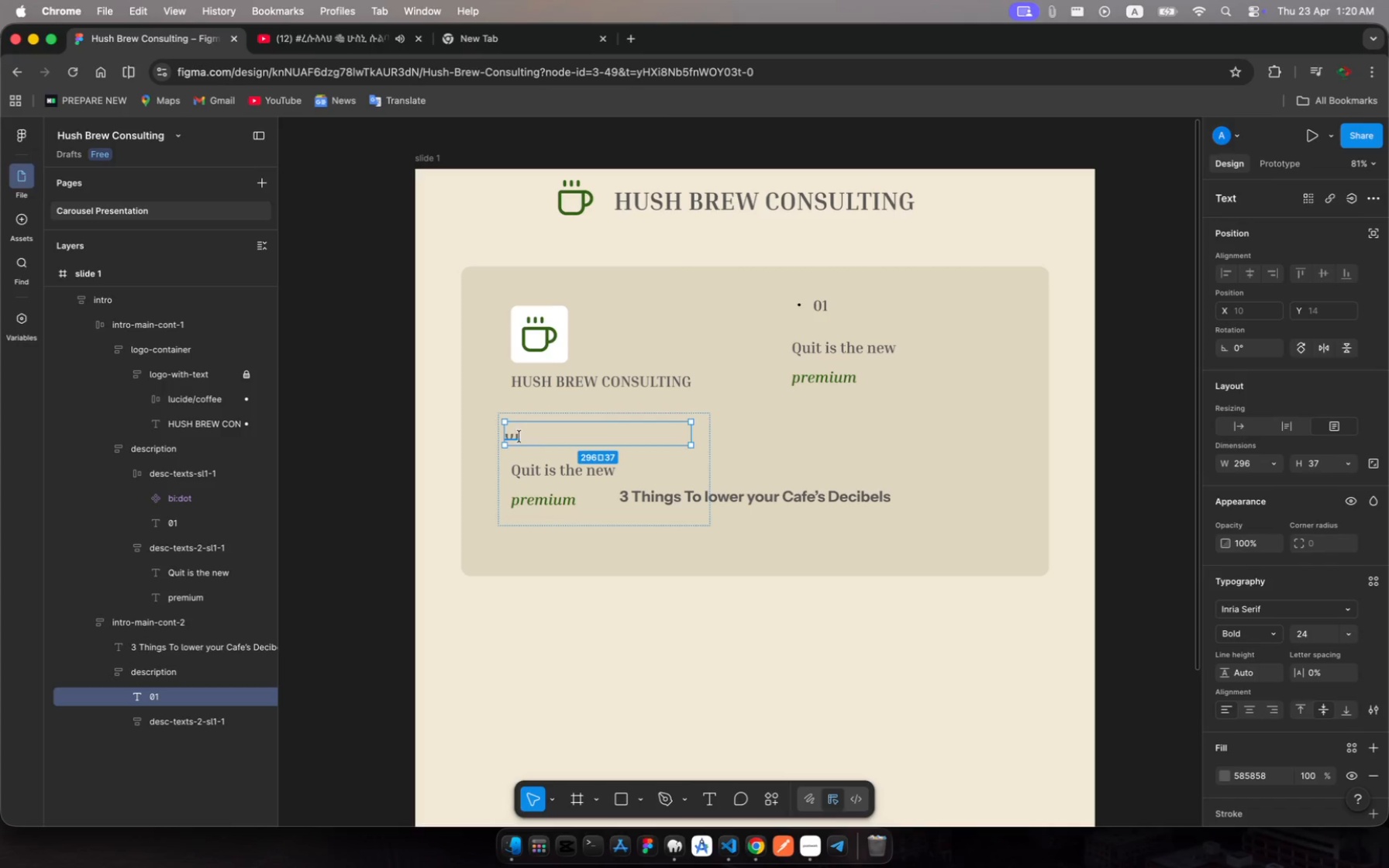 
double_click([519, 436])
 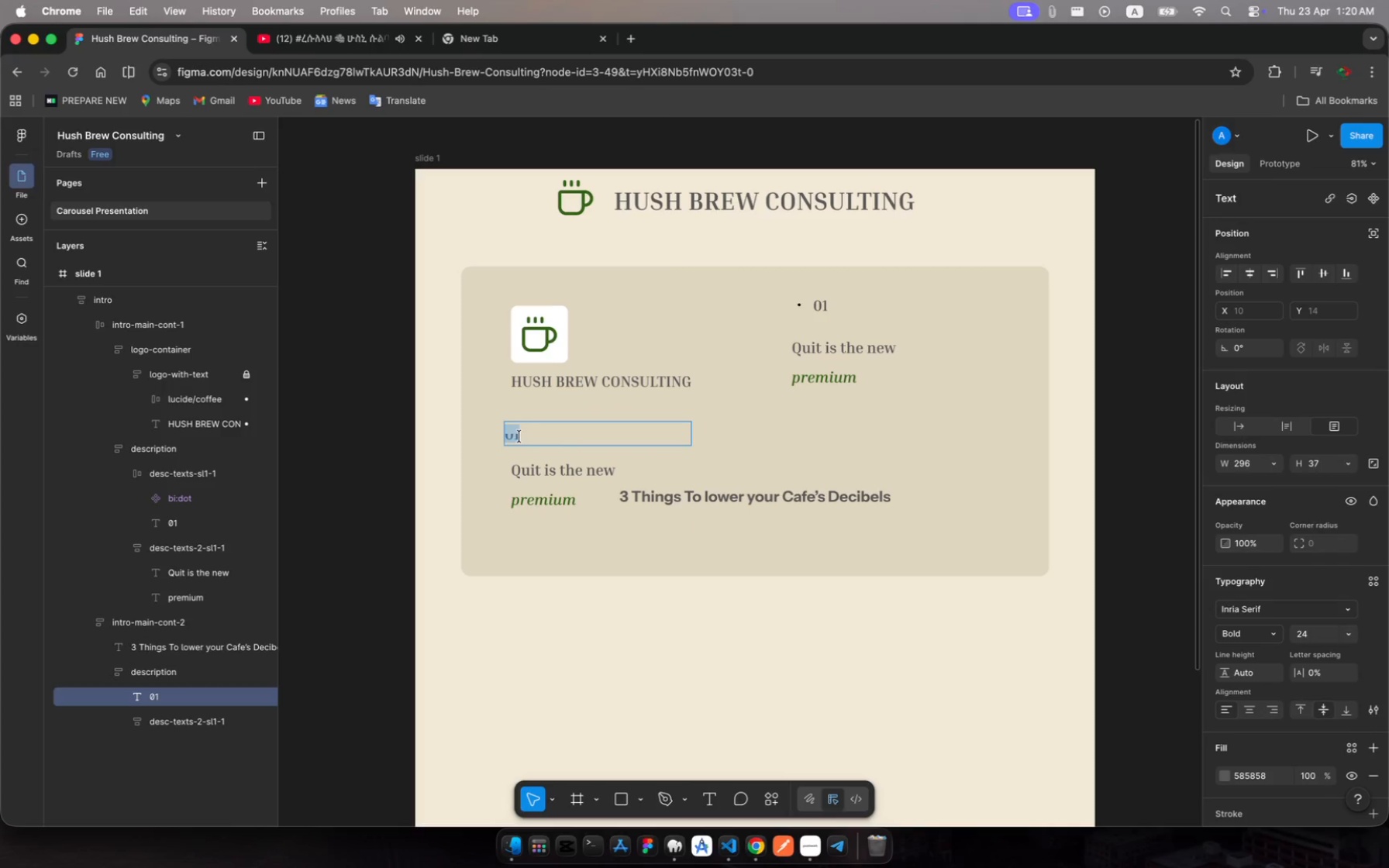 
left_click([519, 436])
 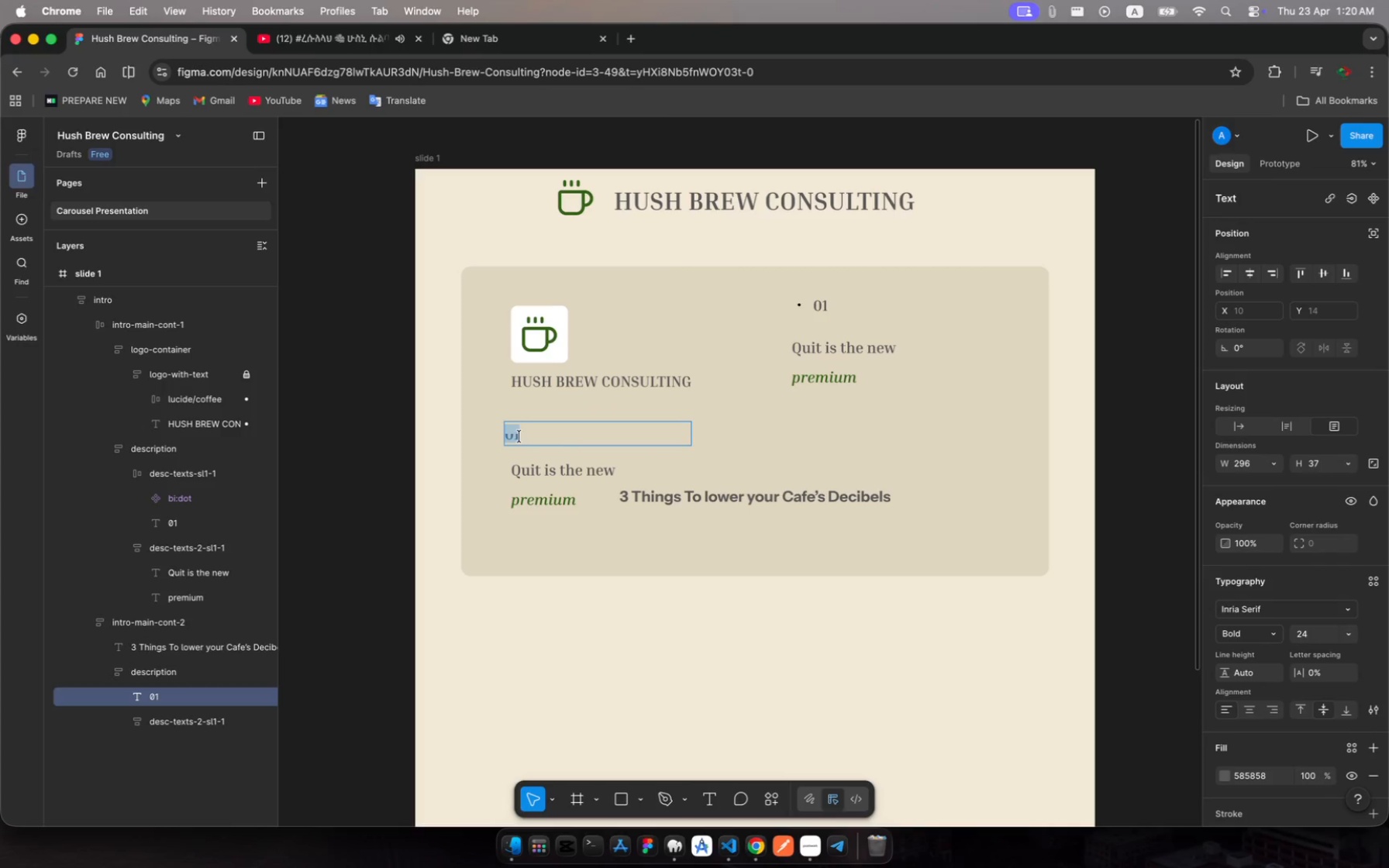 
wait(8.68)
 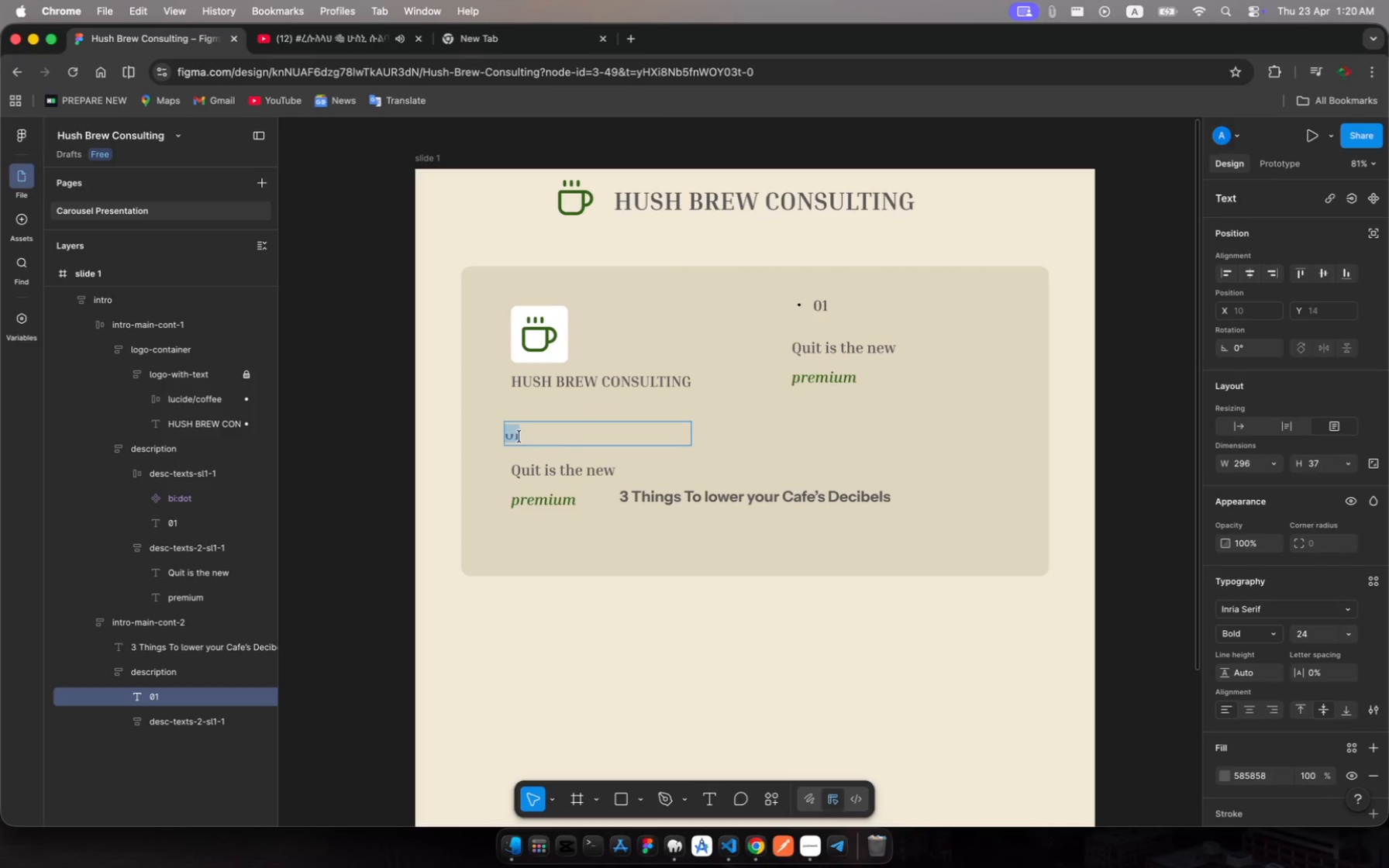 
type(STRATEGY REPORT)
 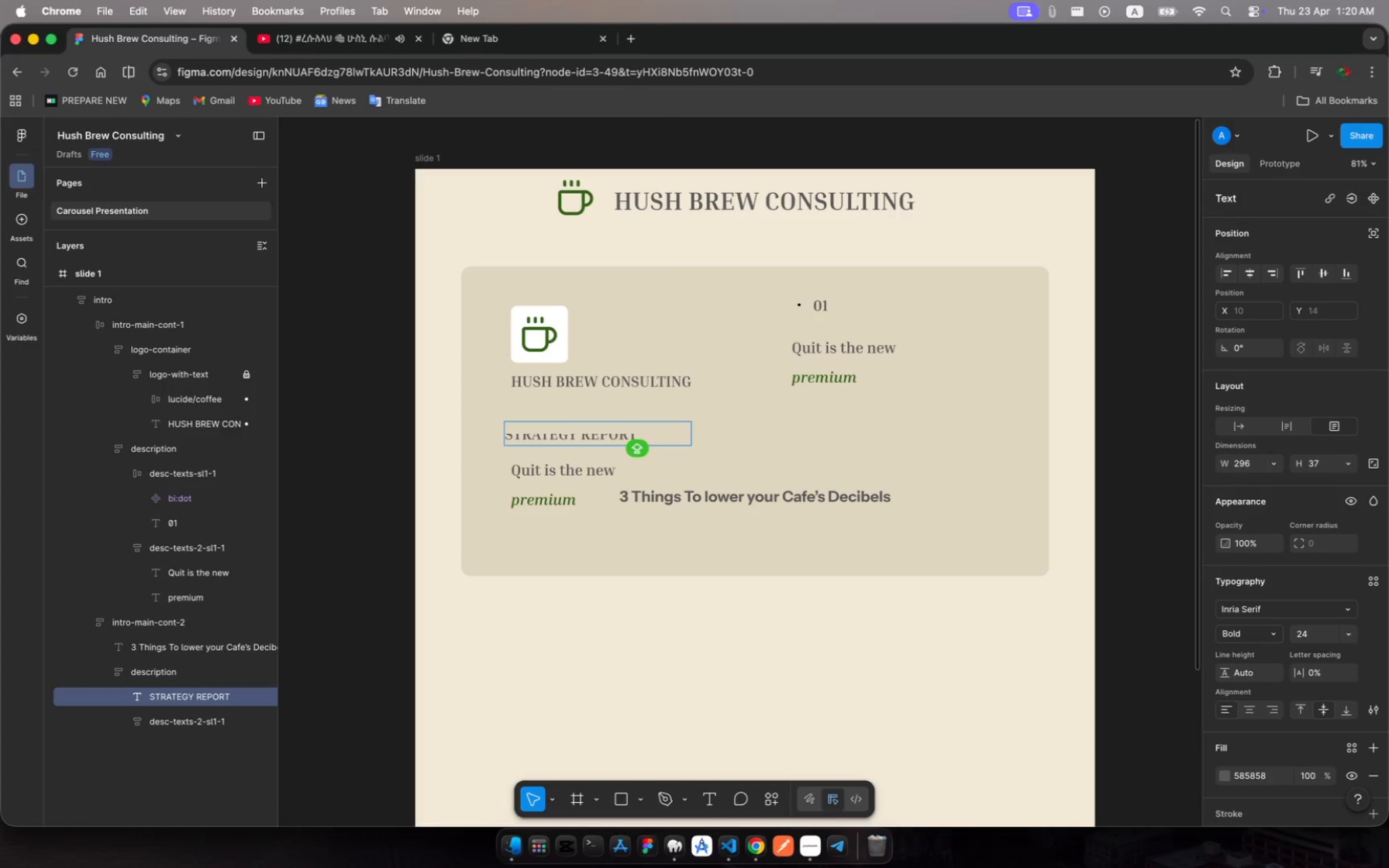 
key(Escape)
 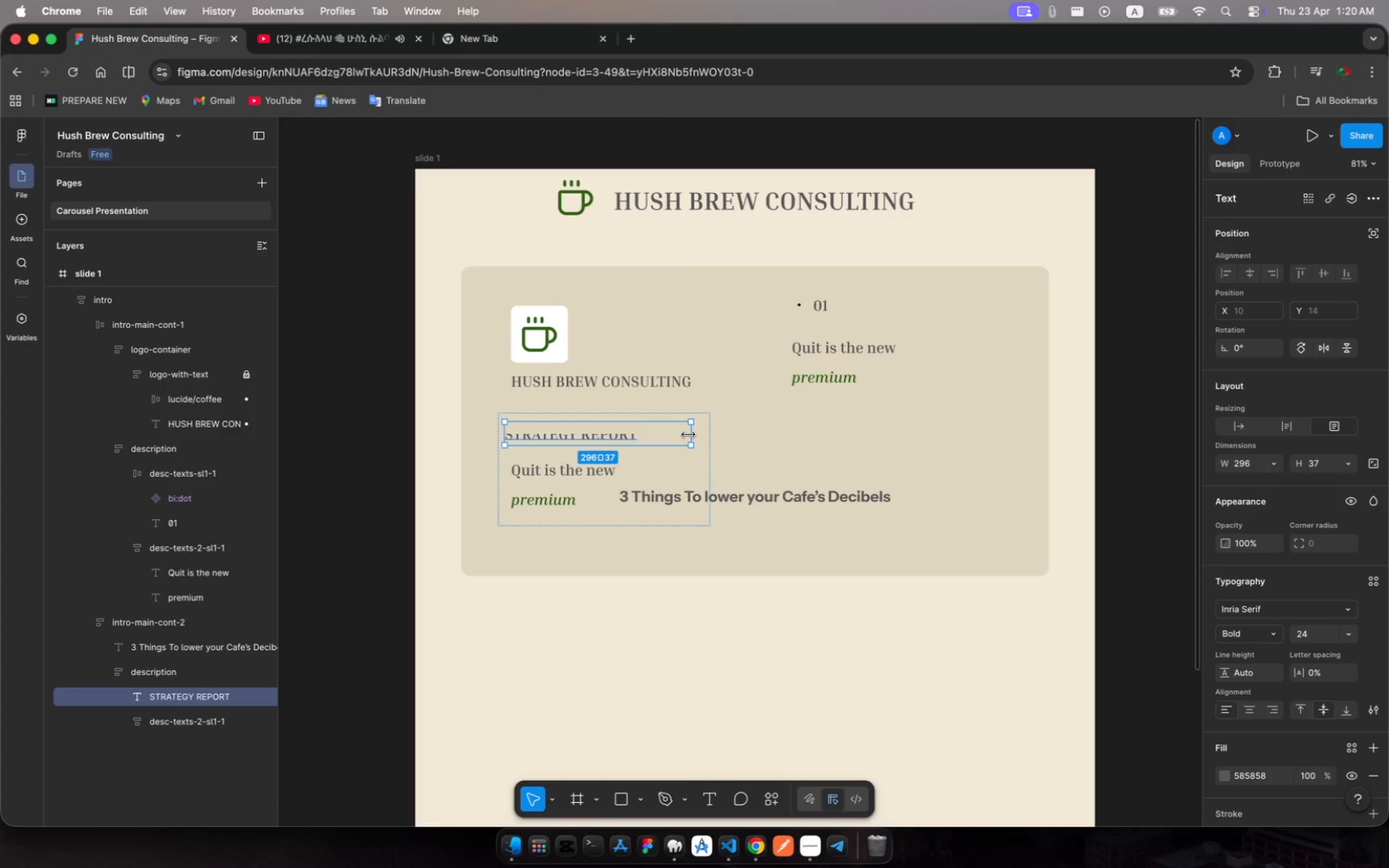 
left_click_drag(start_coordinate=[688, 435], to_coordinate=[606, 437])
 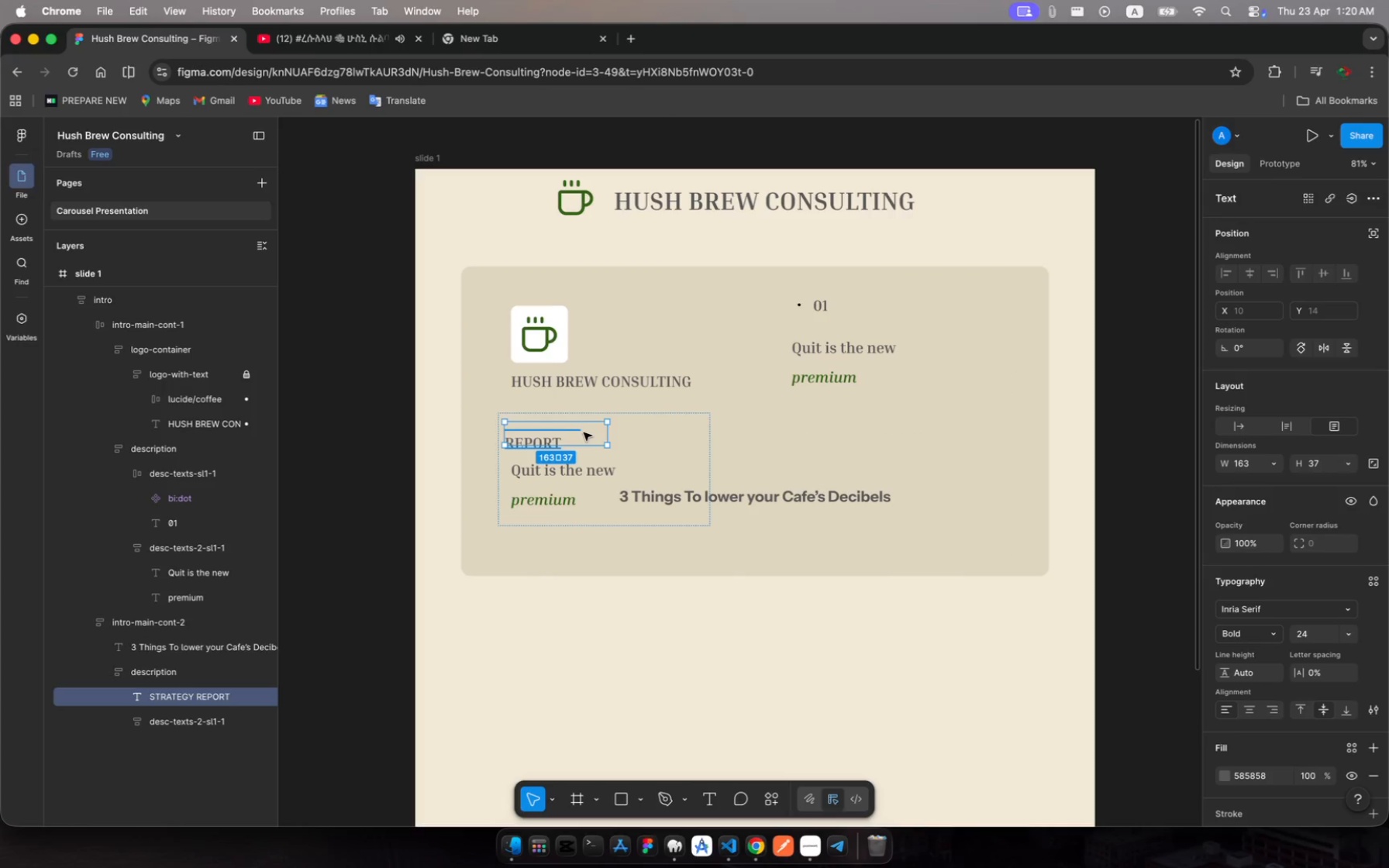 
left_click_drag(start_coordinate=[584, 434], to_coordinate=[712, 537])
 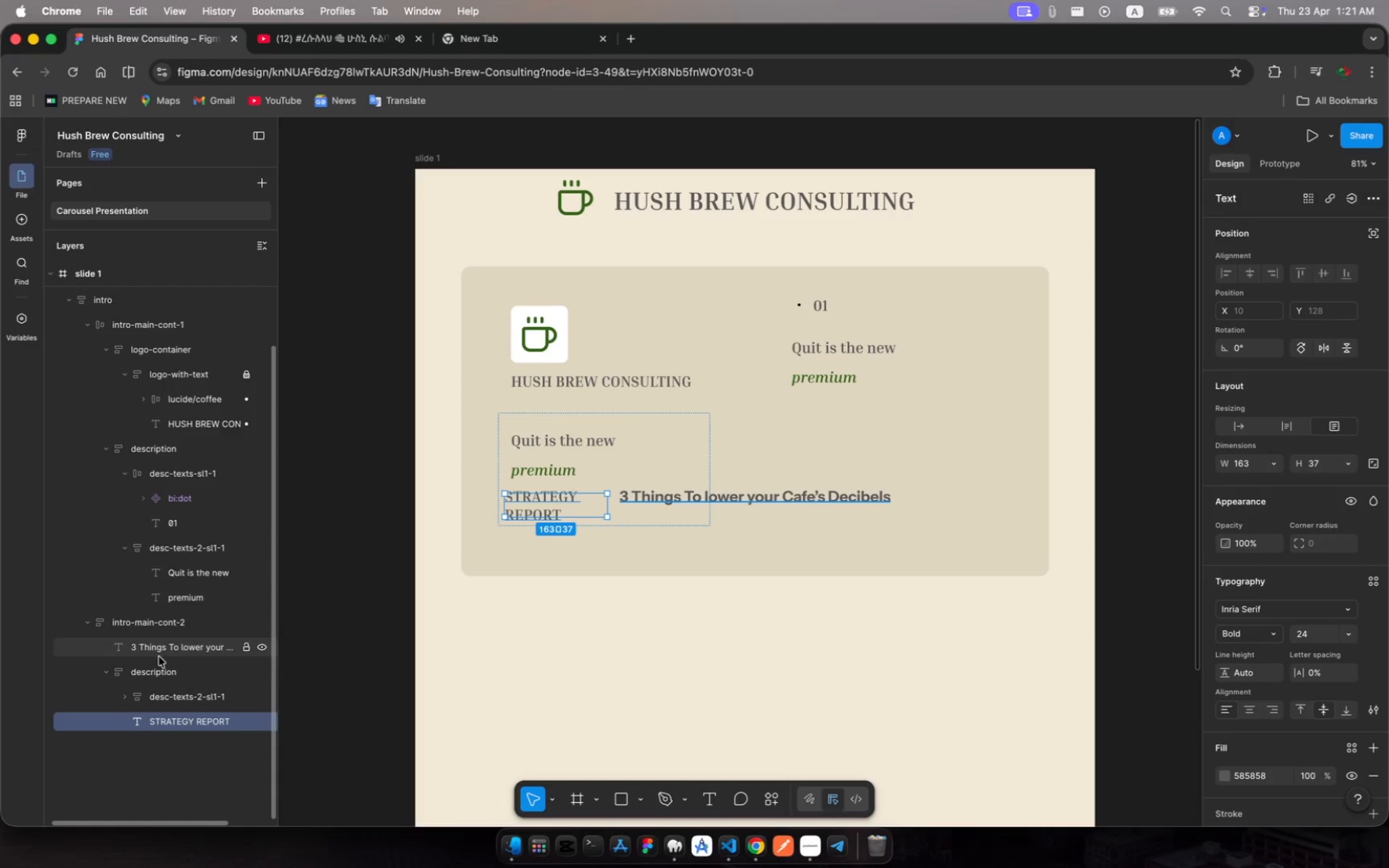 
left_click([155, 670])
 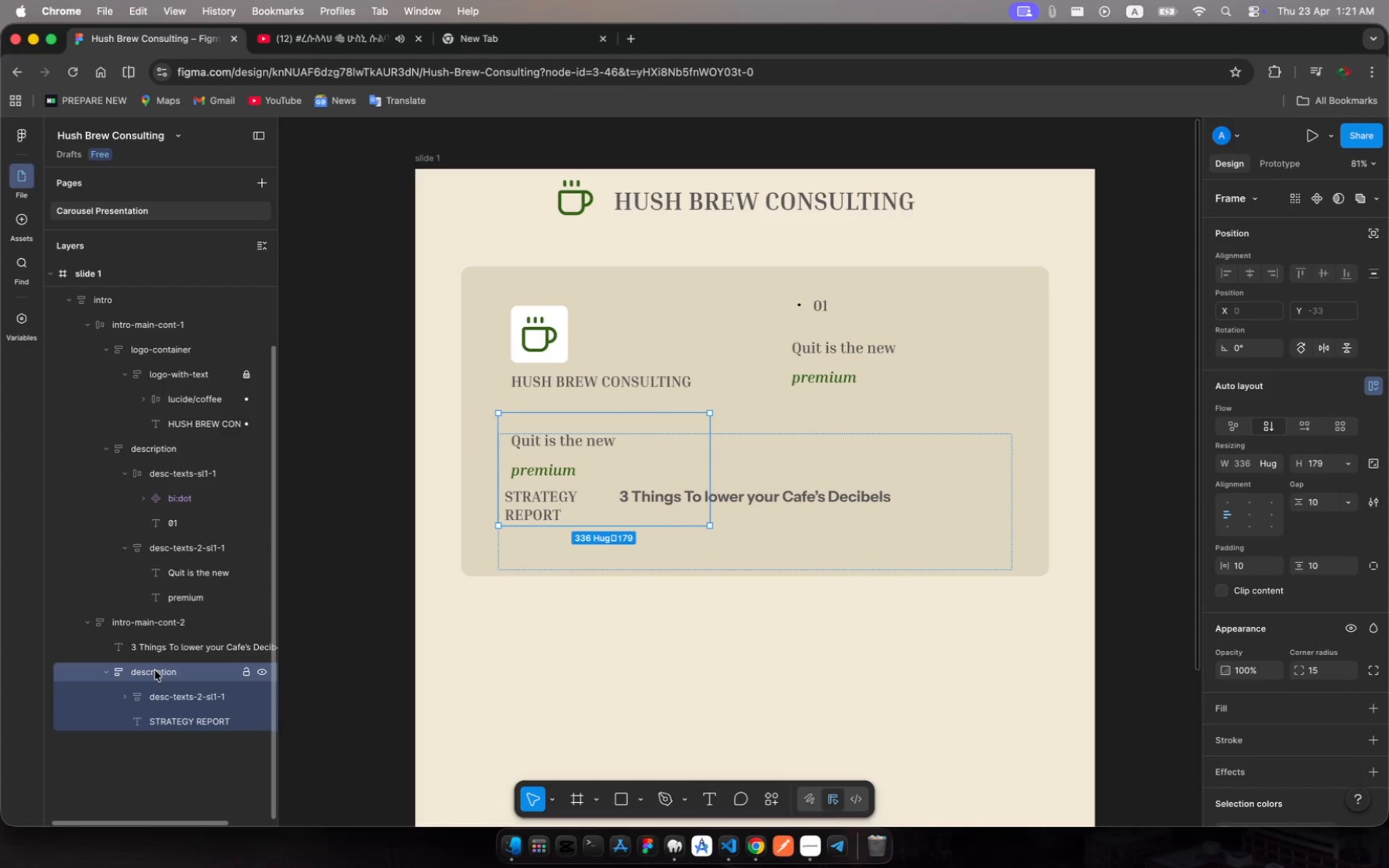 
wait(9.36)
 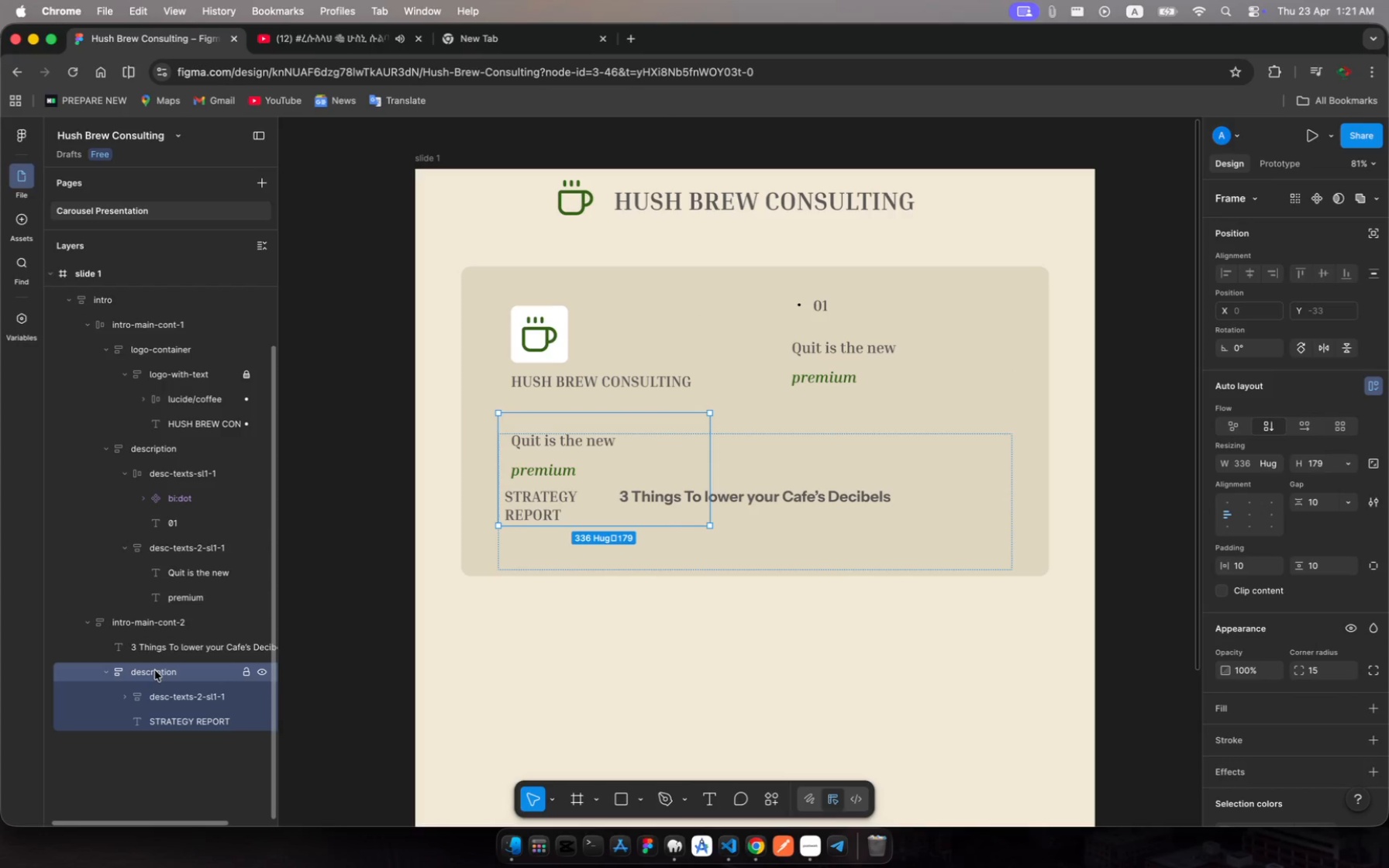 
left_click([184, 717])
 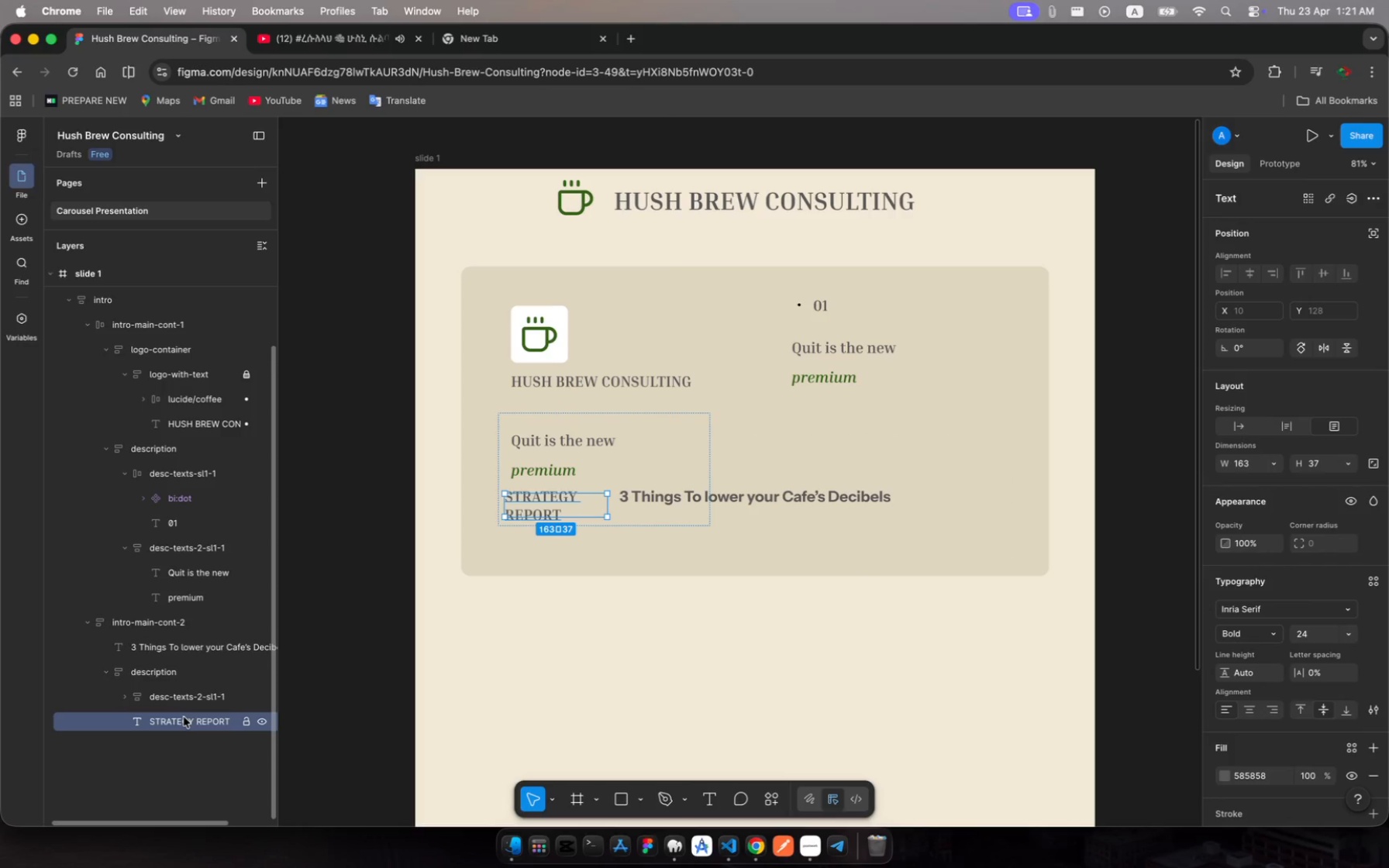 
left_click_drag(start_coordinate=[184, 717], to_coordinate=[174, 678])
 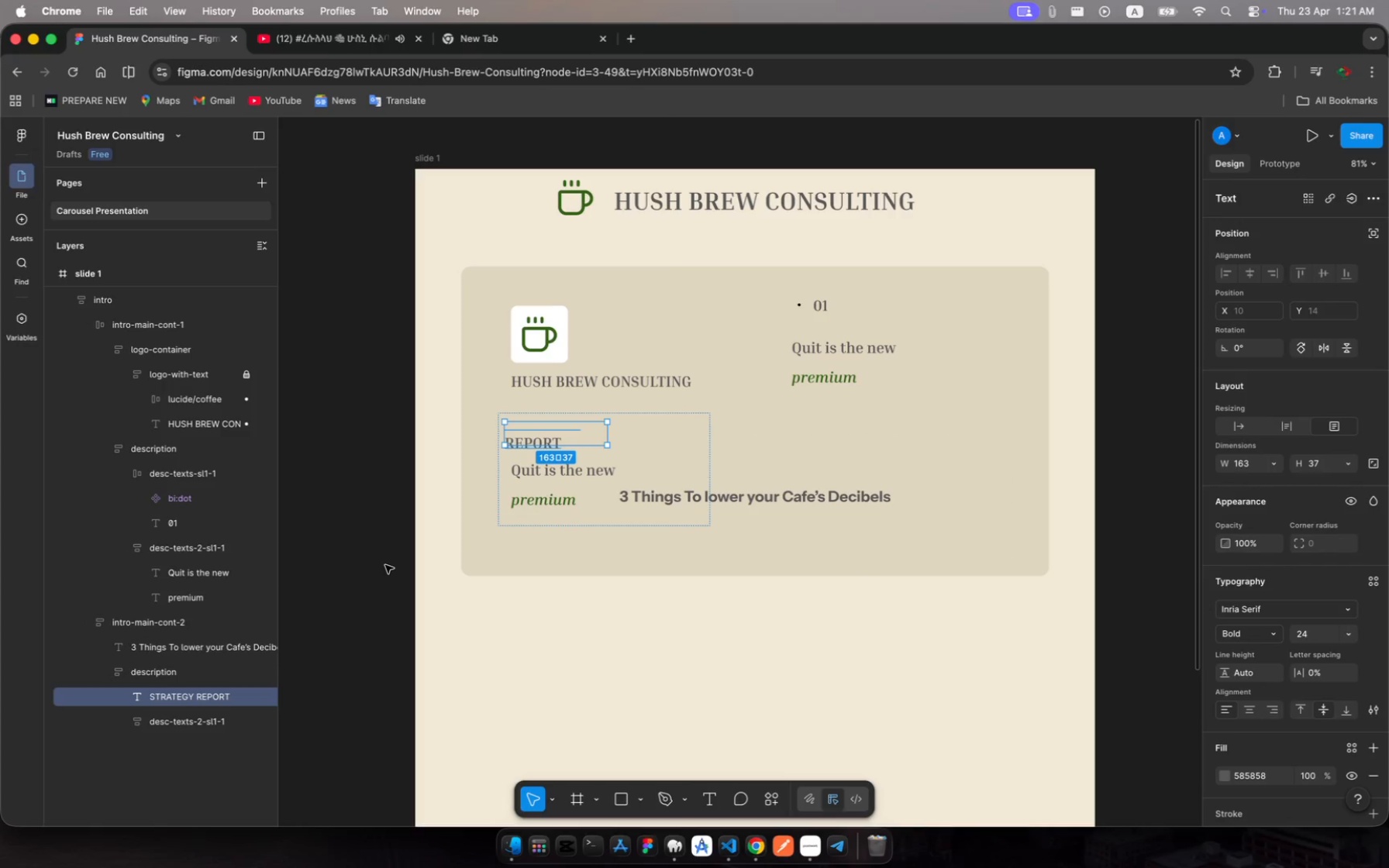 
wait(10.72)
 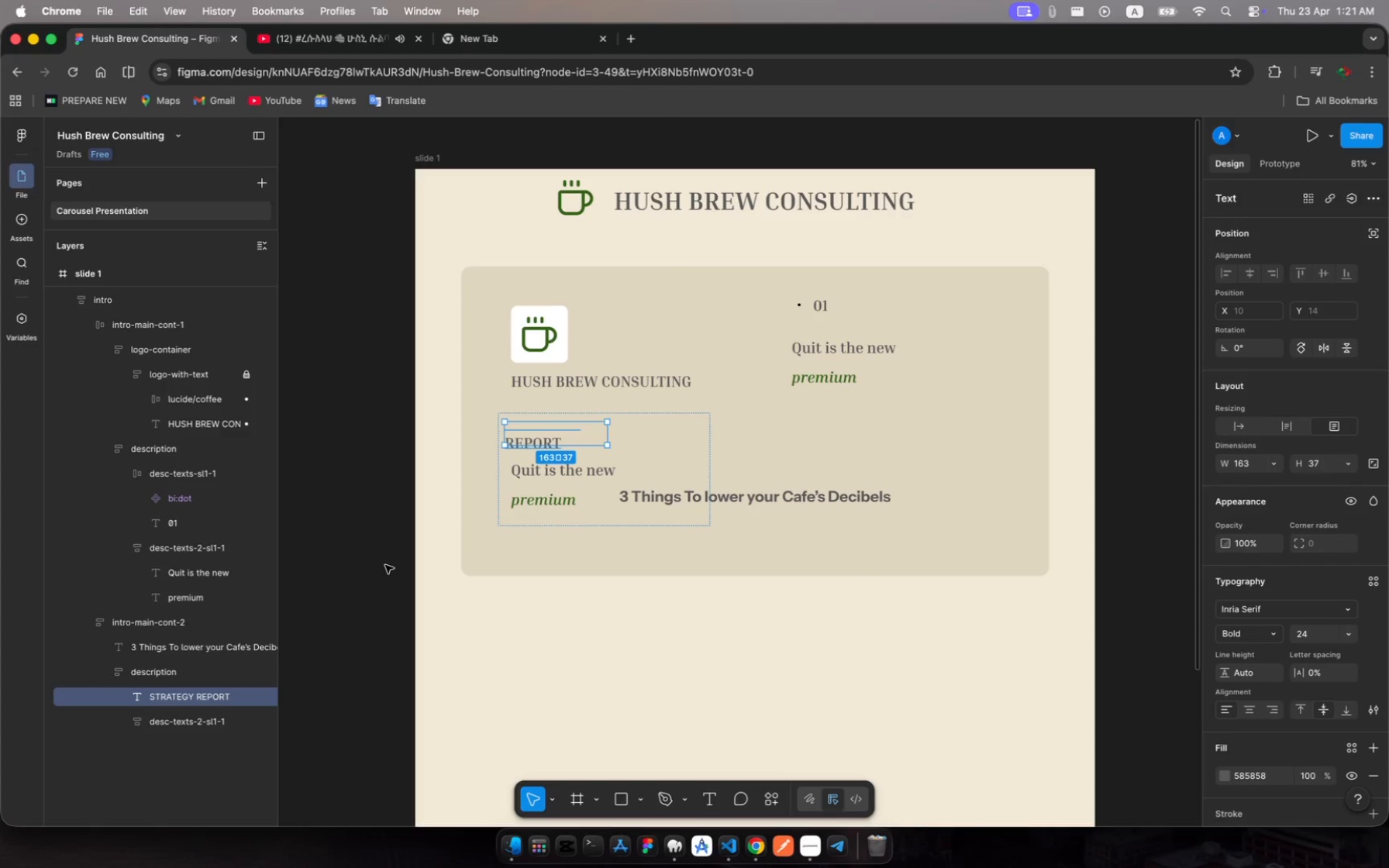 
left_click([178, 724])
 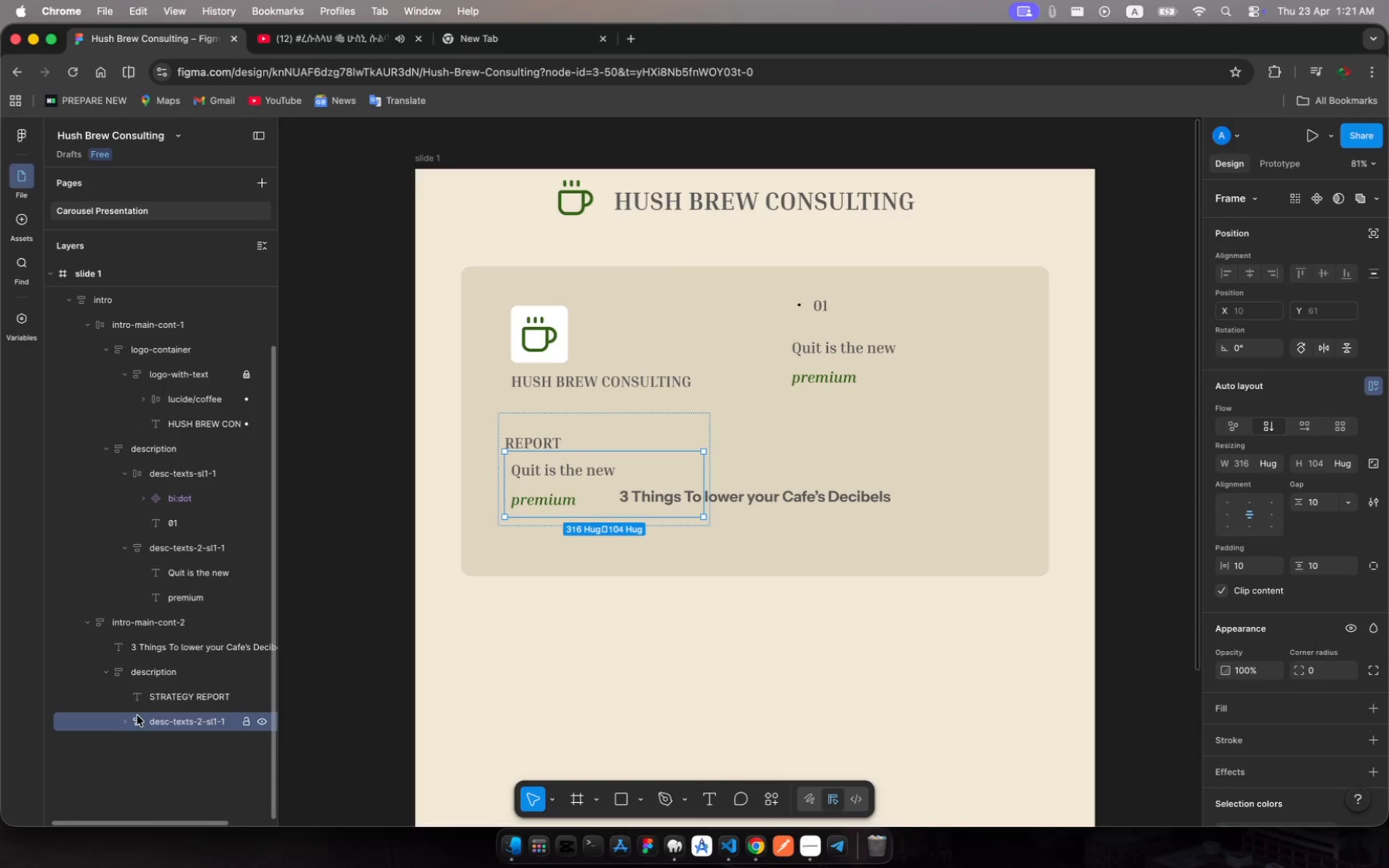 
left_click([125, 721])
 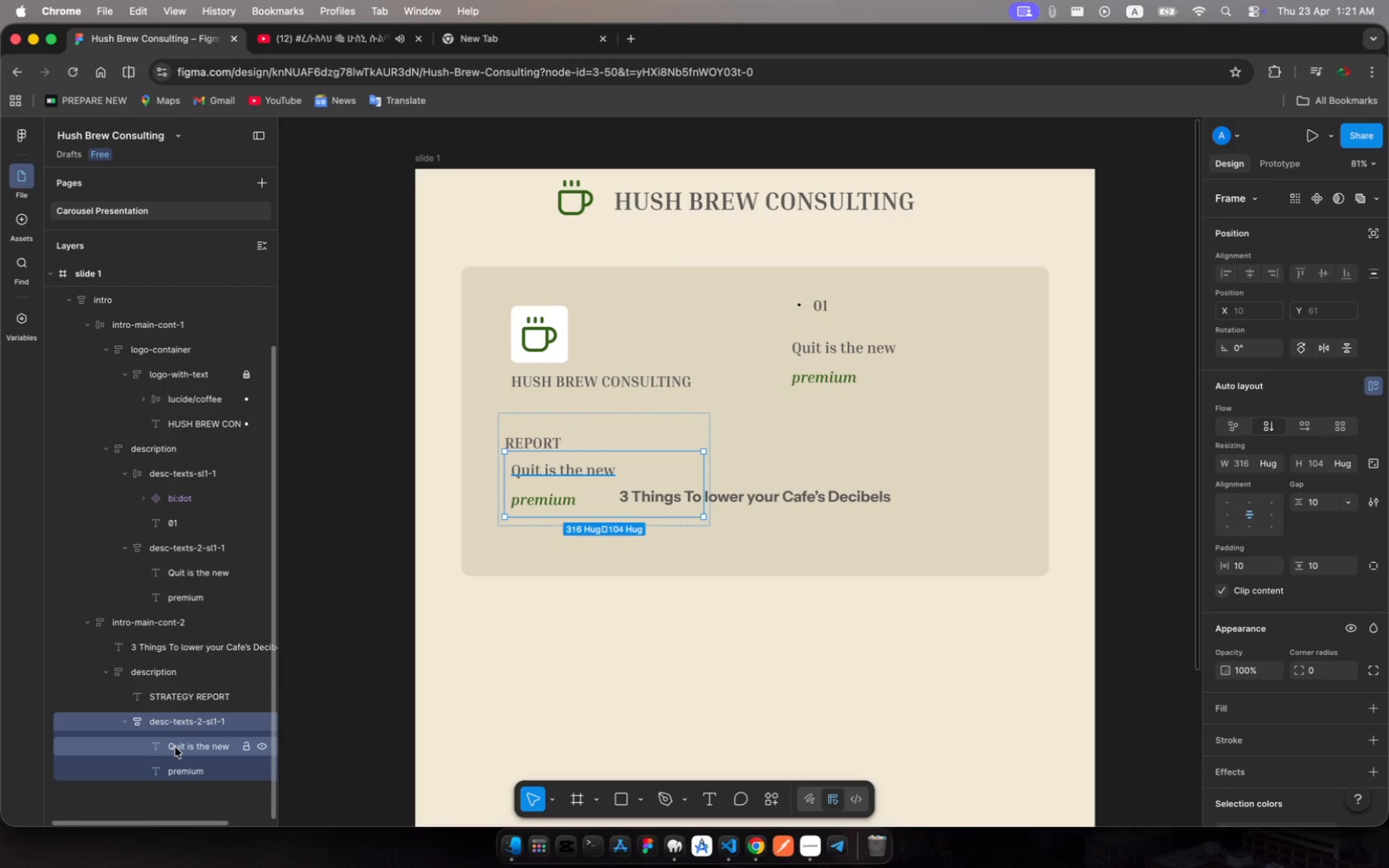 
left_click([175, 747])
 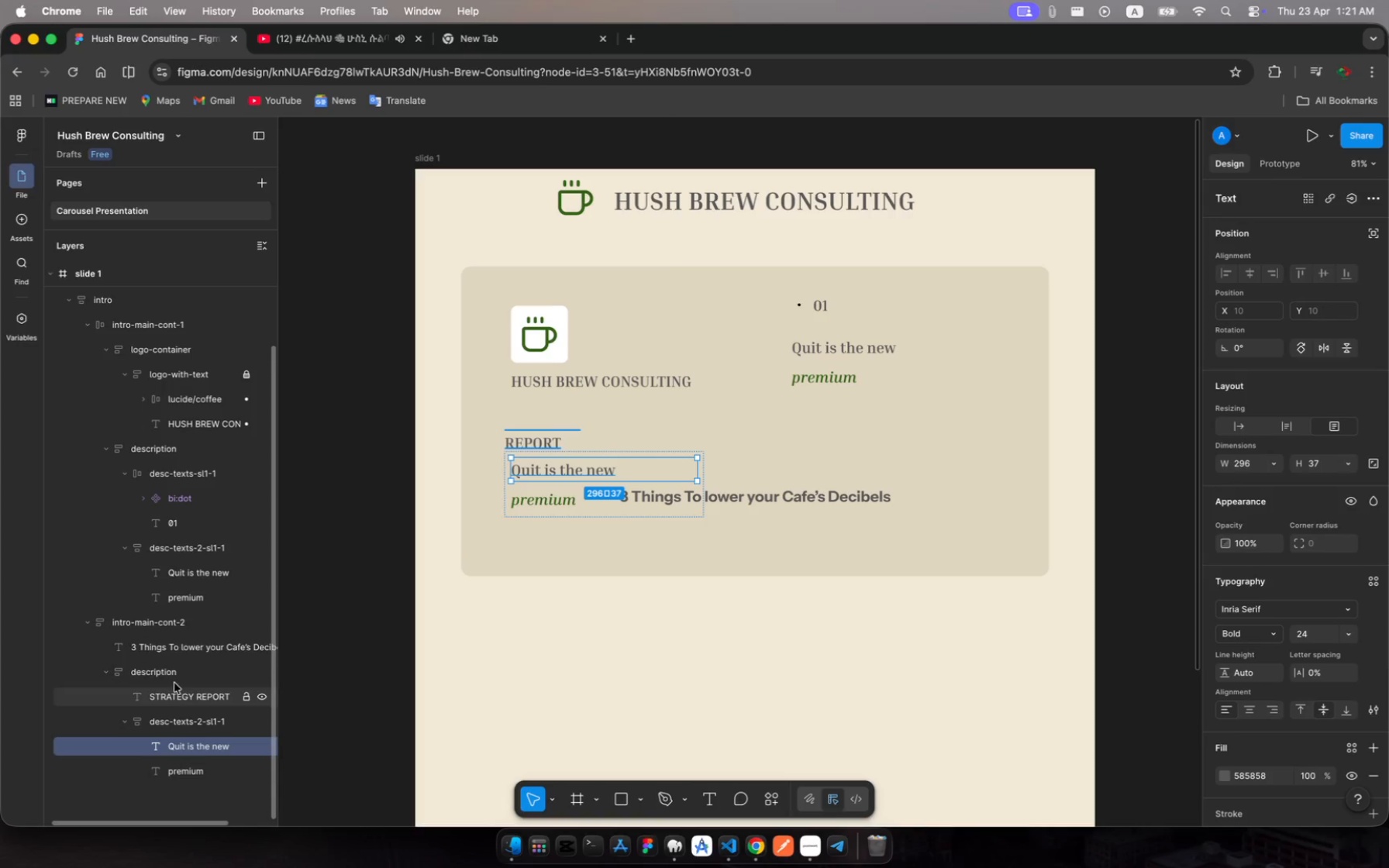 
left_click([171, 667])
 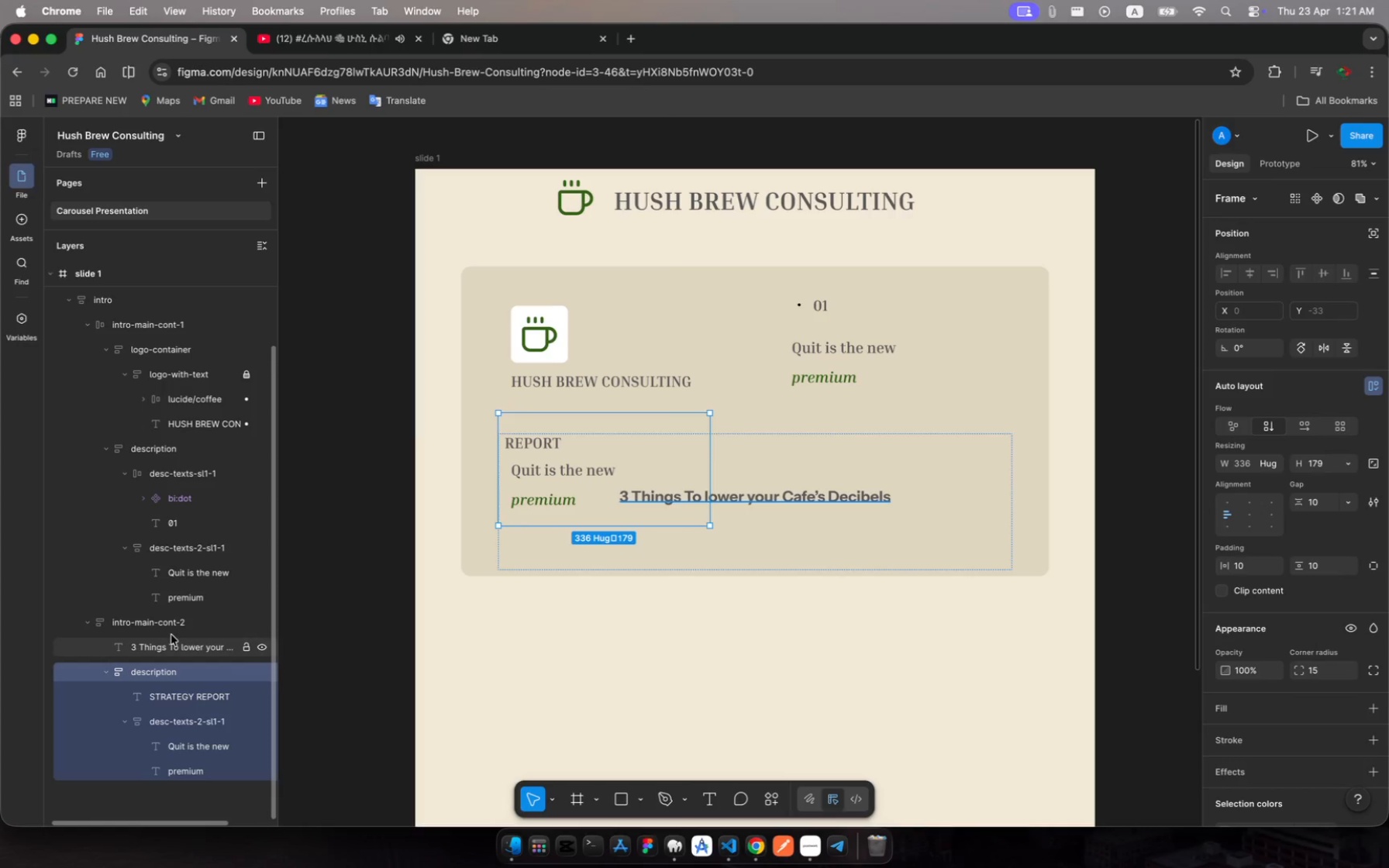 
left_click([173, 627])
 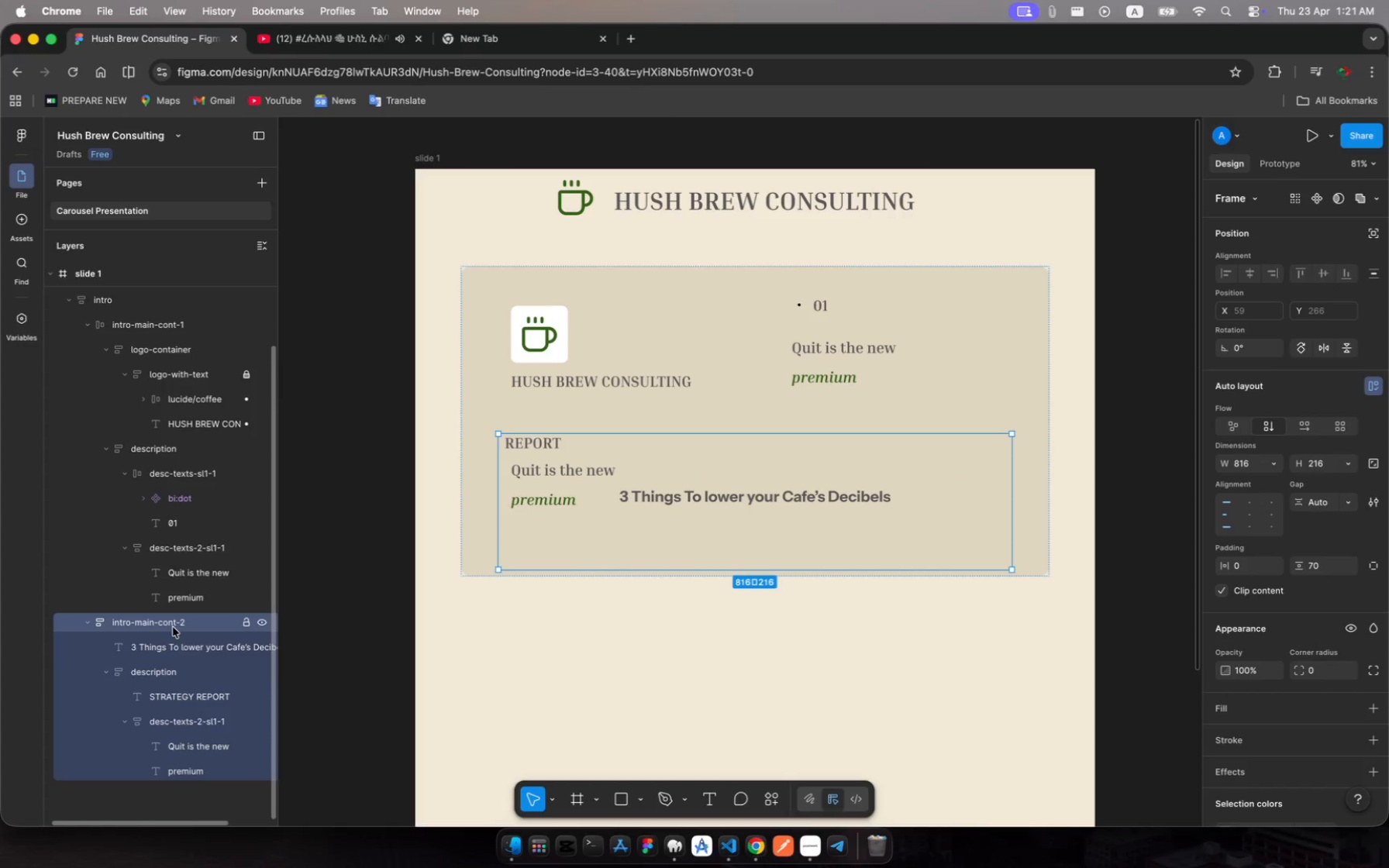 
wait(10.36)
 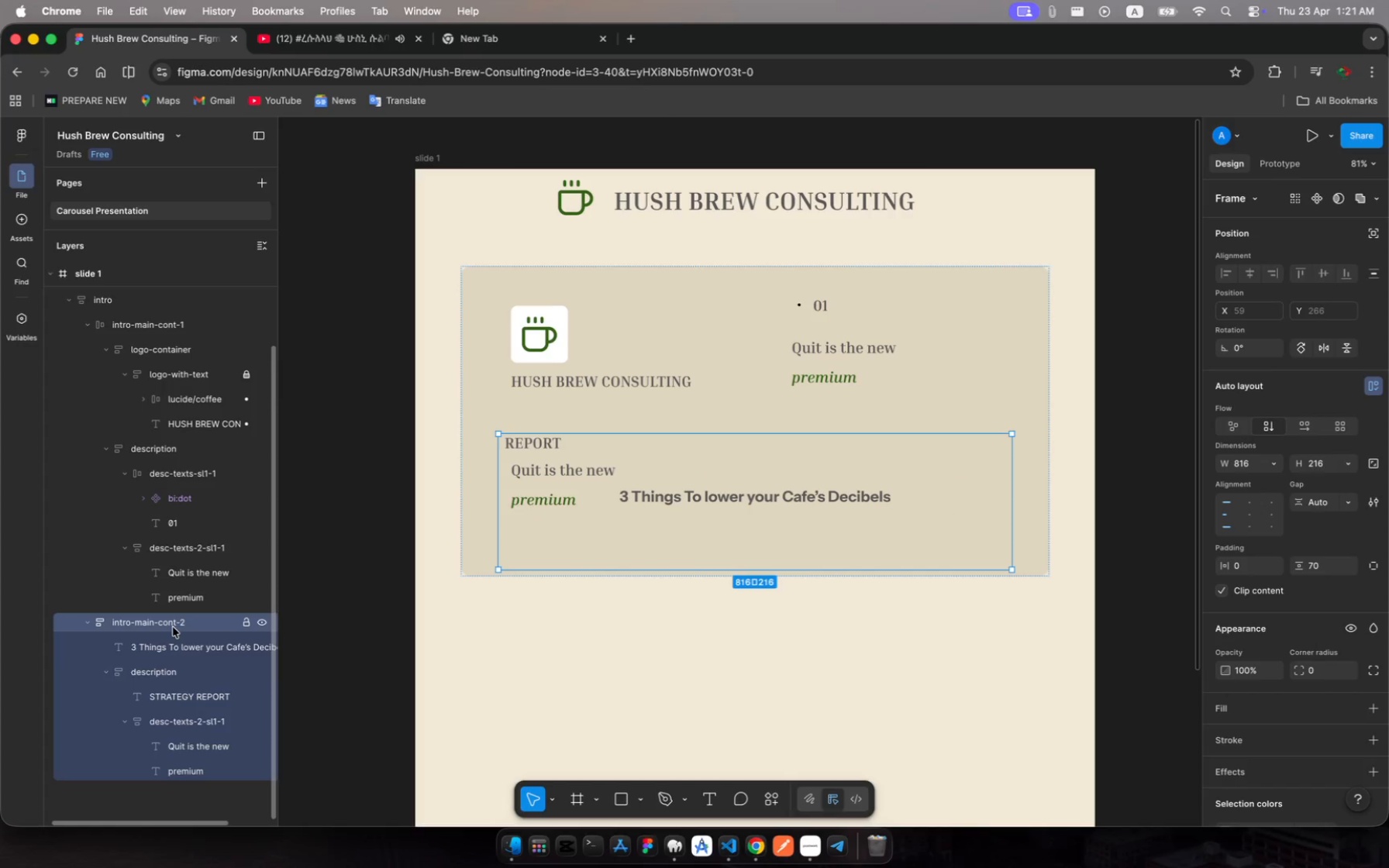 
left_click([171, 660])
 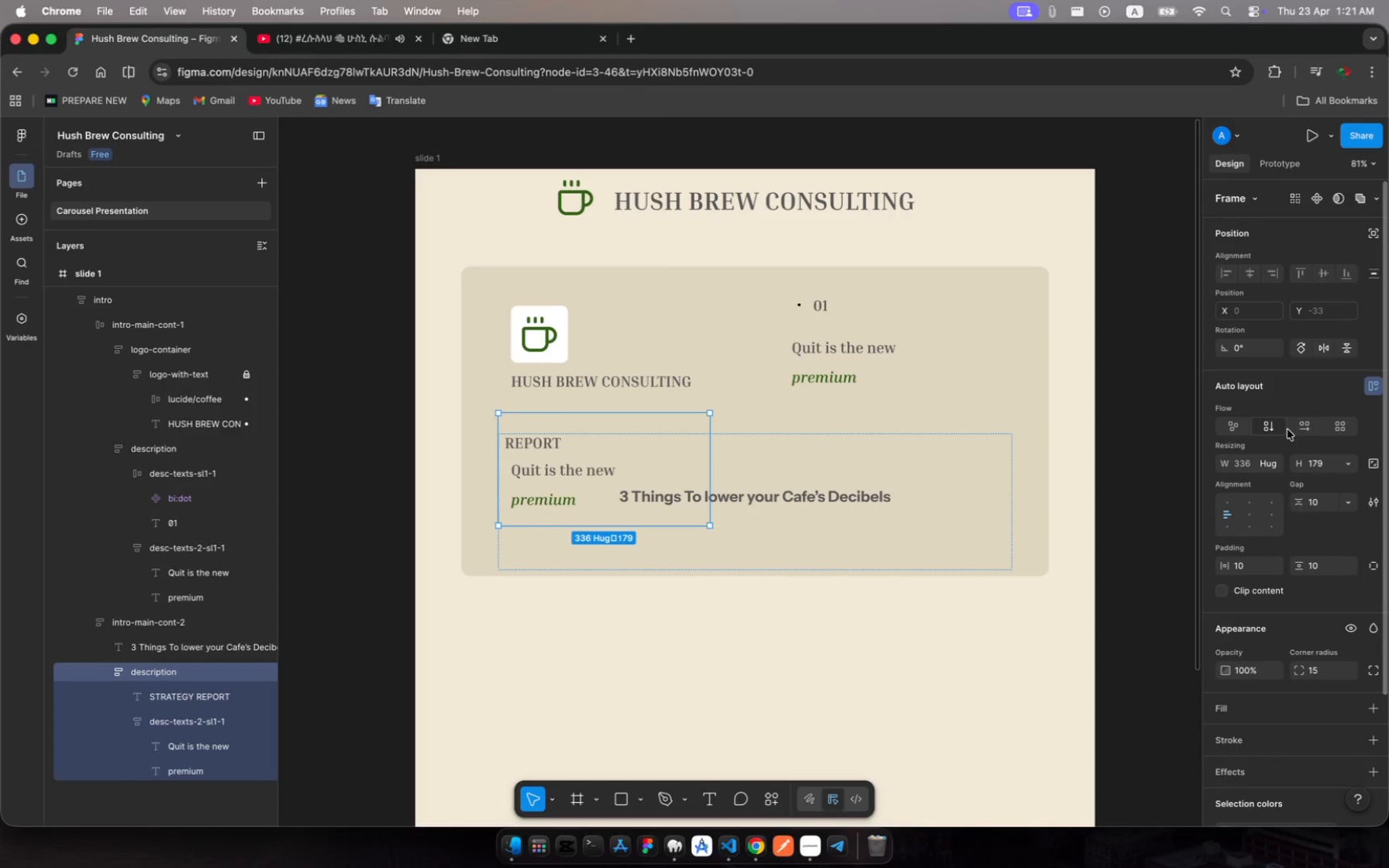 
left_click([1305, 426])
 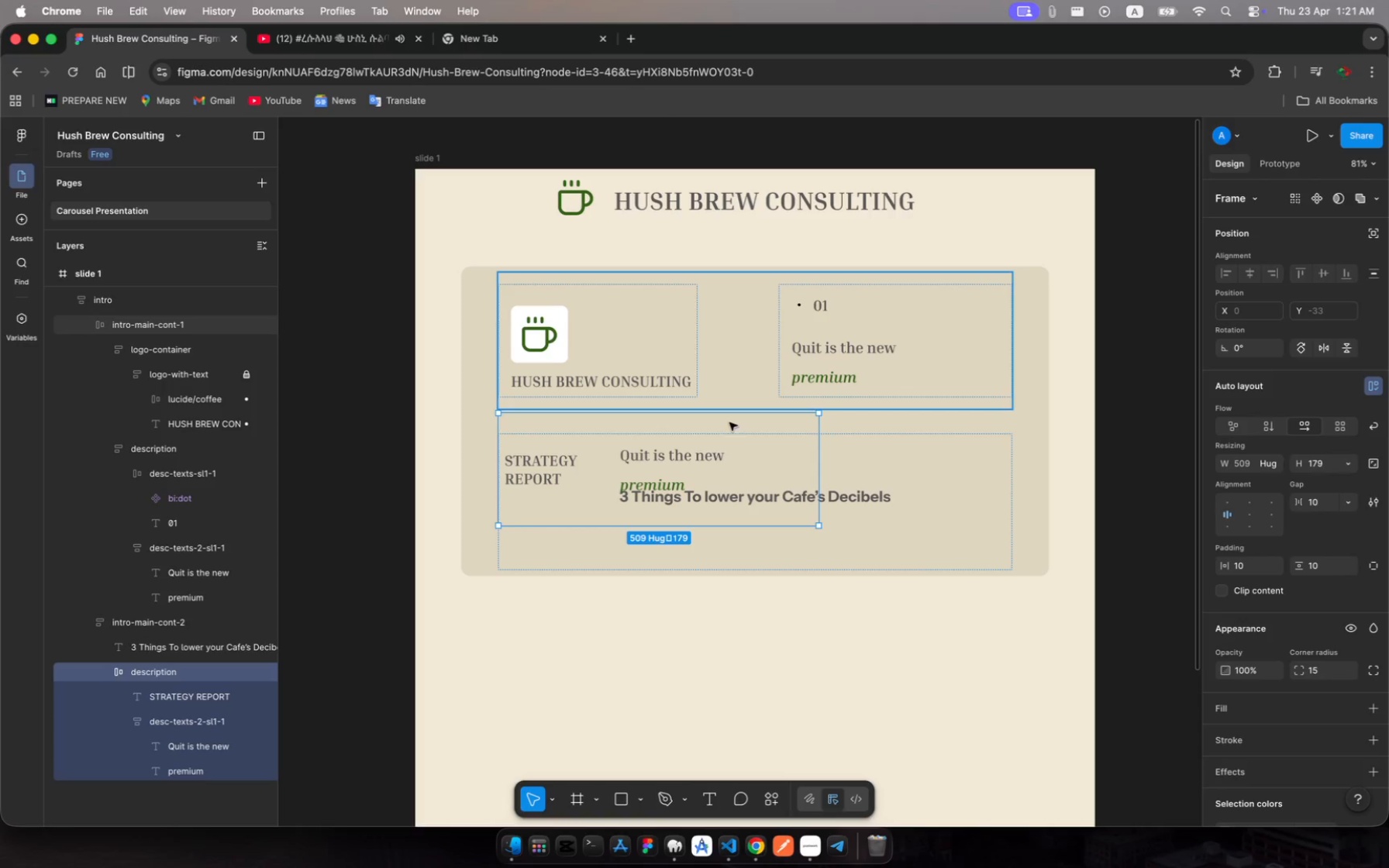 
left_click_drag(start_coordinate=[746, 459], to_coordinate=[792, 526])
 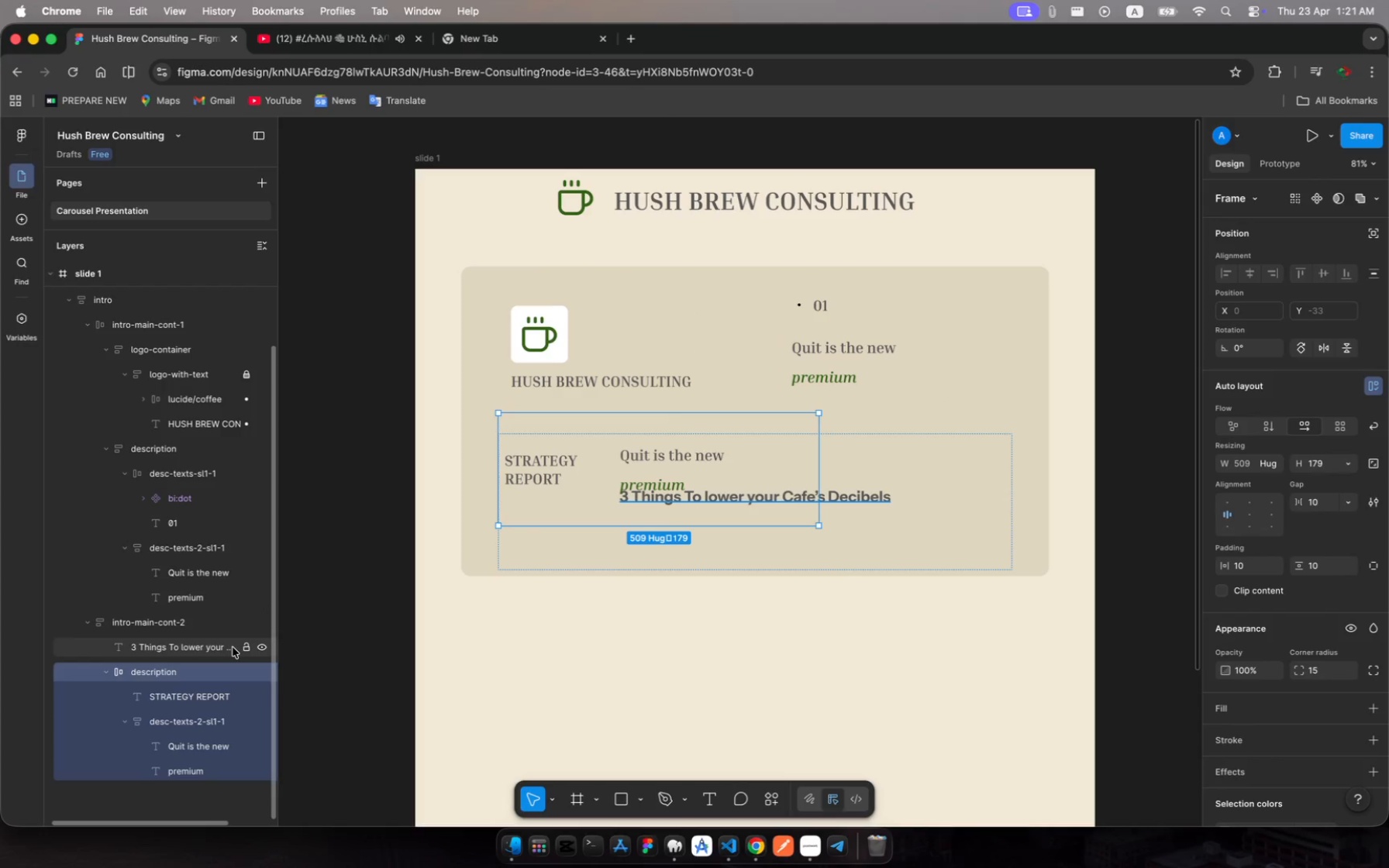 
left_click([196, 652])
 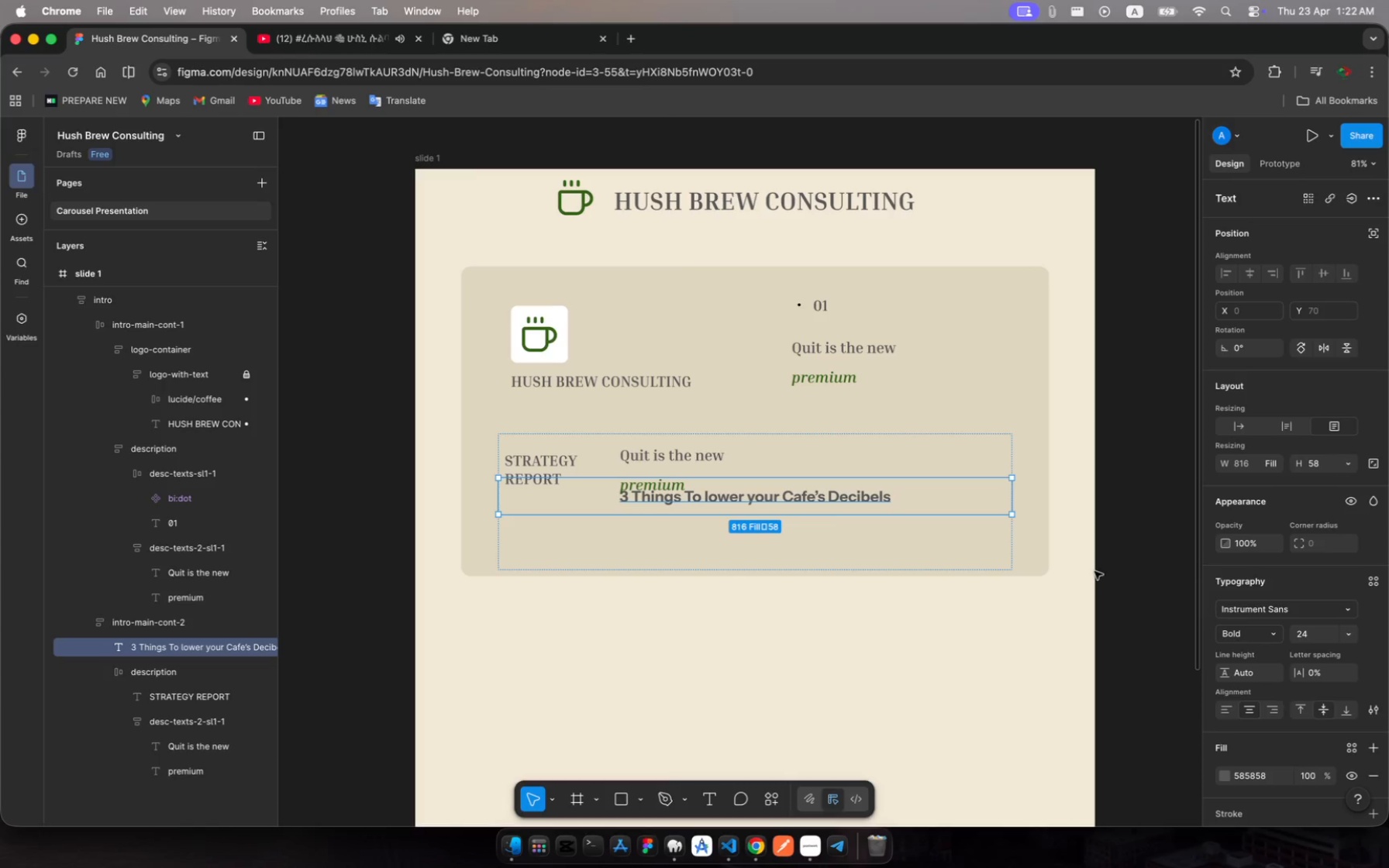 
wait(6.61)
 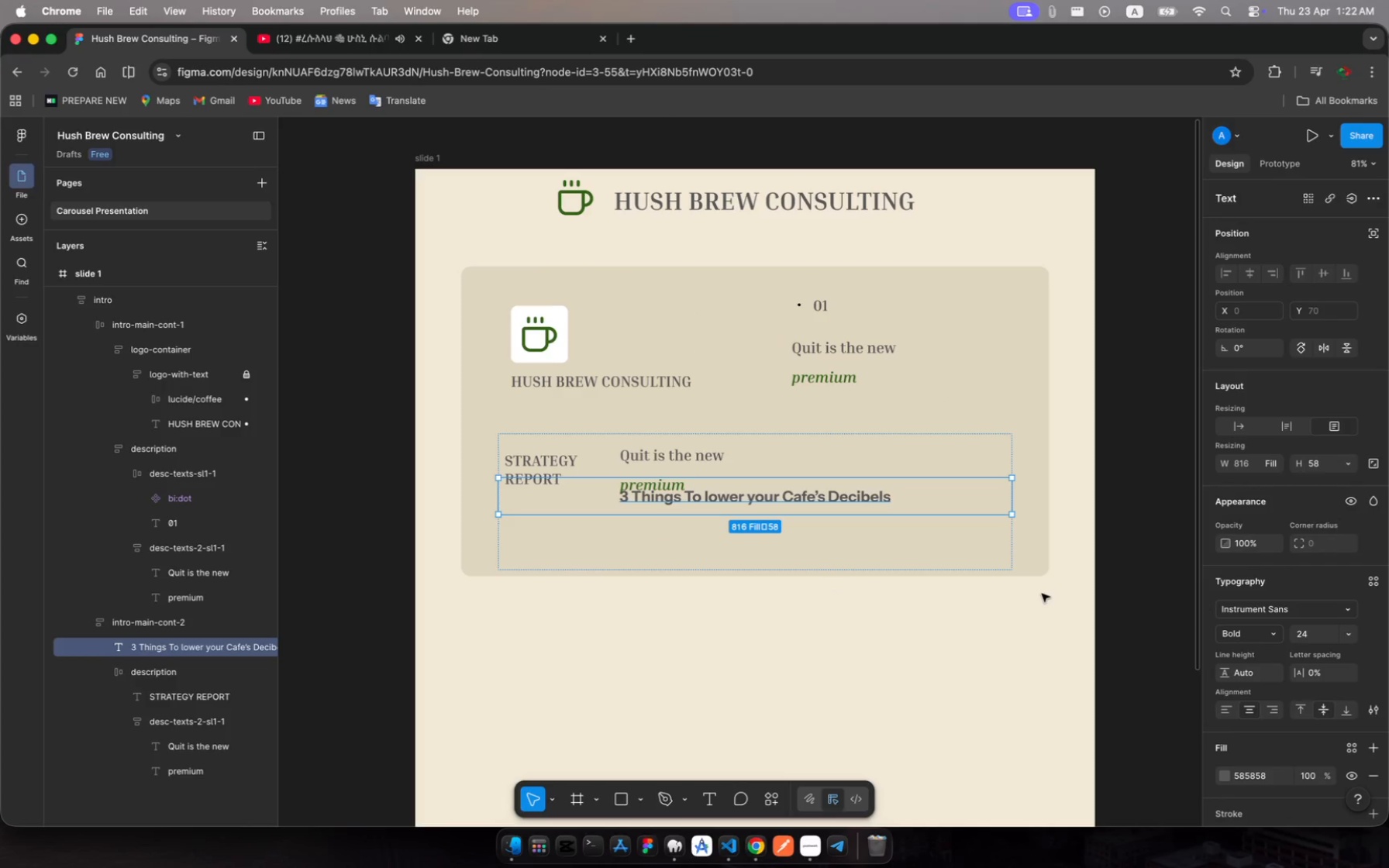 
scroll: coordinate [1312, 394], scroll_direction: up, amount: 15.0
 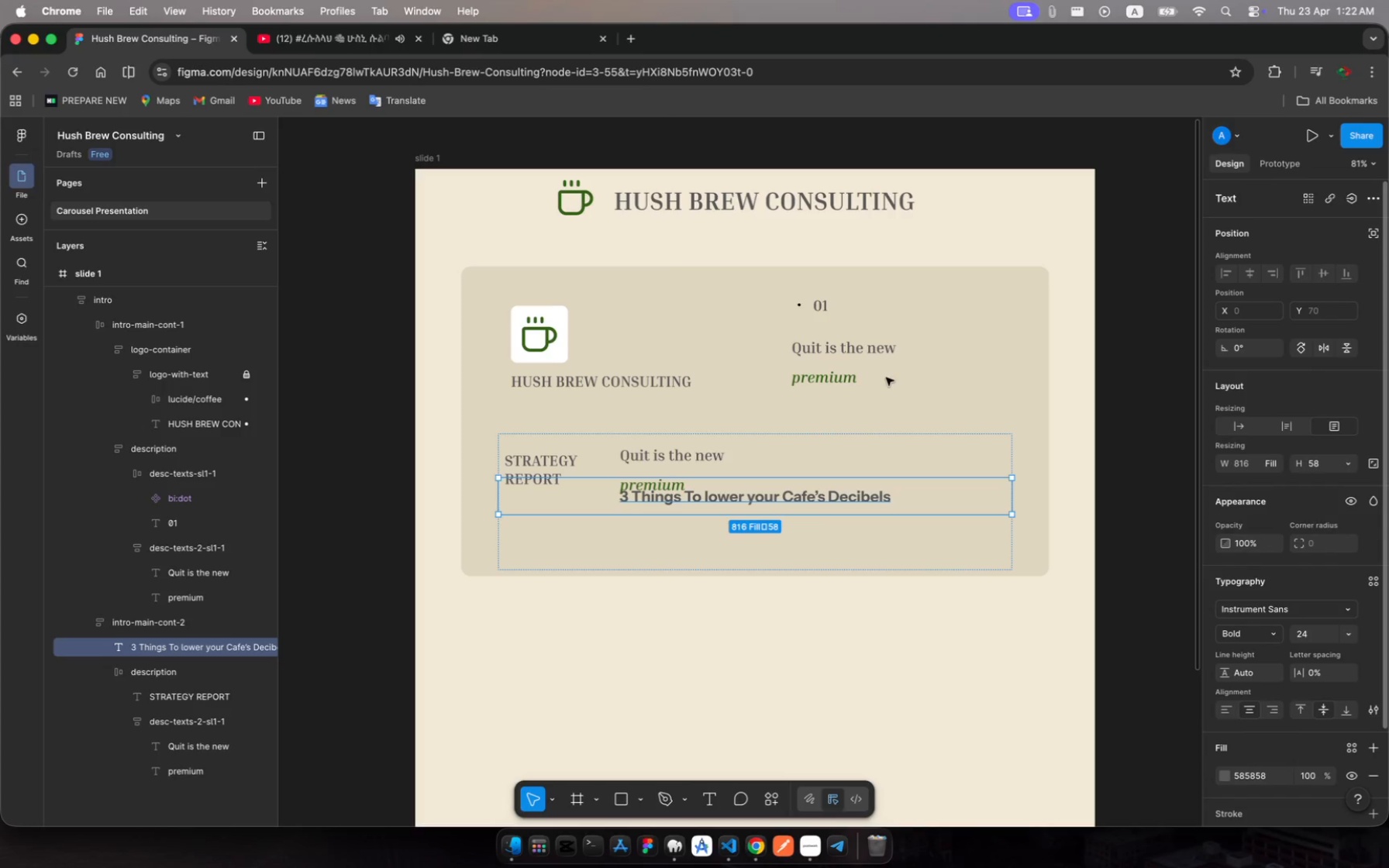 
wait(5.73)
 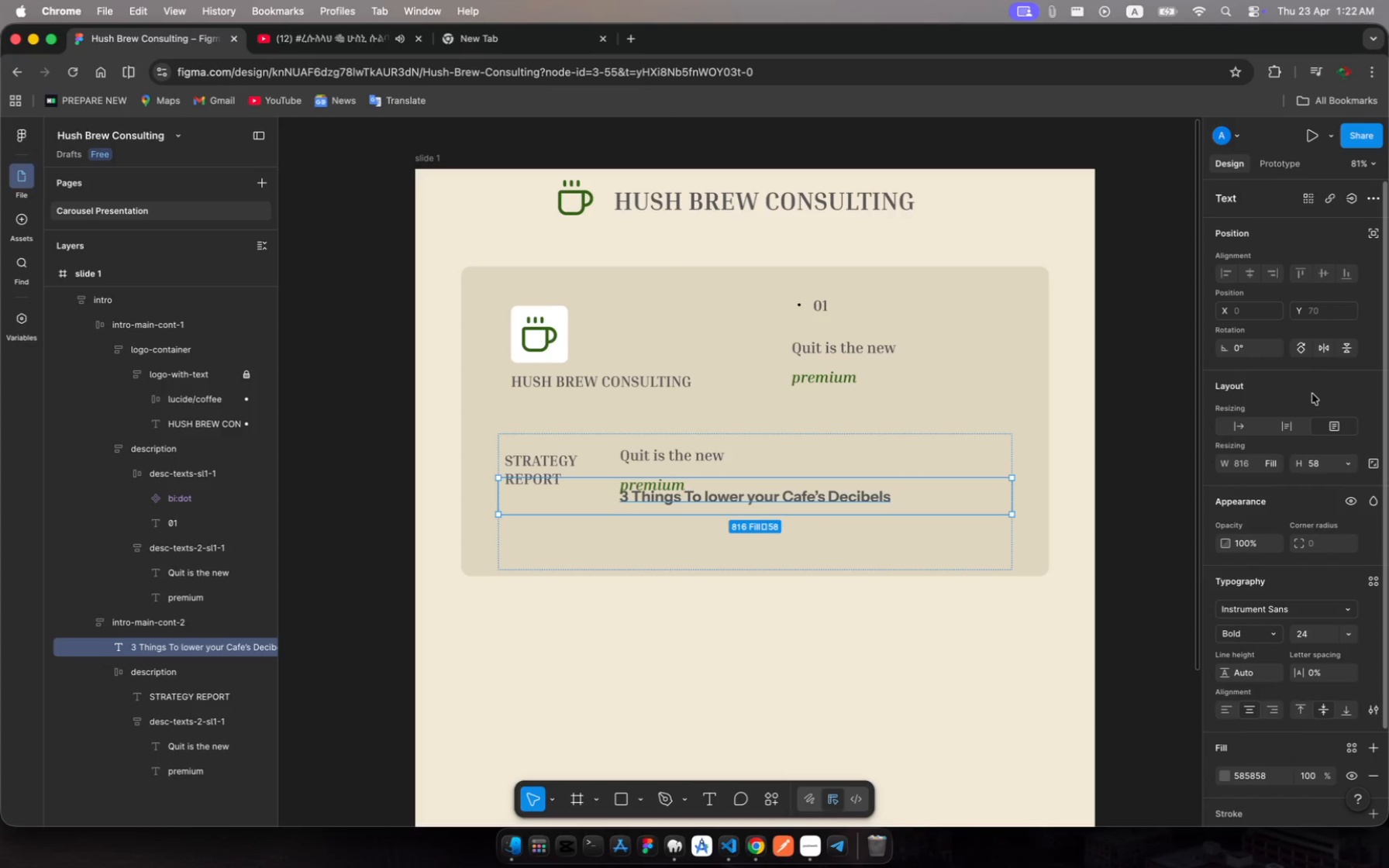 
left_click([140, 670])
 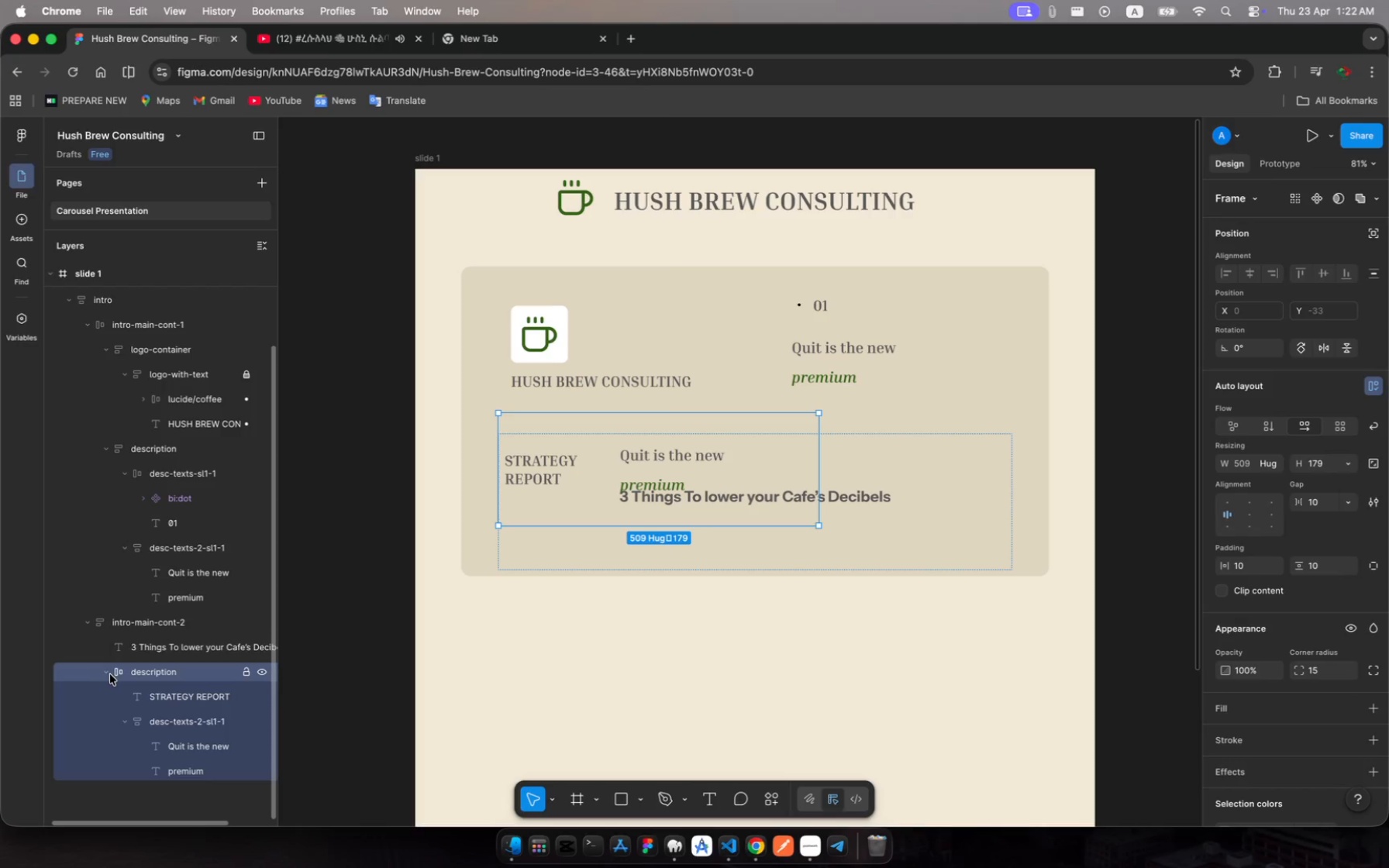 
wait(6.82)
 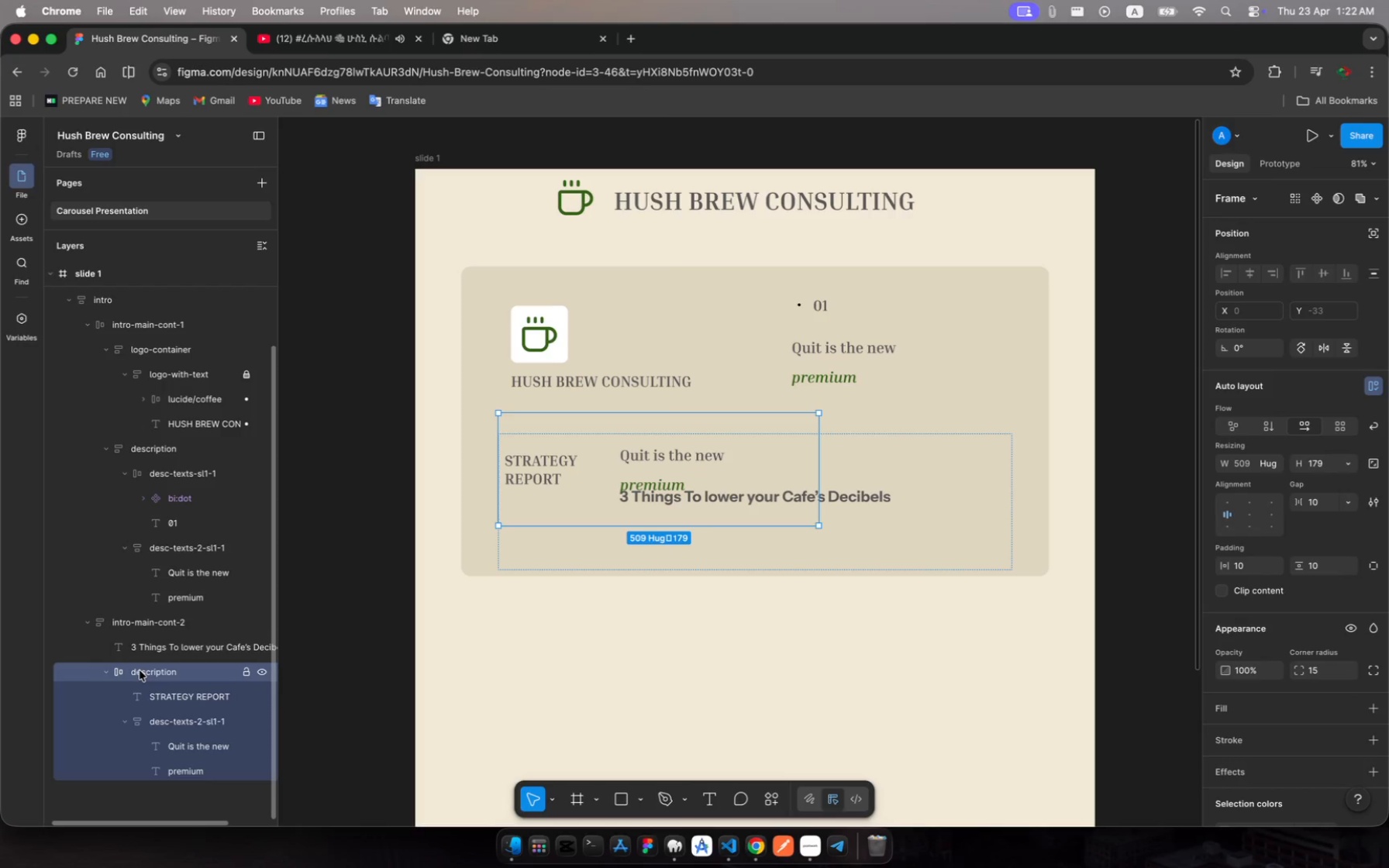 
left_click([110, 674])
 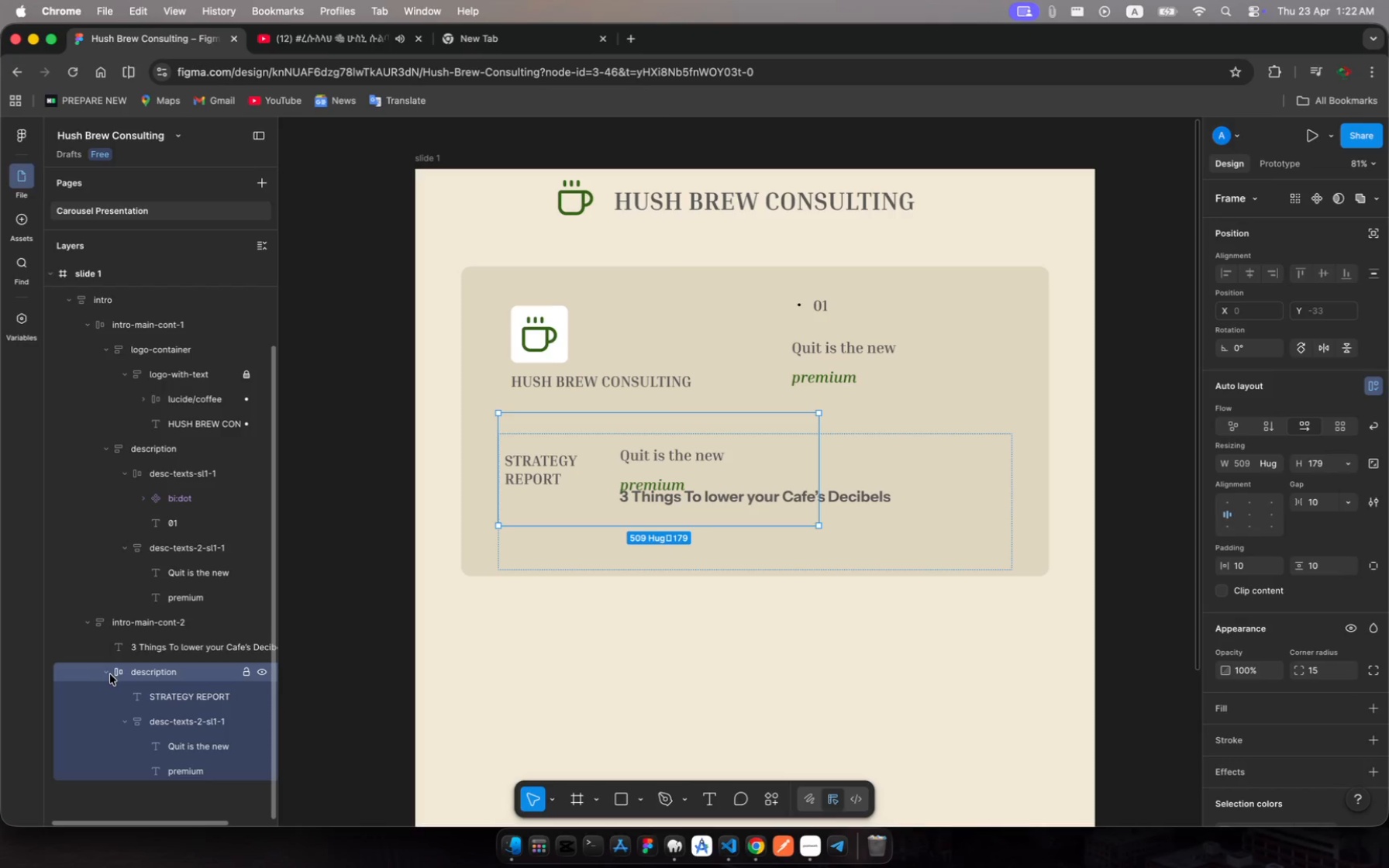 
left_click([110, 674])
 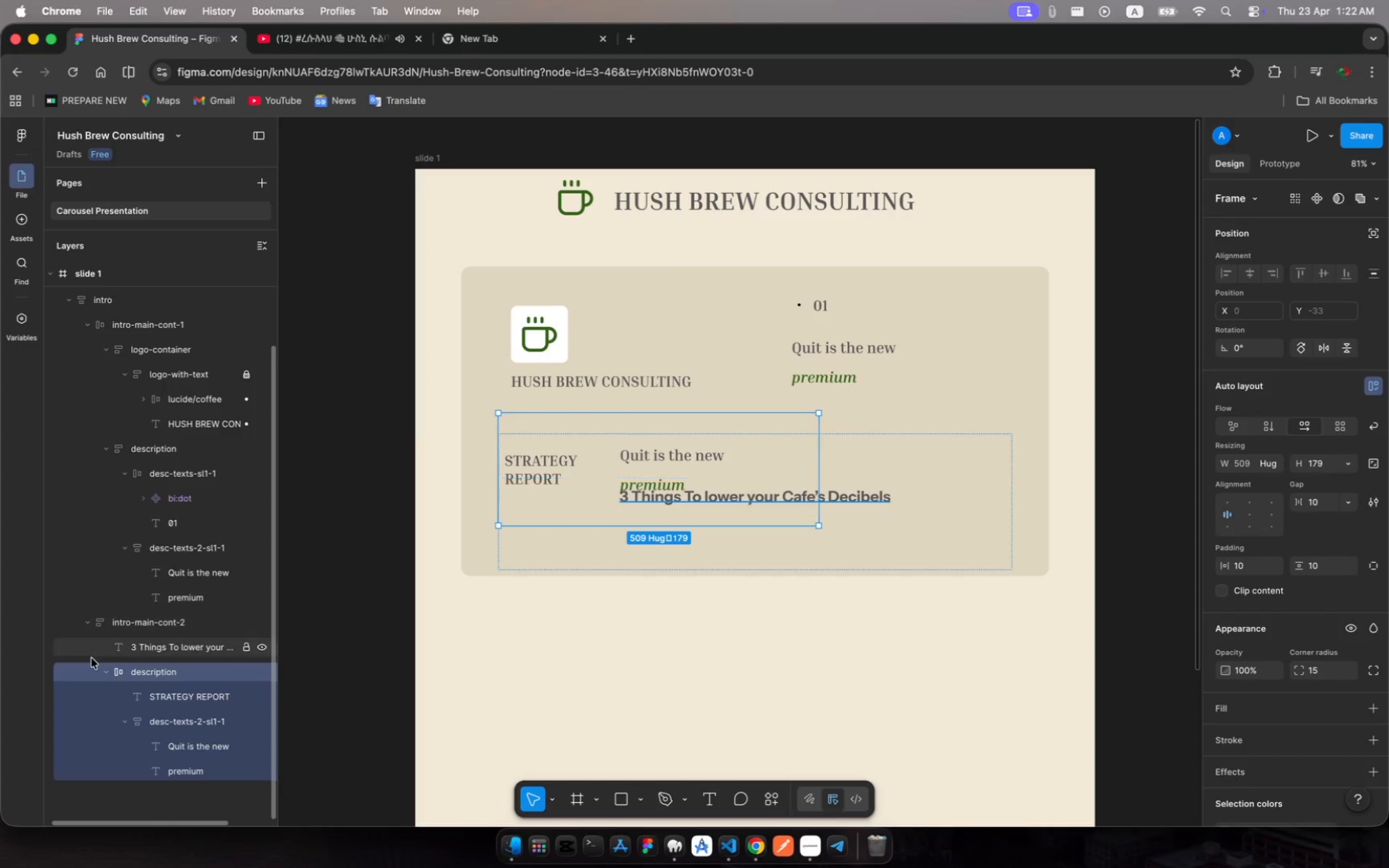 
left_click([108, 677])
 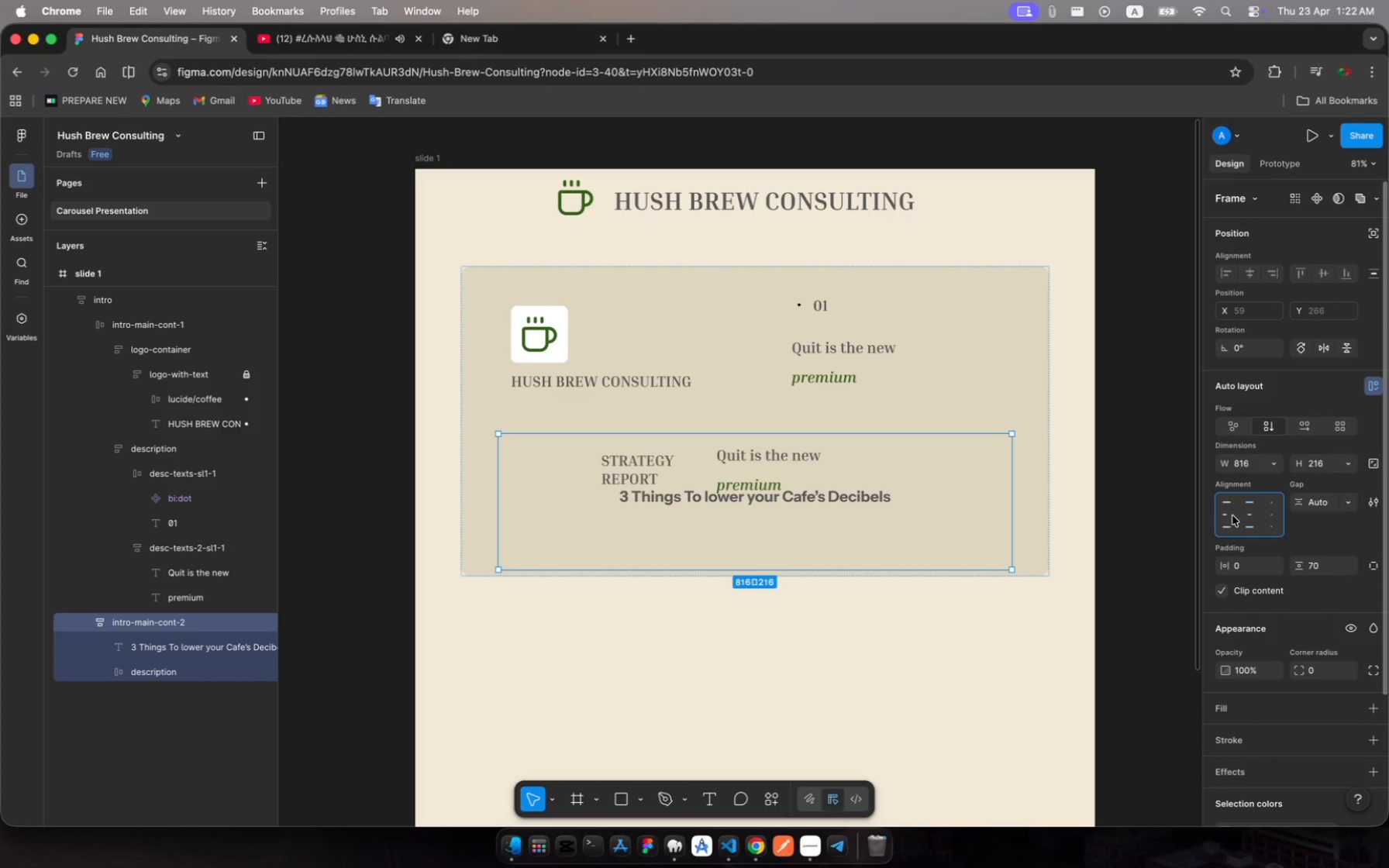 
wait(16.52)
 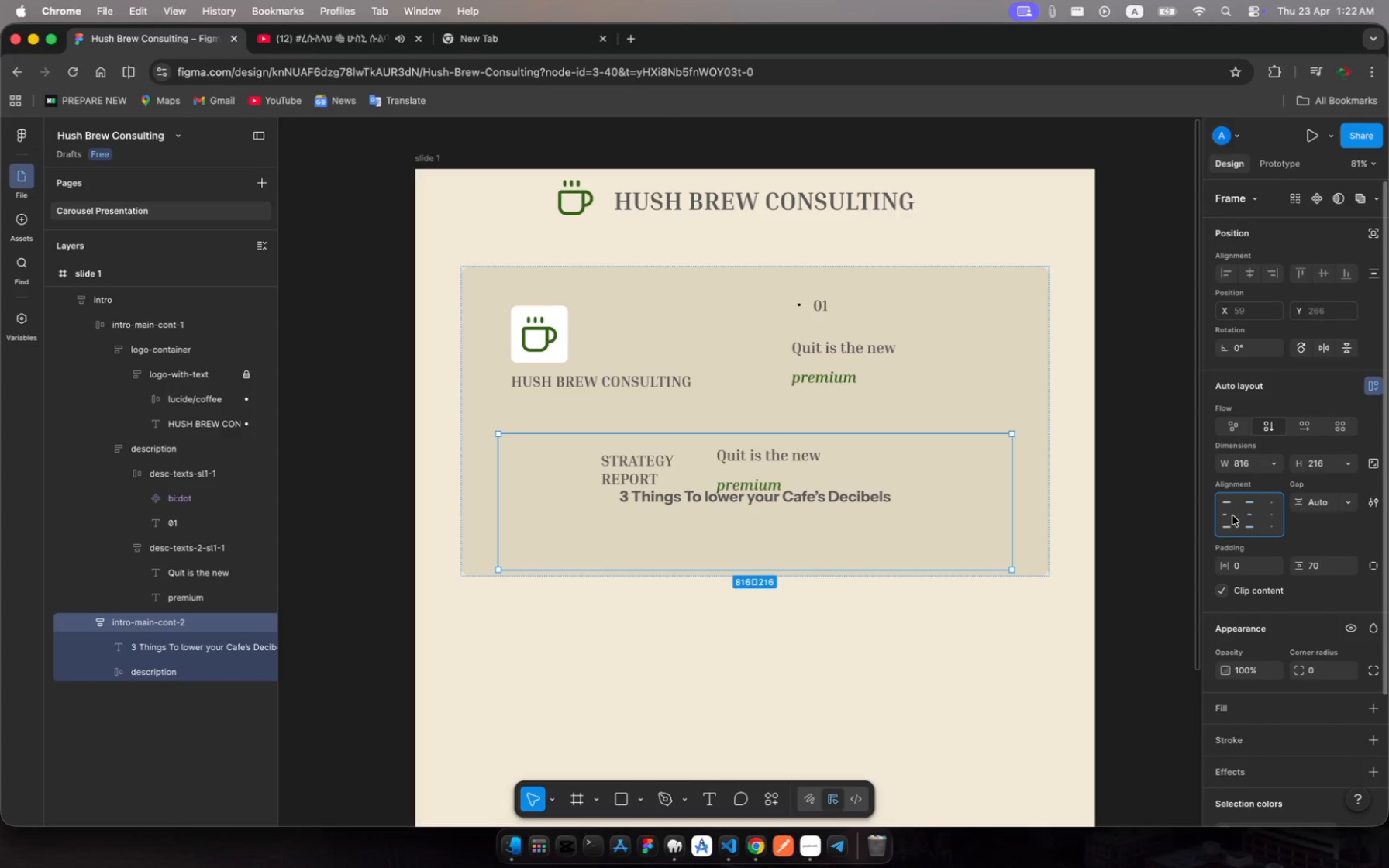 
left_click([130, 648])
 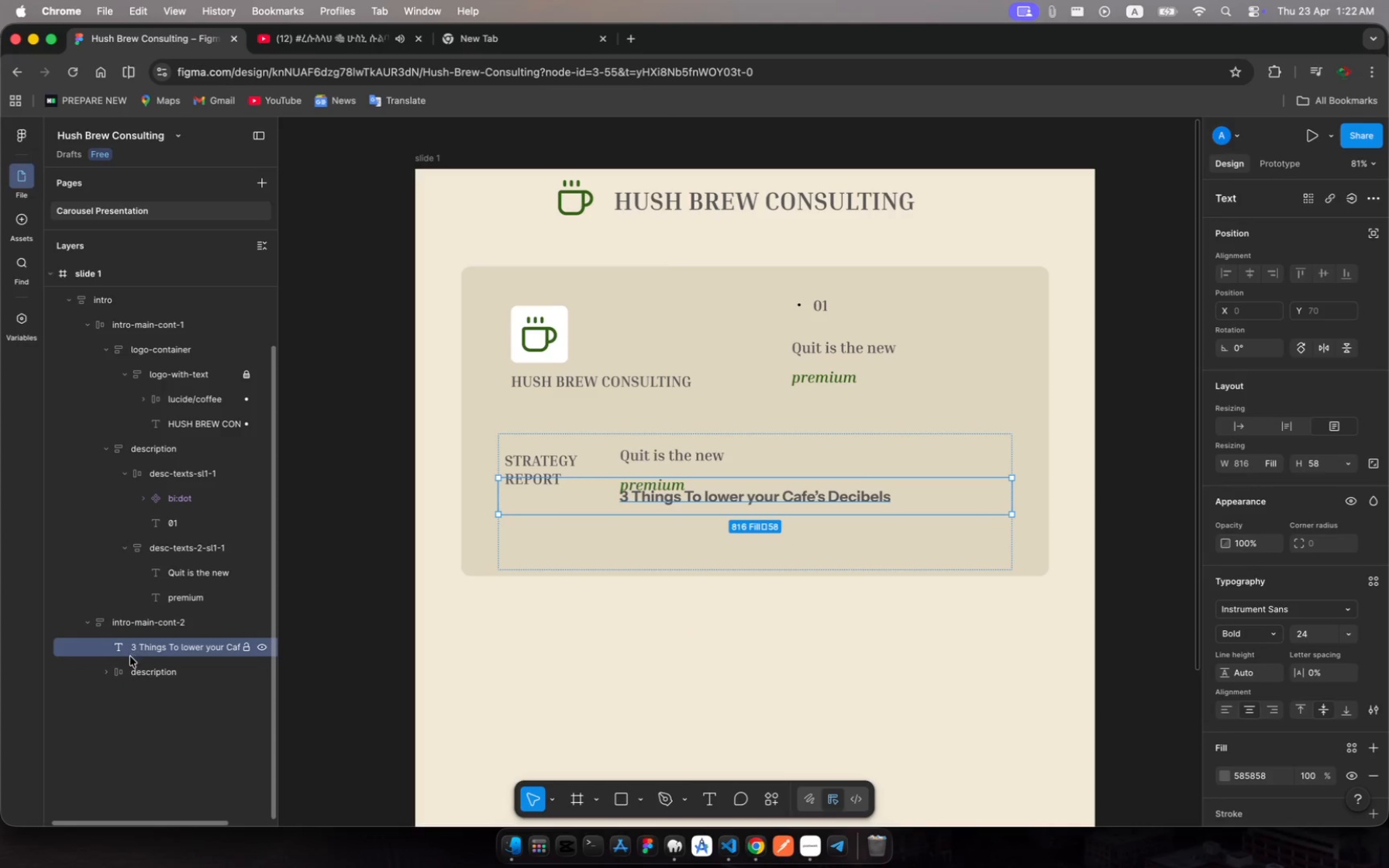 
left_click([131, 673])
 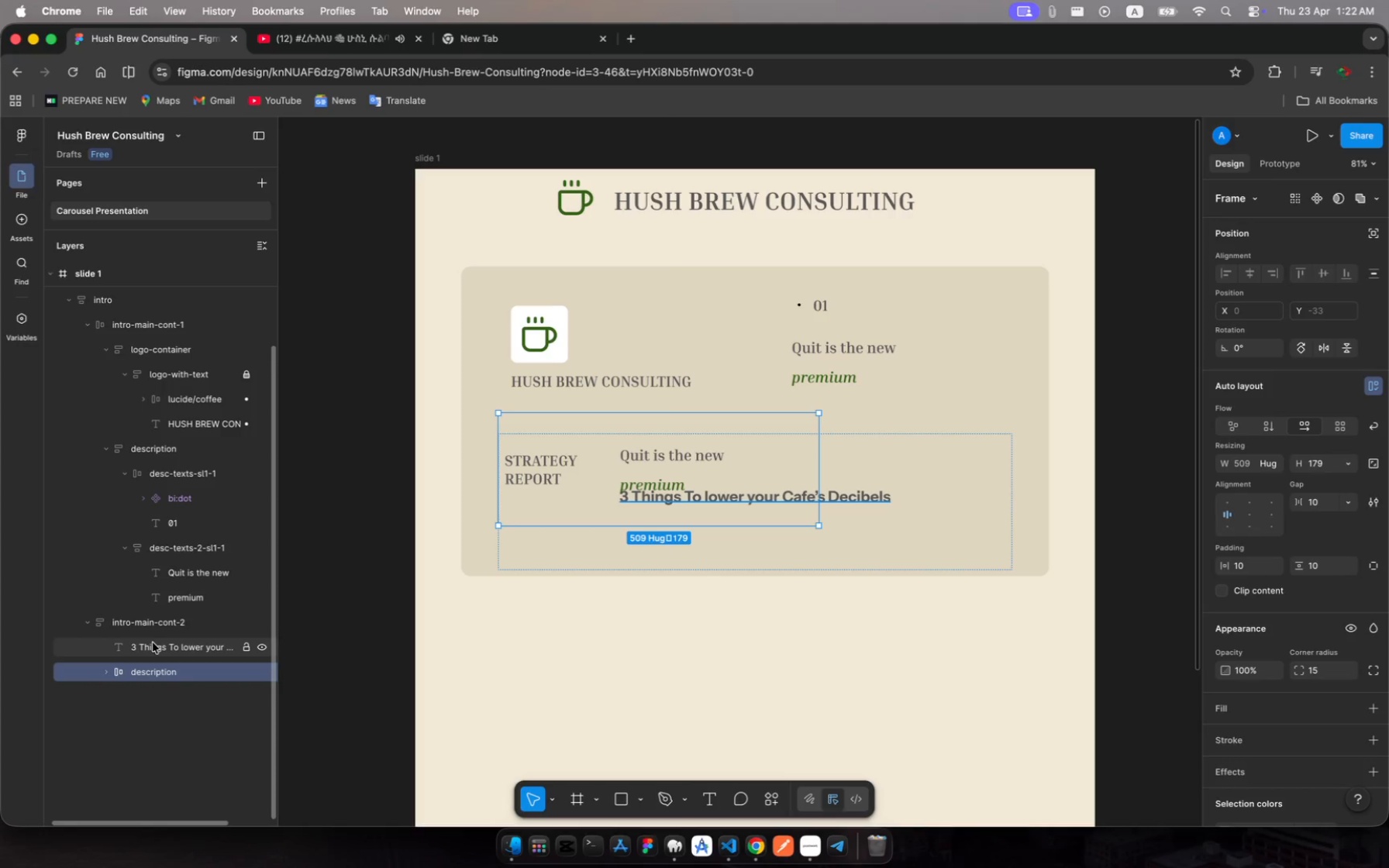 
left_click([153, 642])
 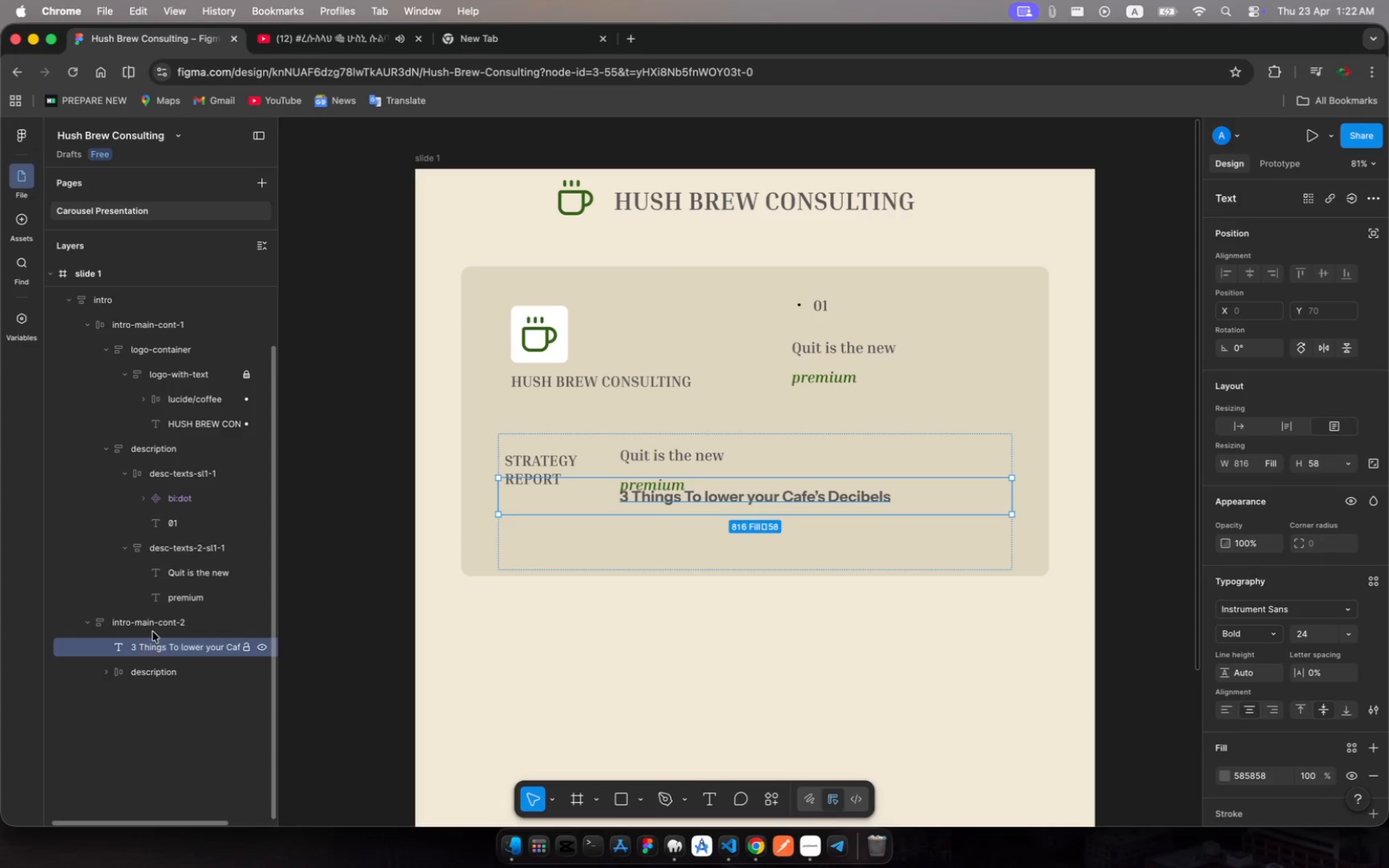 
left_click([153, 629])
 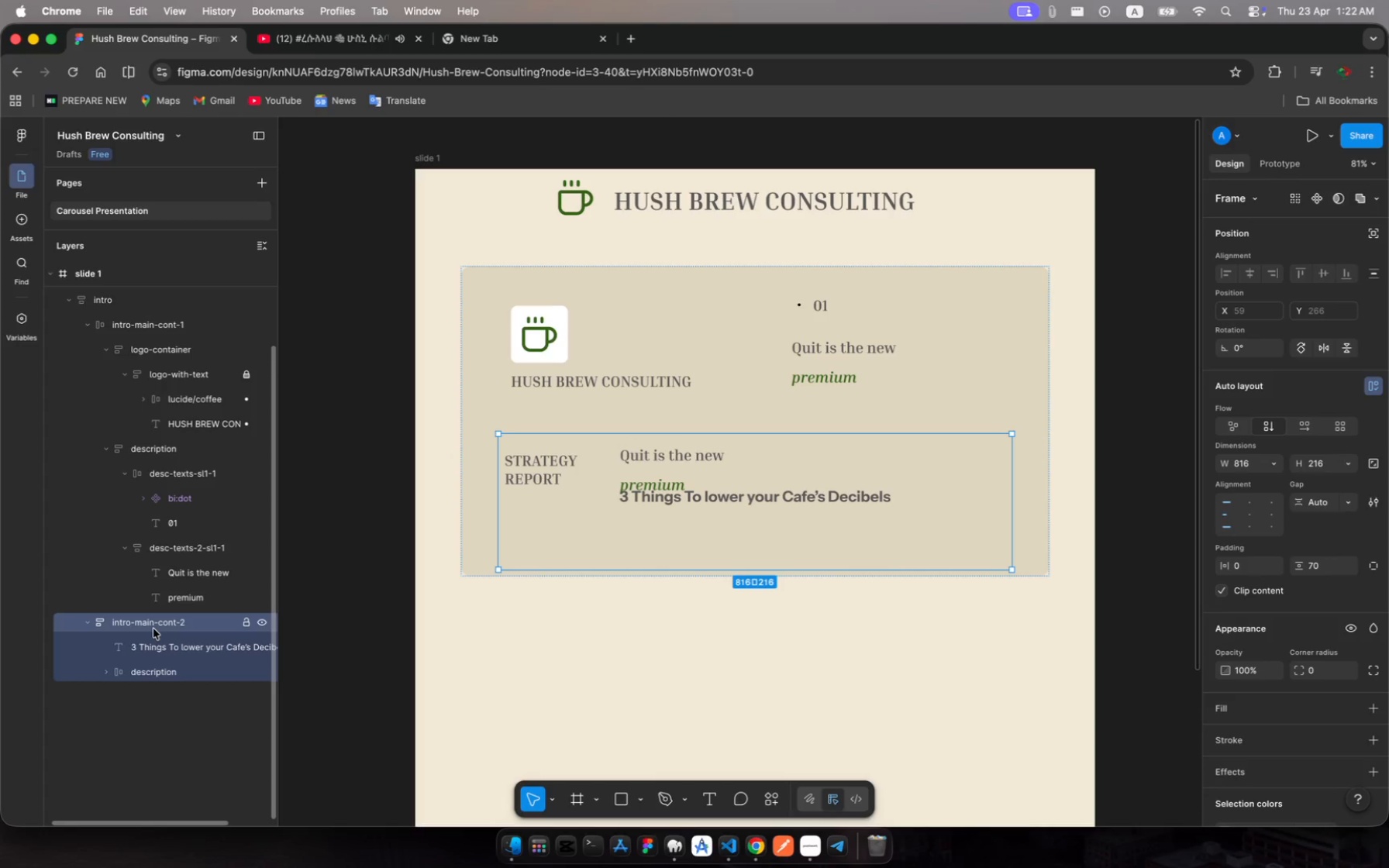 
wait(11.79)
 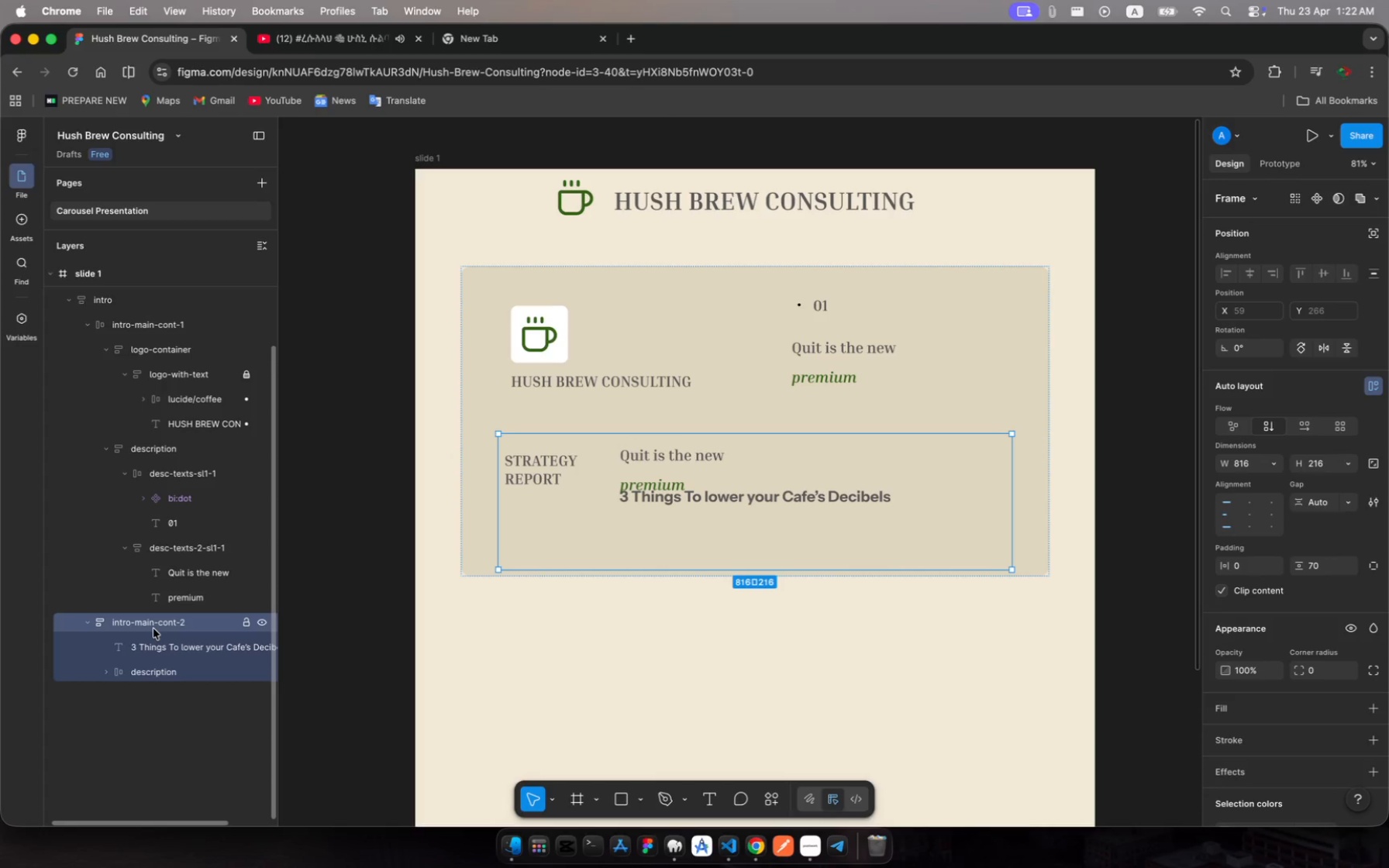 
left_click([1256, 477])
 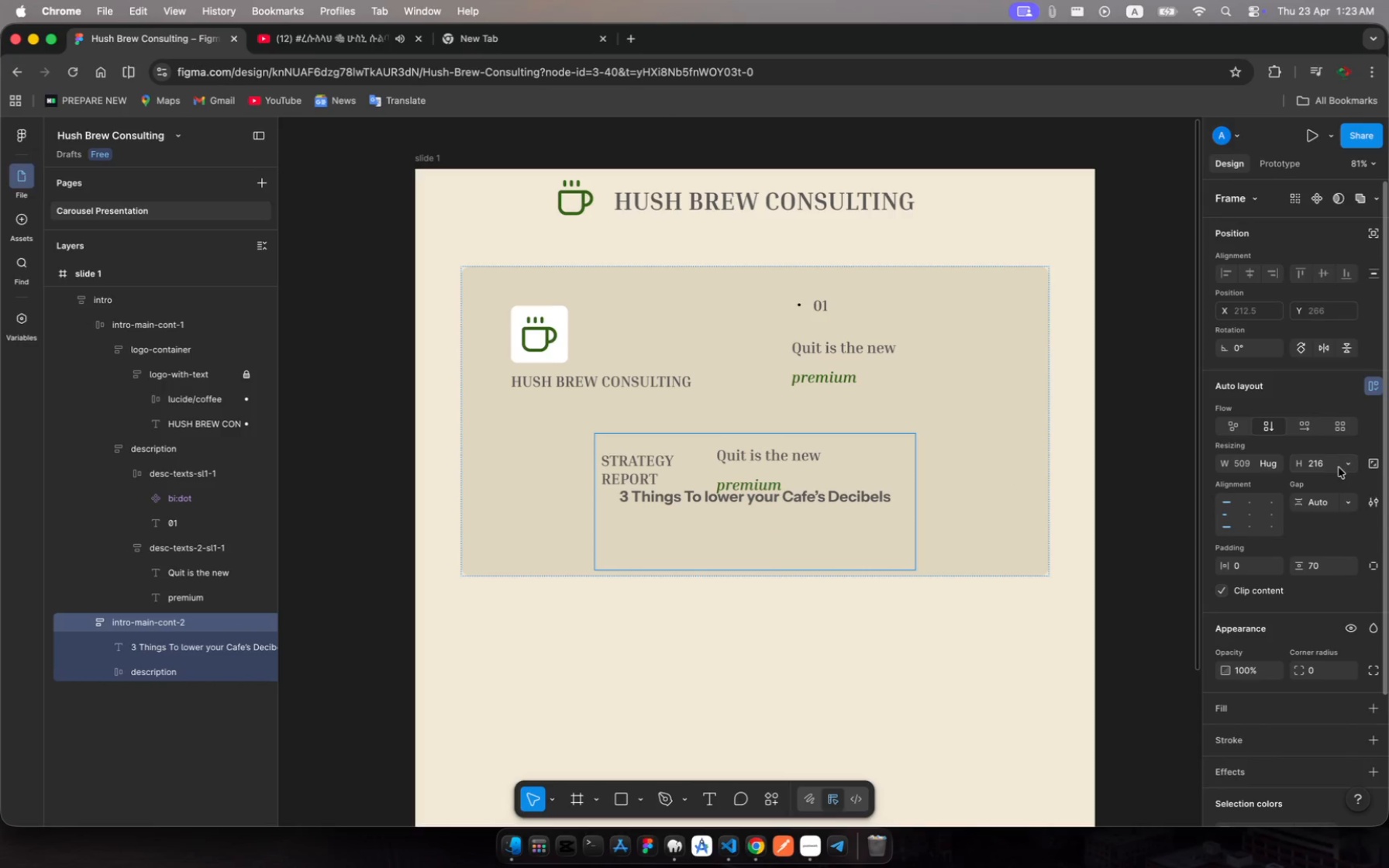 
left_click([1346, 463])
 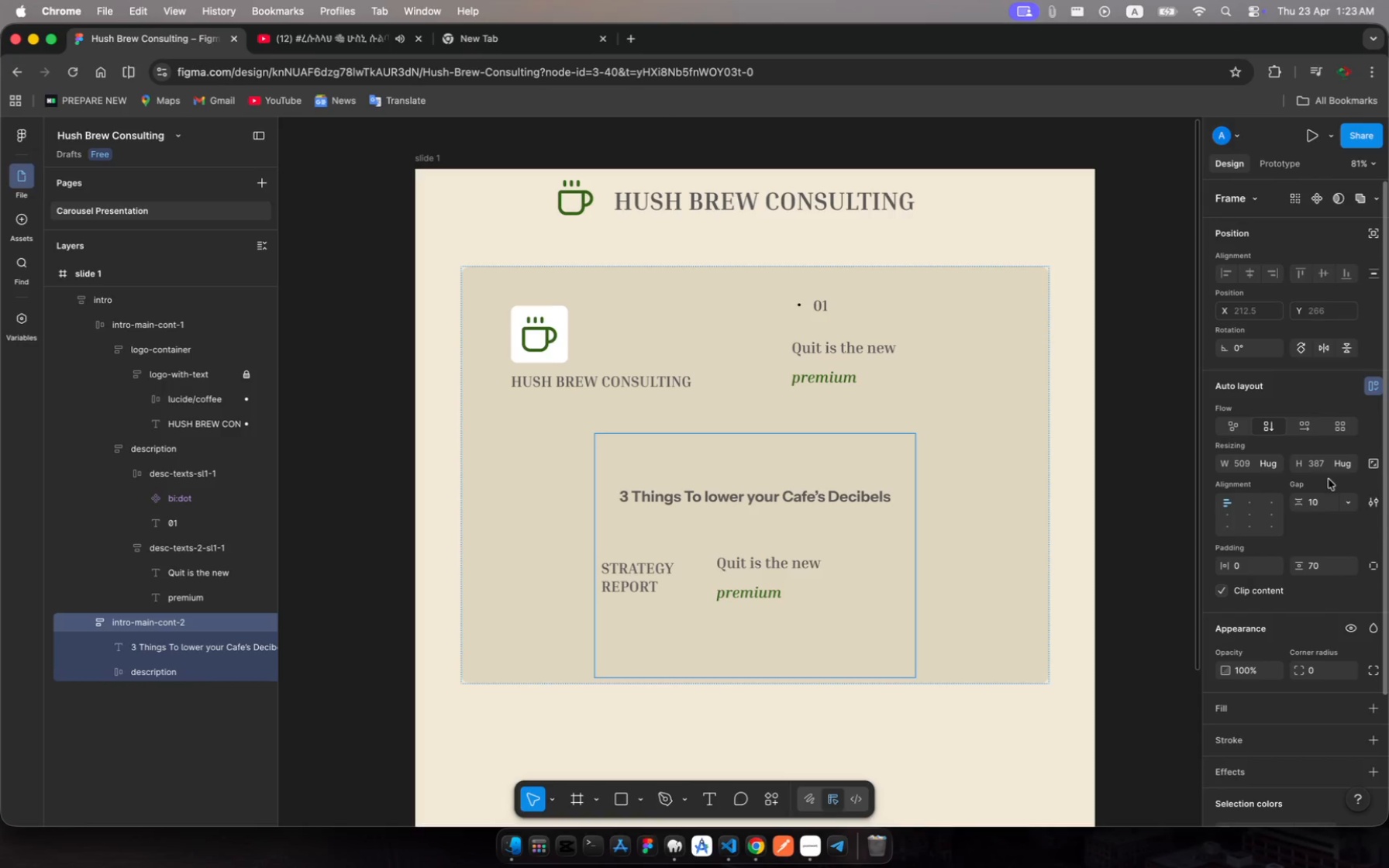 
wait(8.0)
 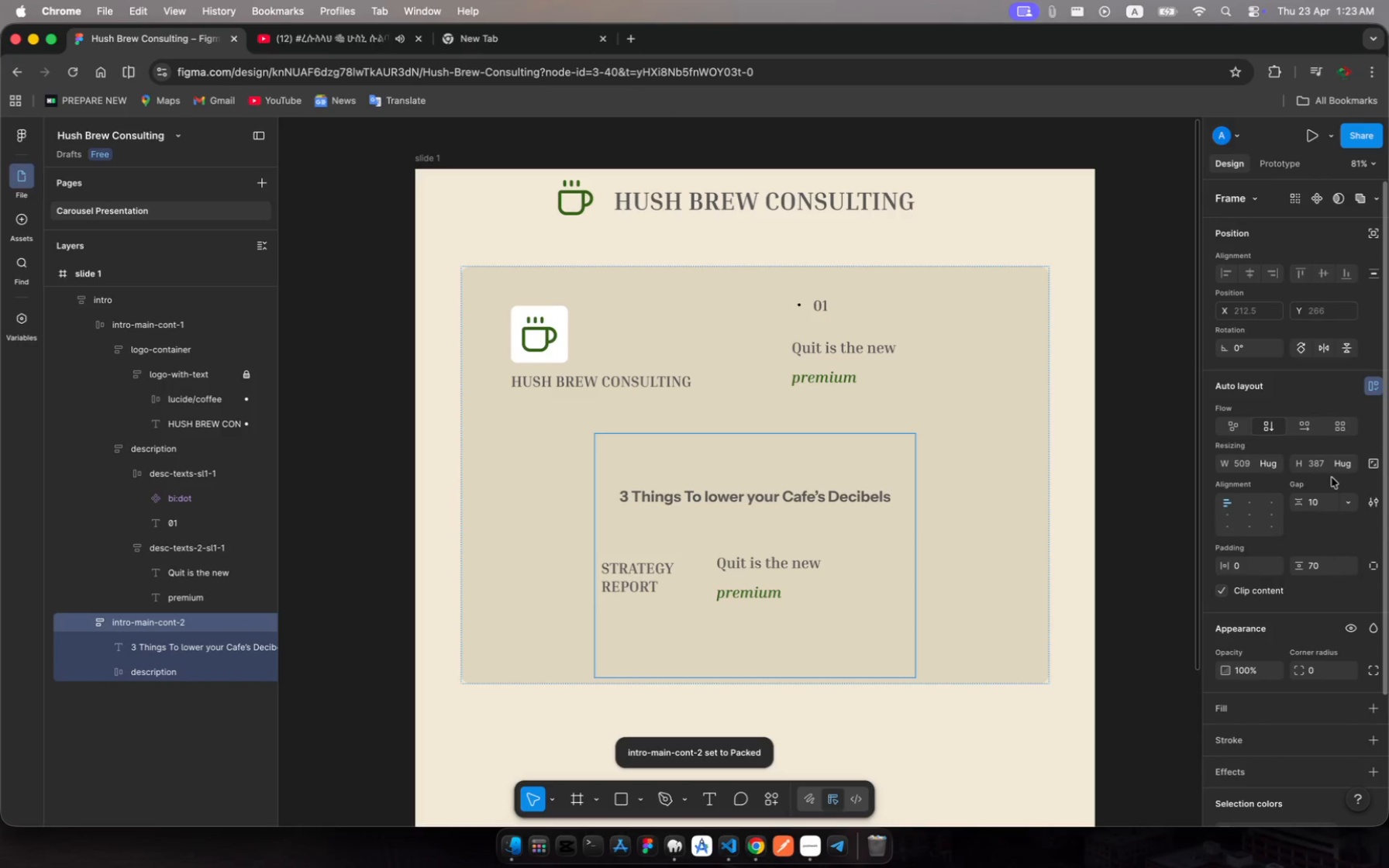 
left_click([1252, 511])
 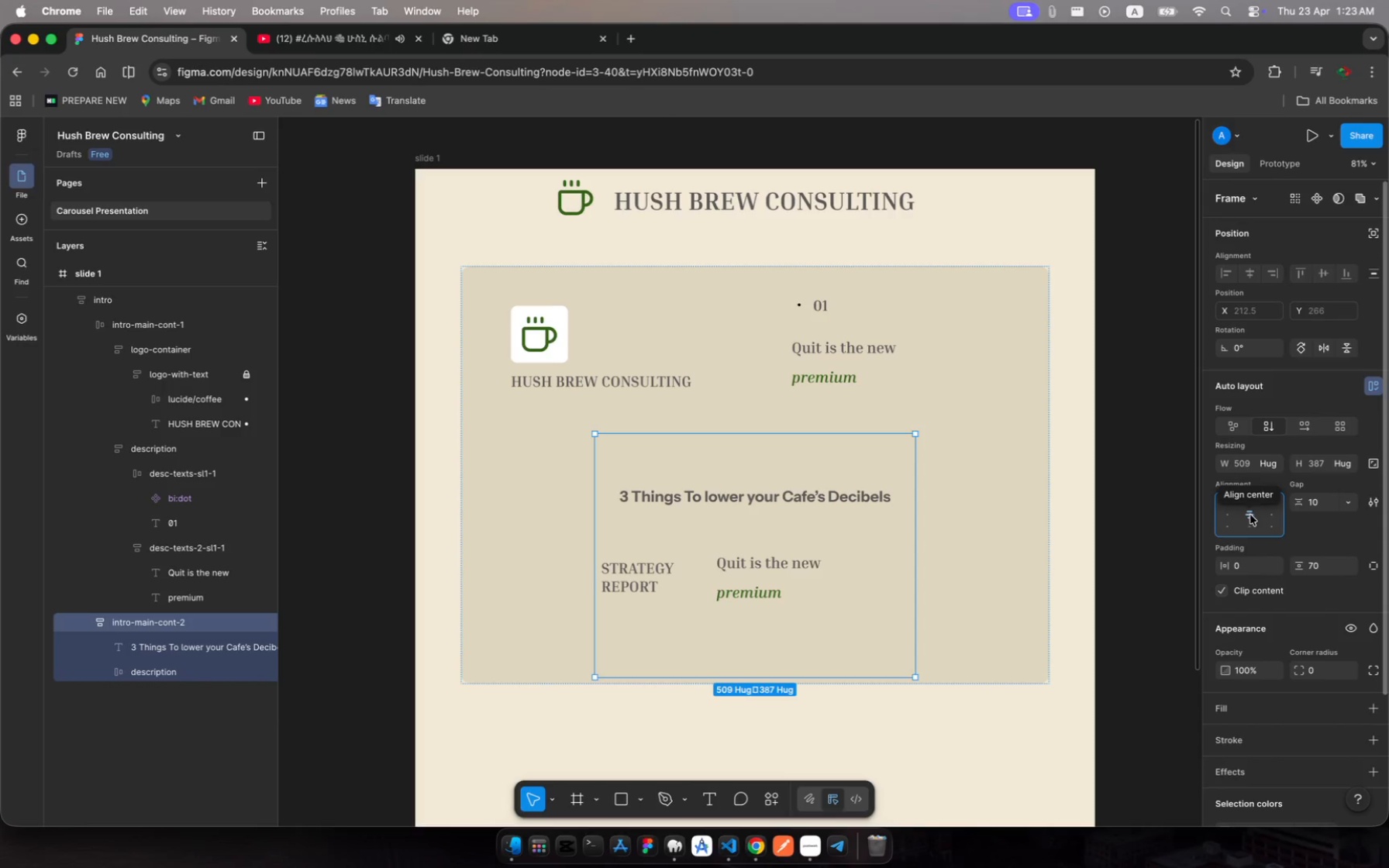 
wait(5.29)
 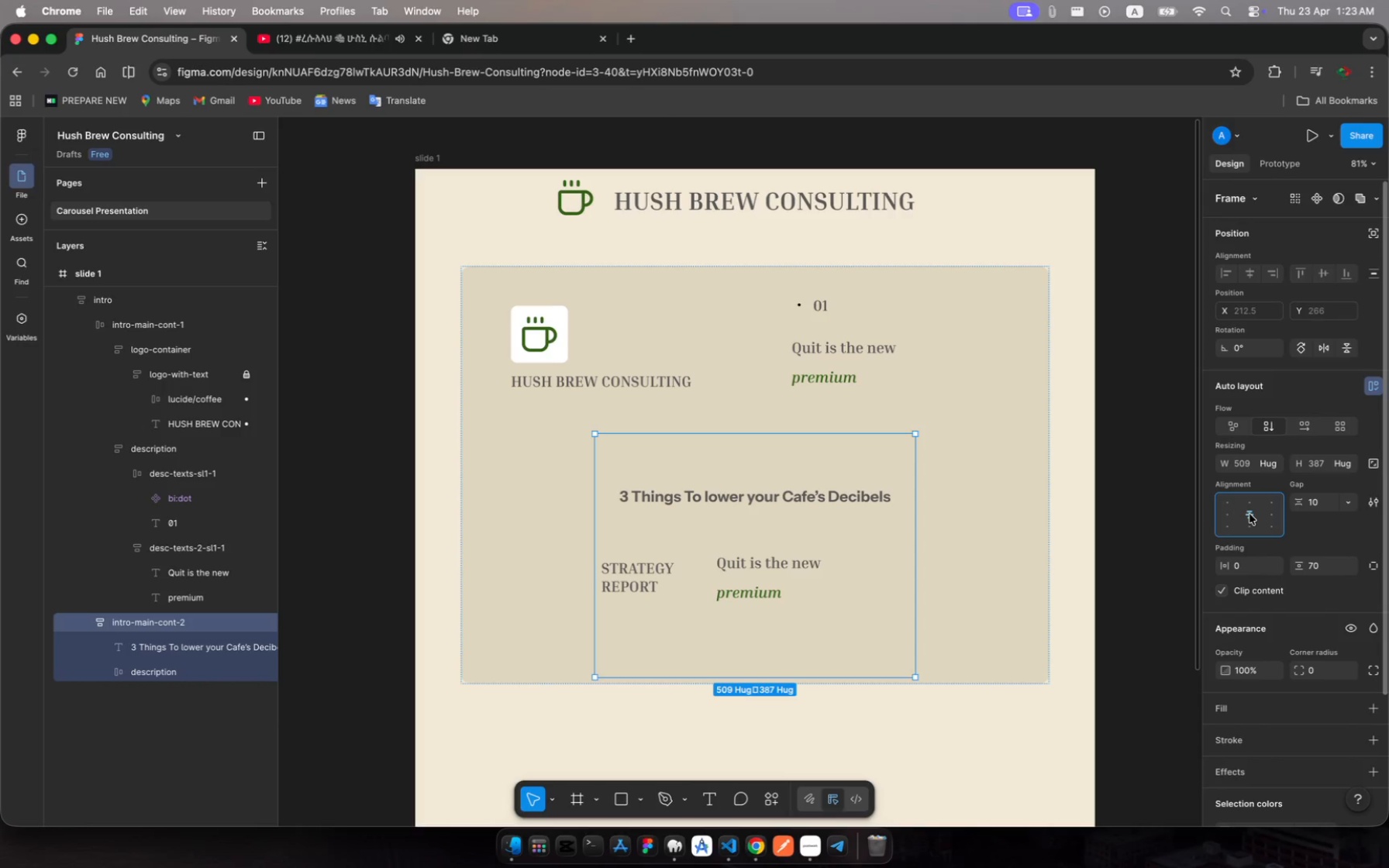 
left_click([1253, 516])
 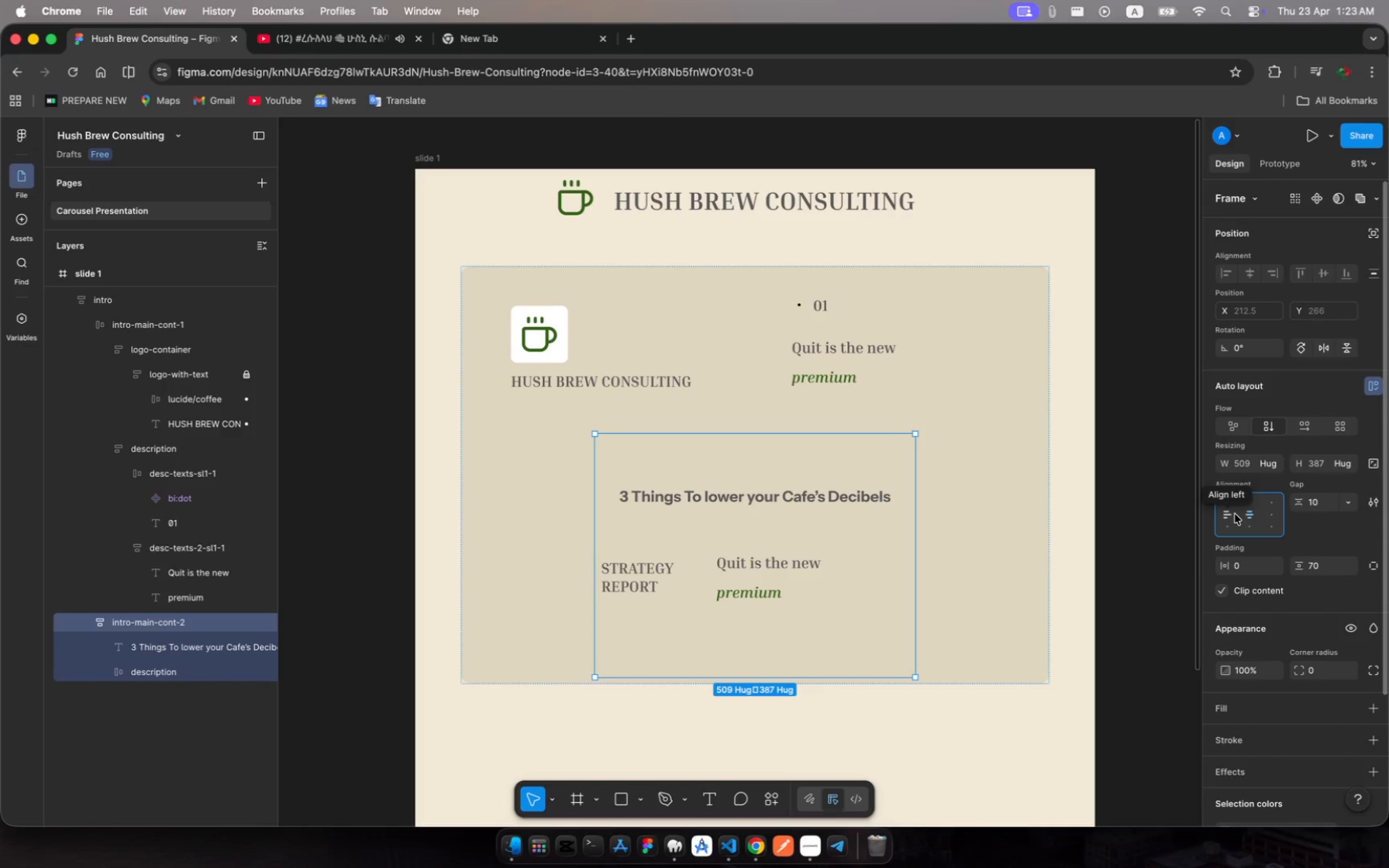 
left_click([1229, 515])
 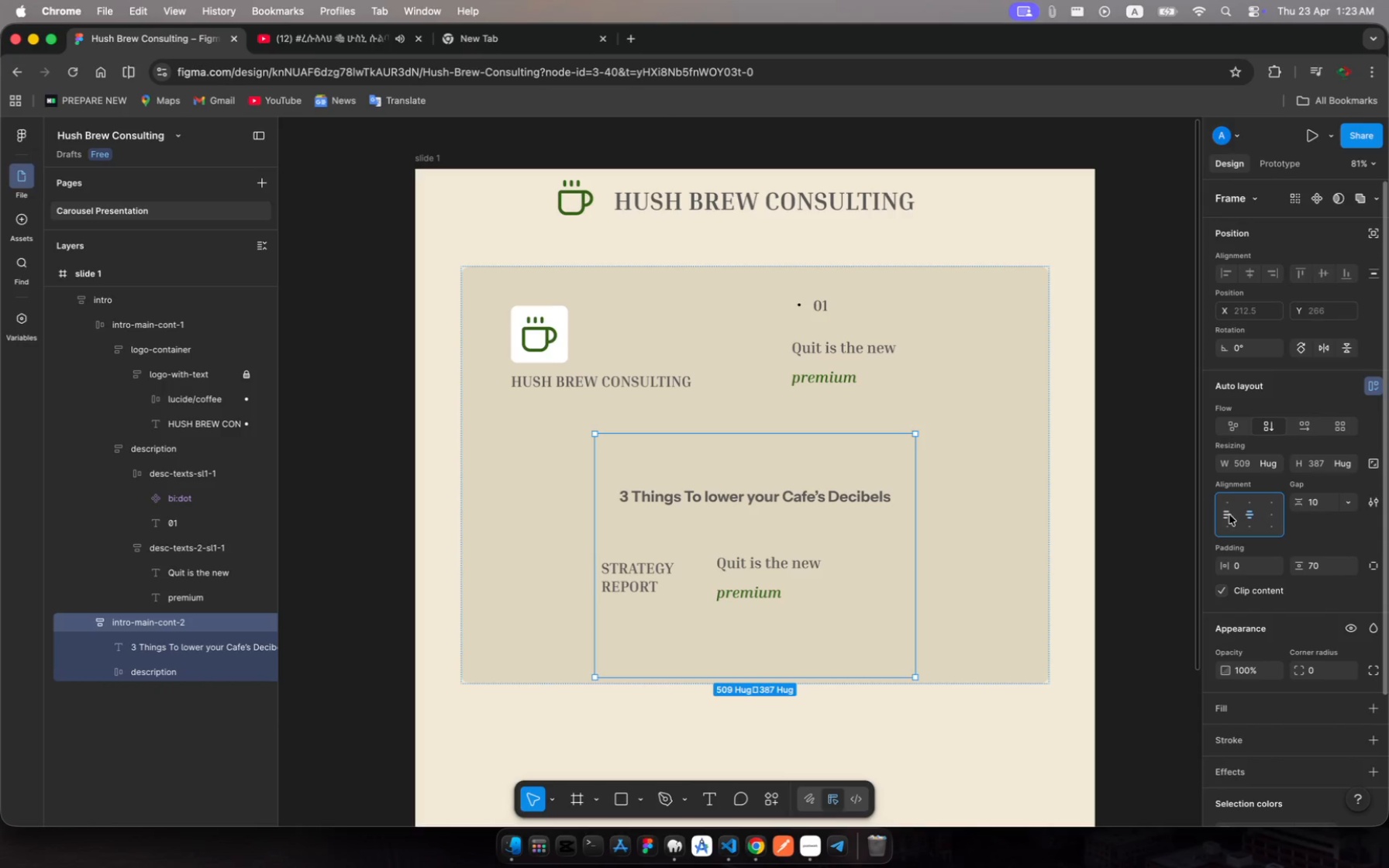 
left_click([1229, 515])
 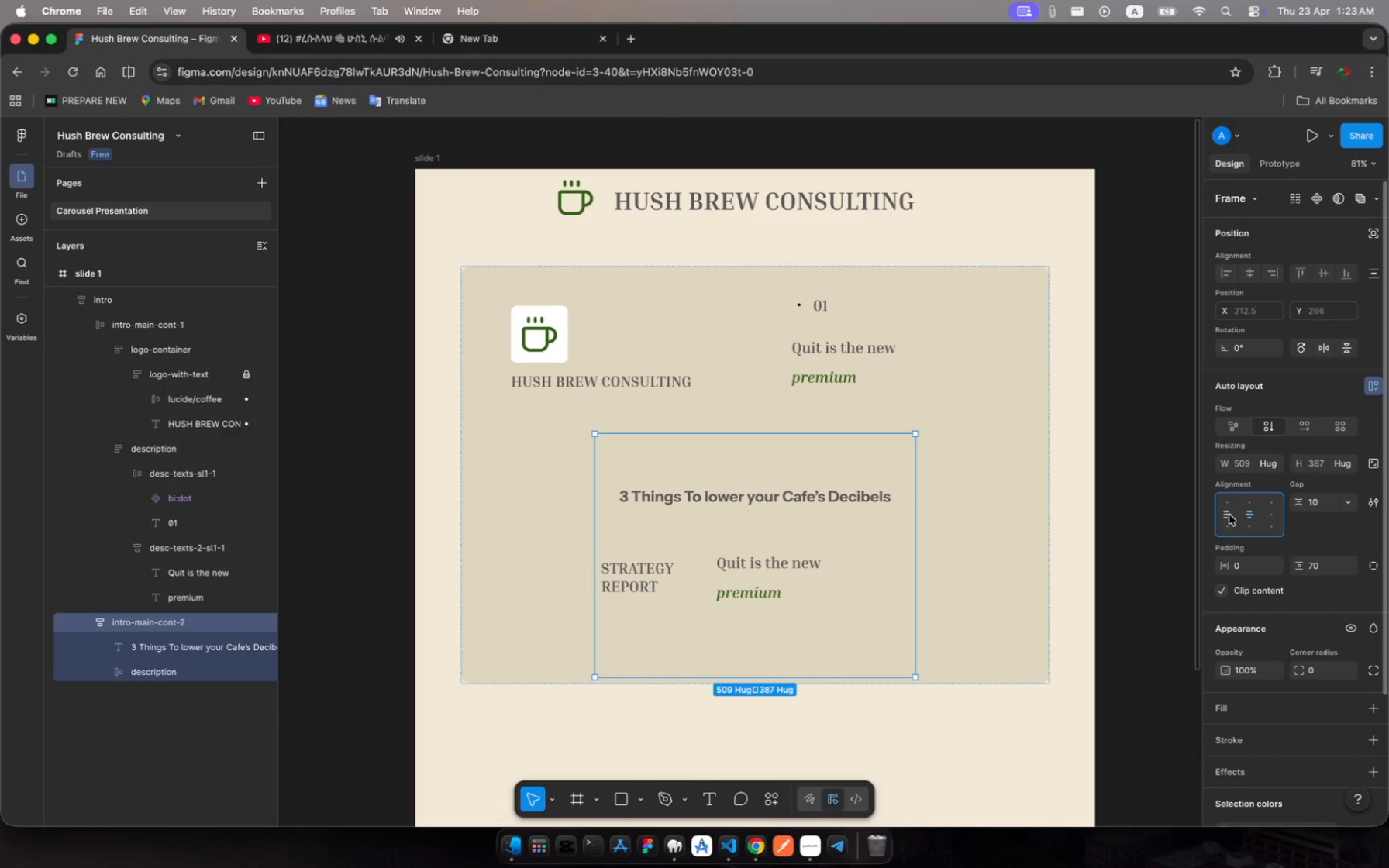 
left_click([1229, 515])
 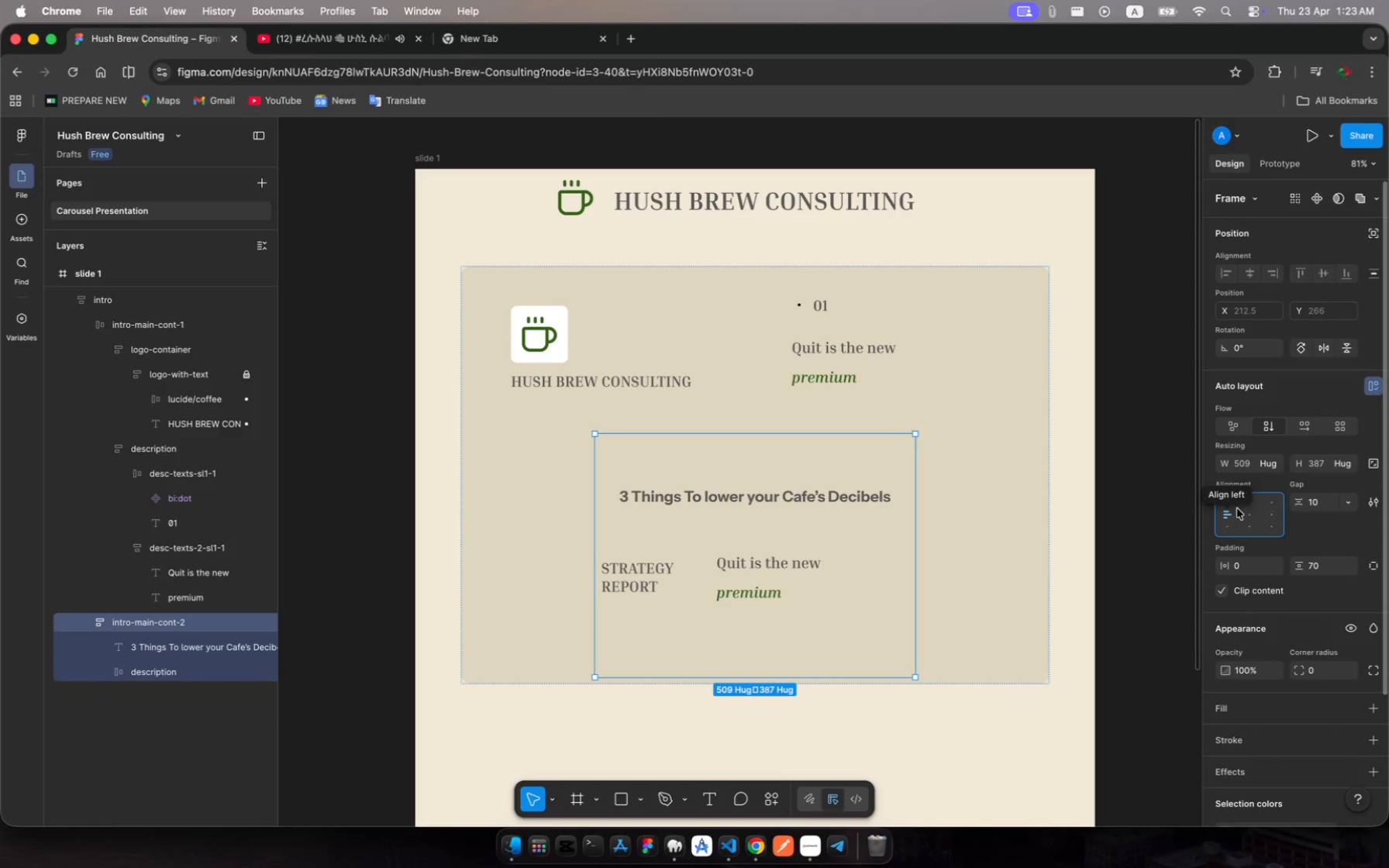 
wait(5.81)
 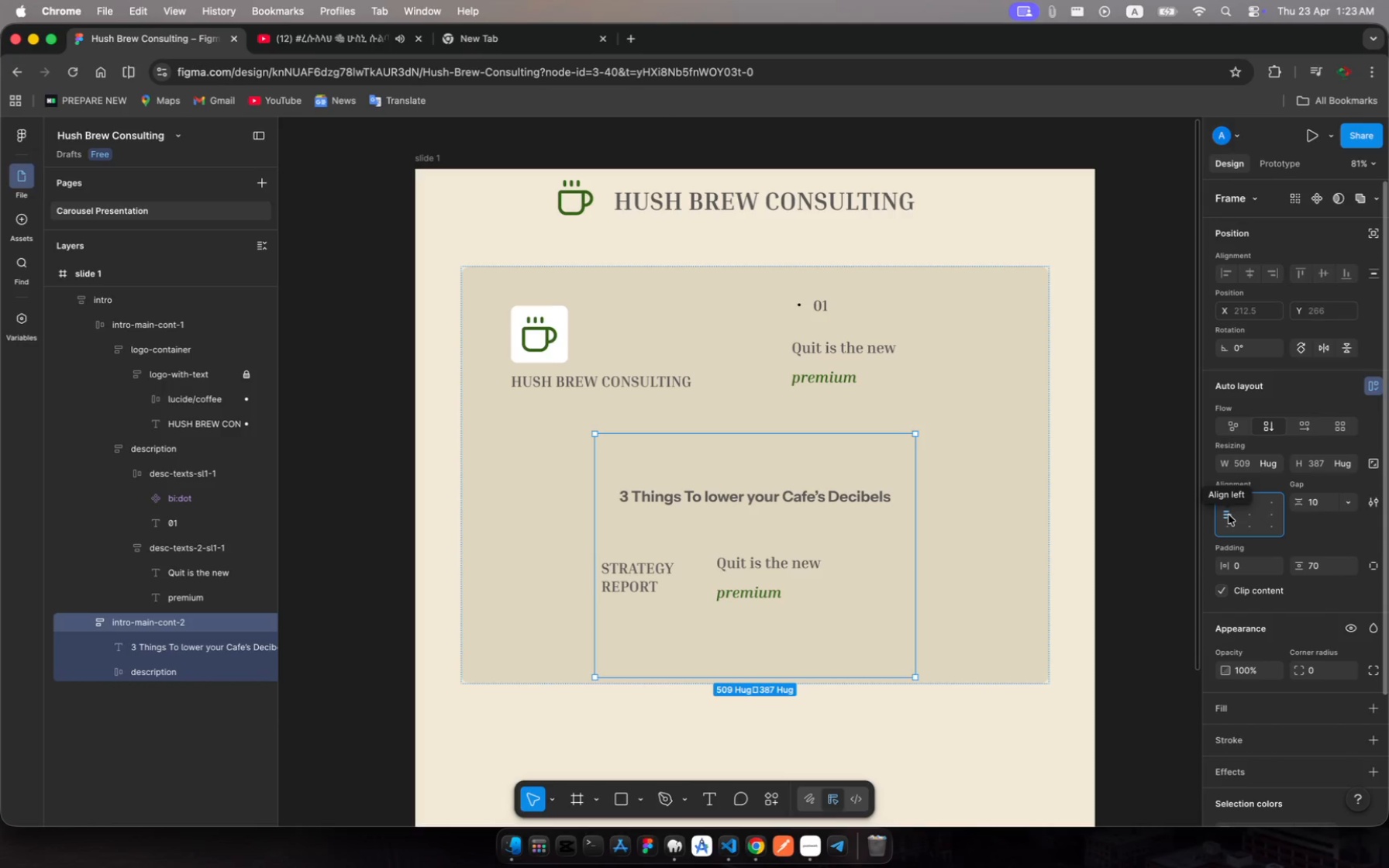 
left_click([1349, 464])
 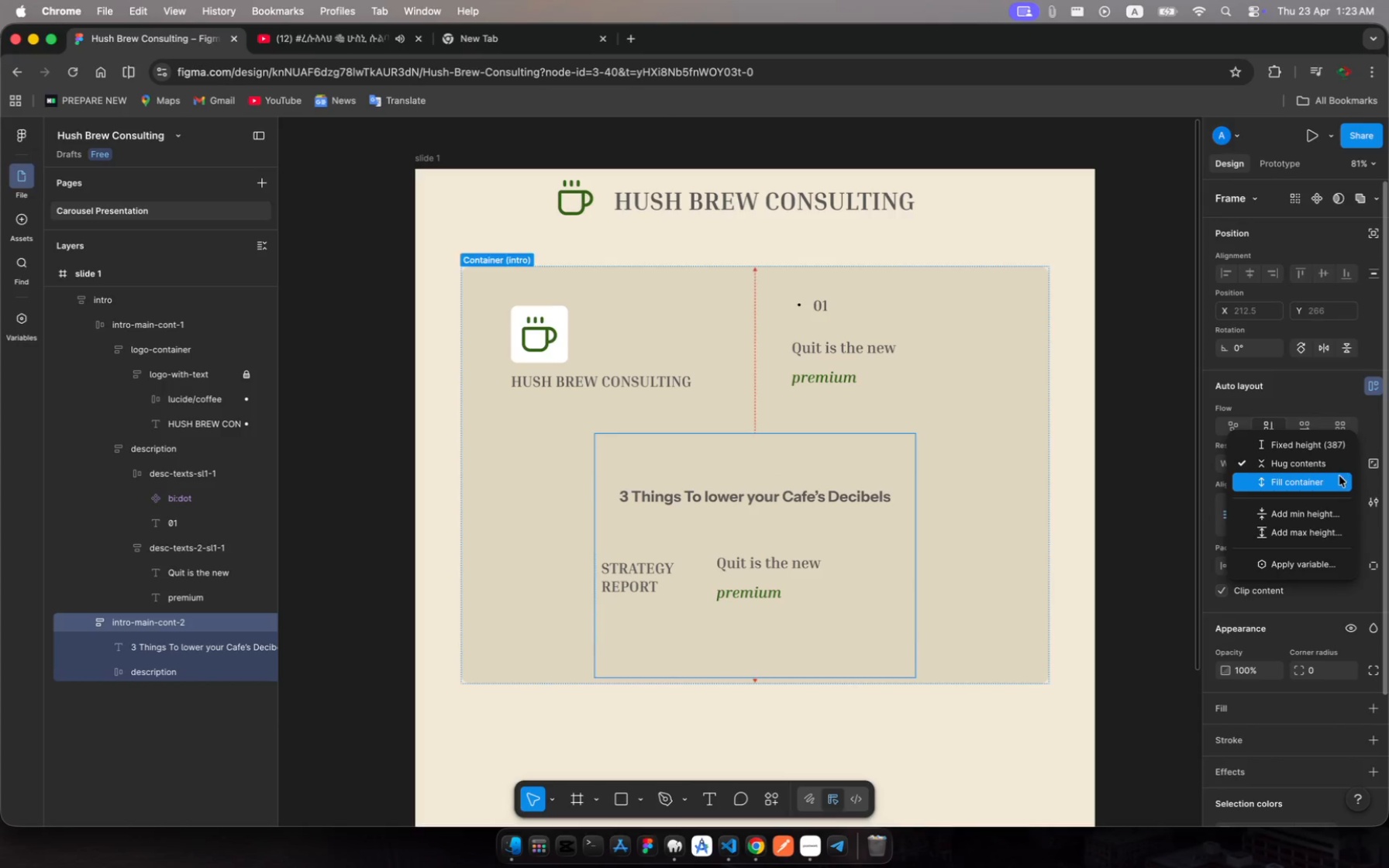 
left_click([1339, 478])
 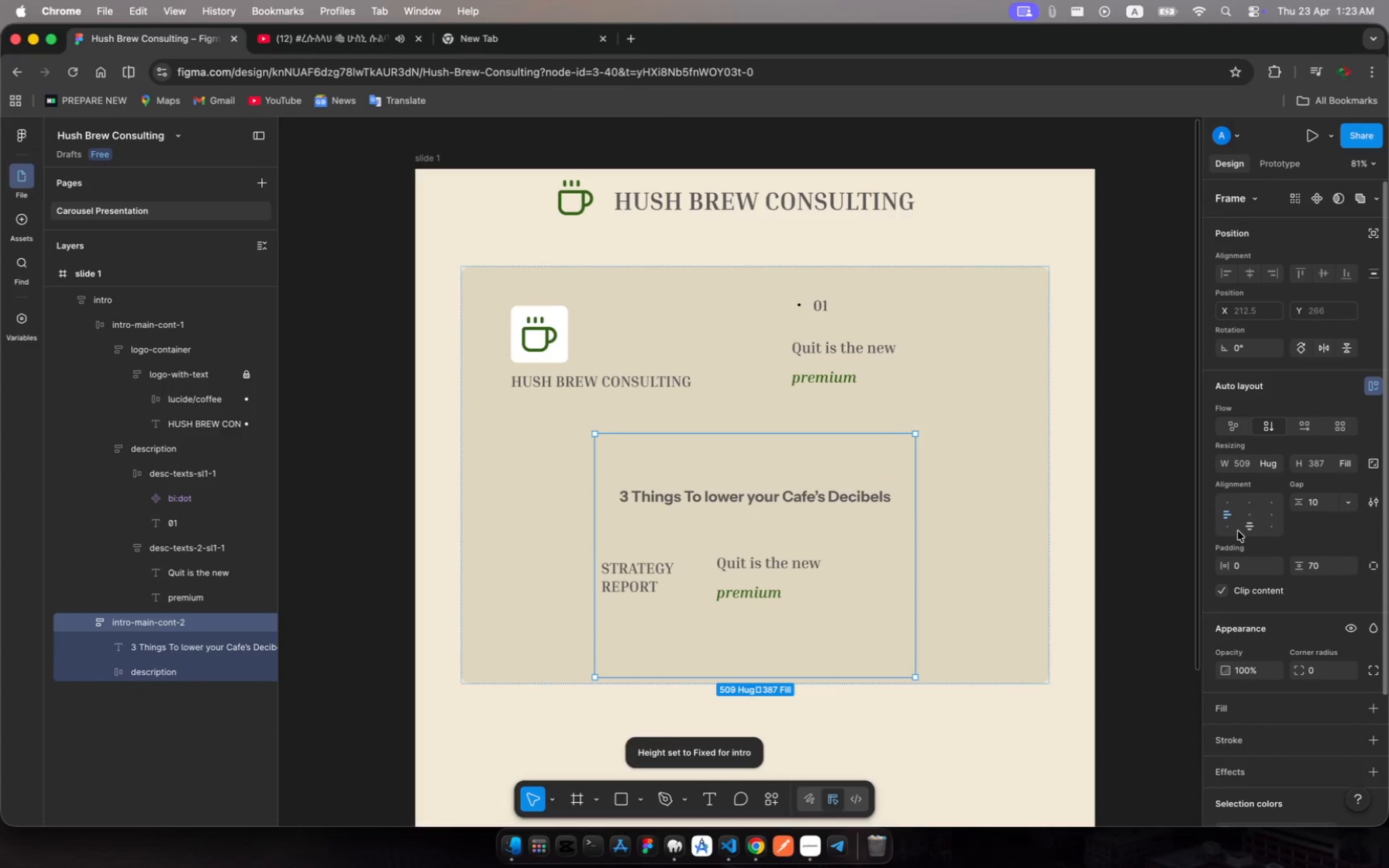 
wait(10.41)
 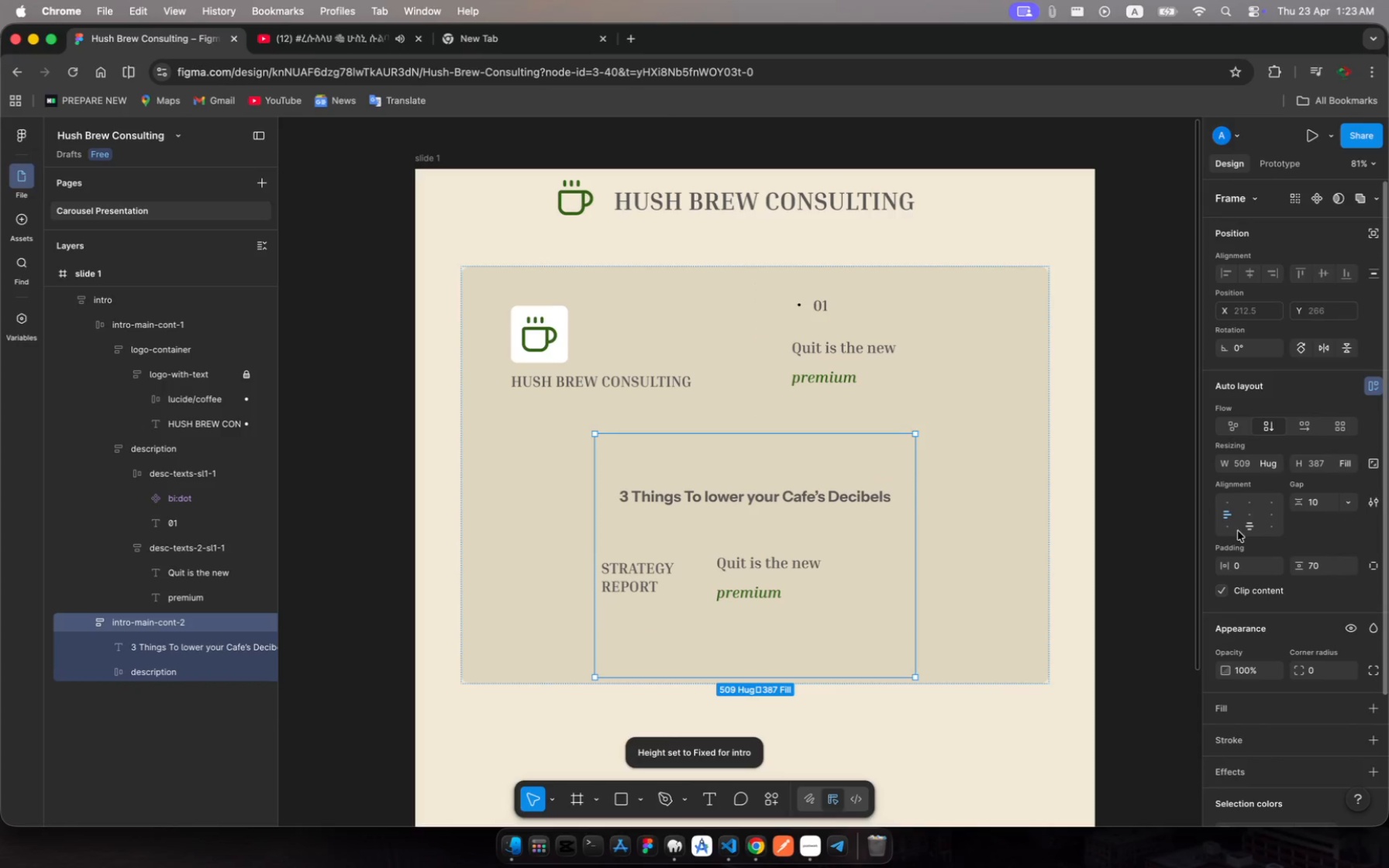 
left_click([1342, 467])
 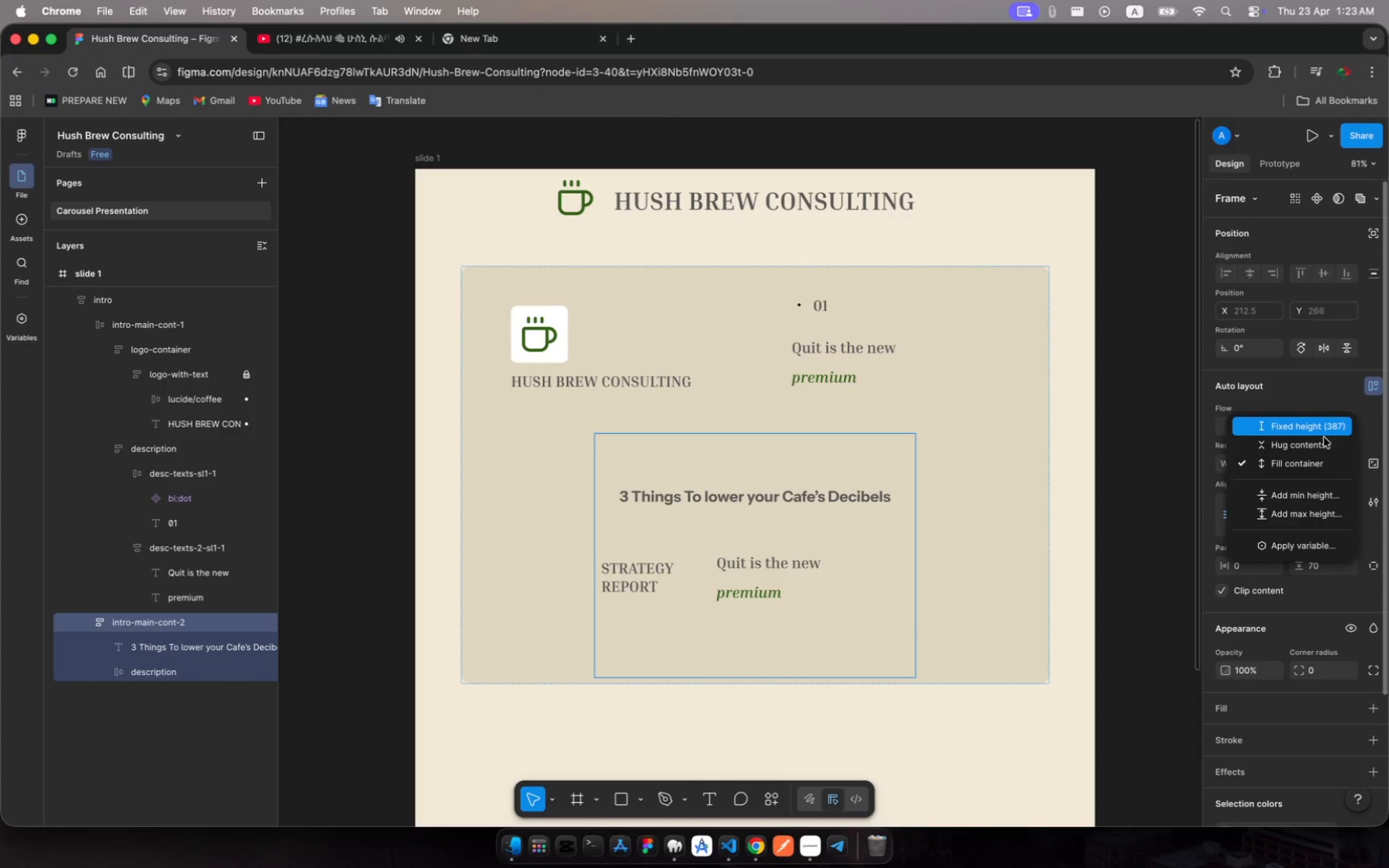 
left_click([1323, 443])
 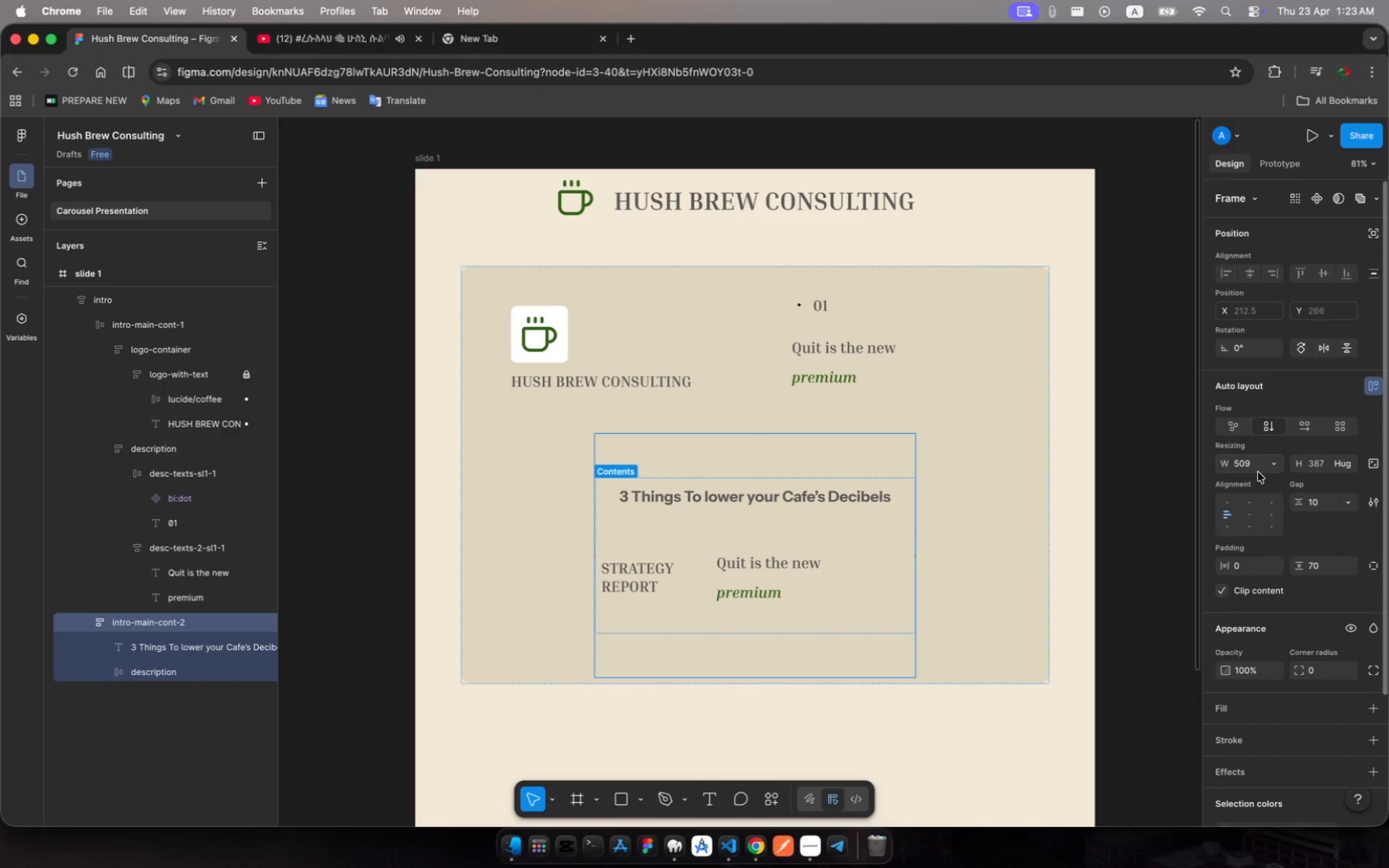 
left_click([1270, 464])
 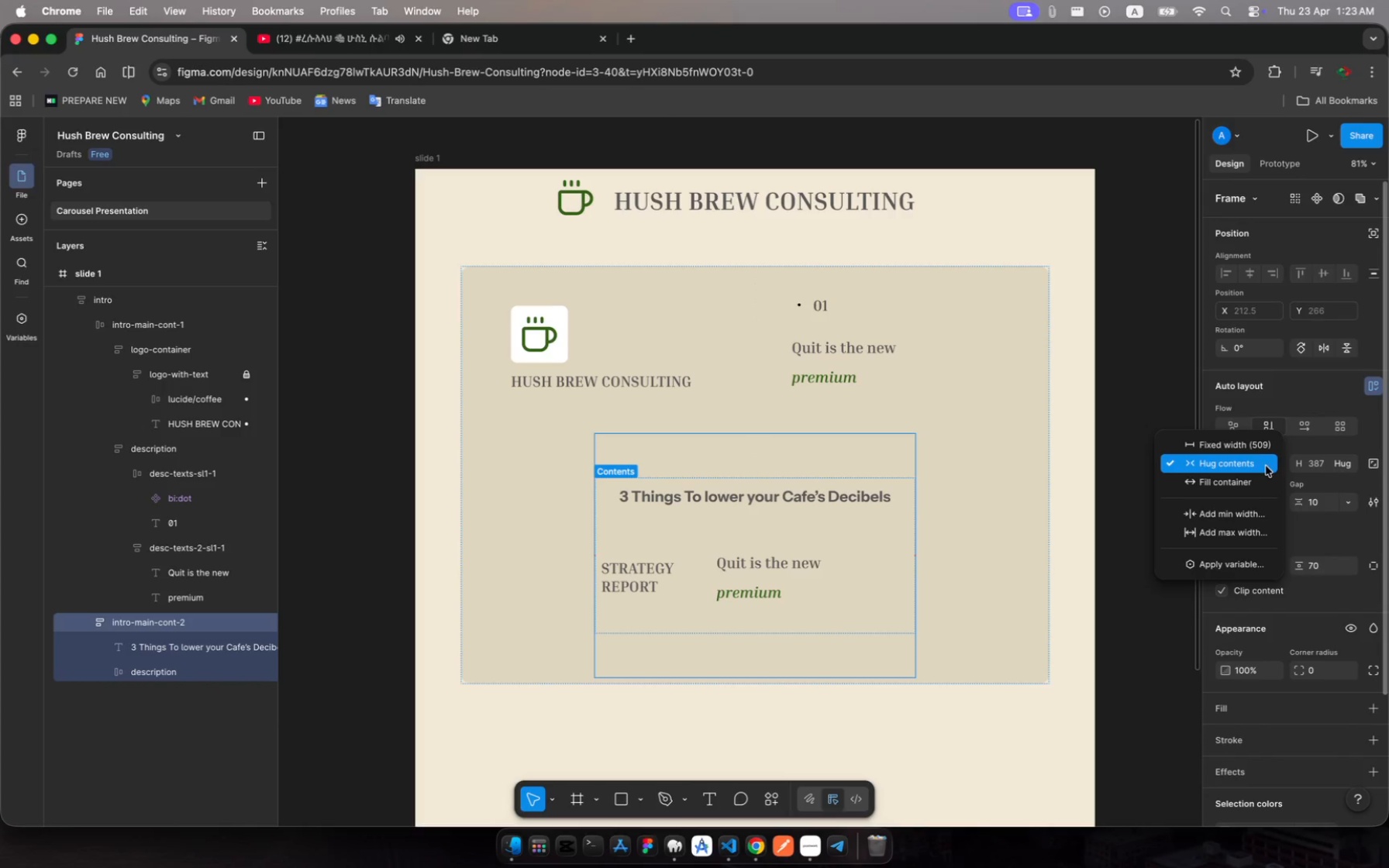 
left_click([1263, 475])
 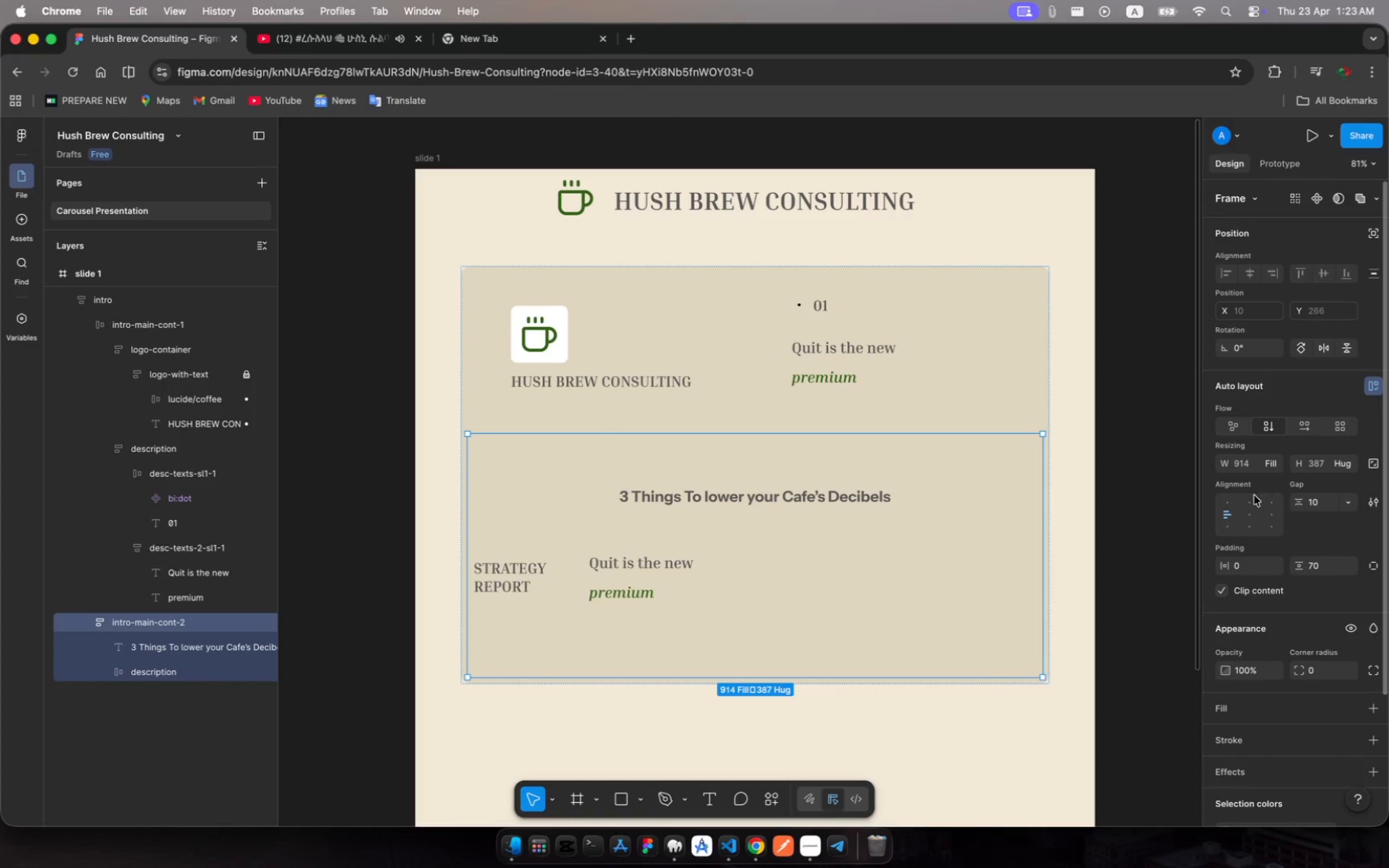 
wait(5.09)
 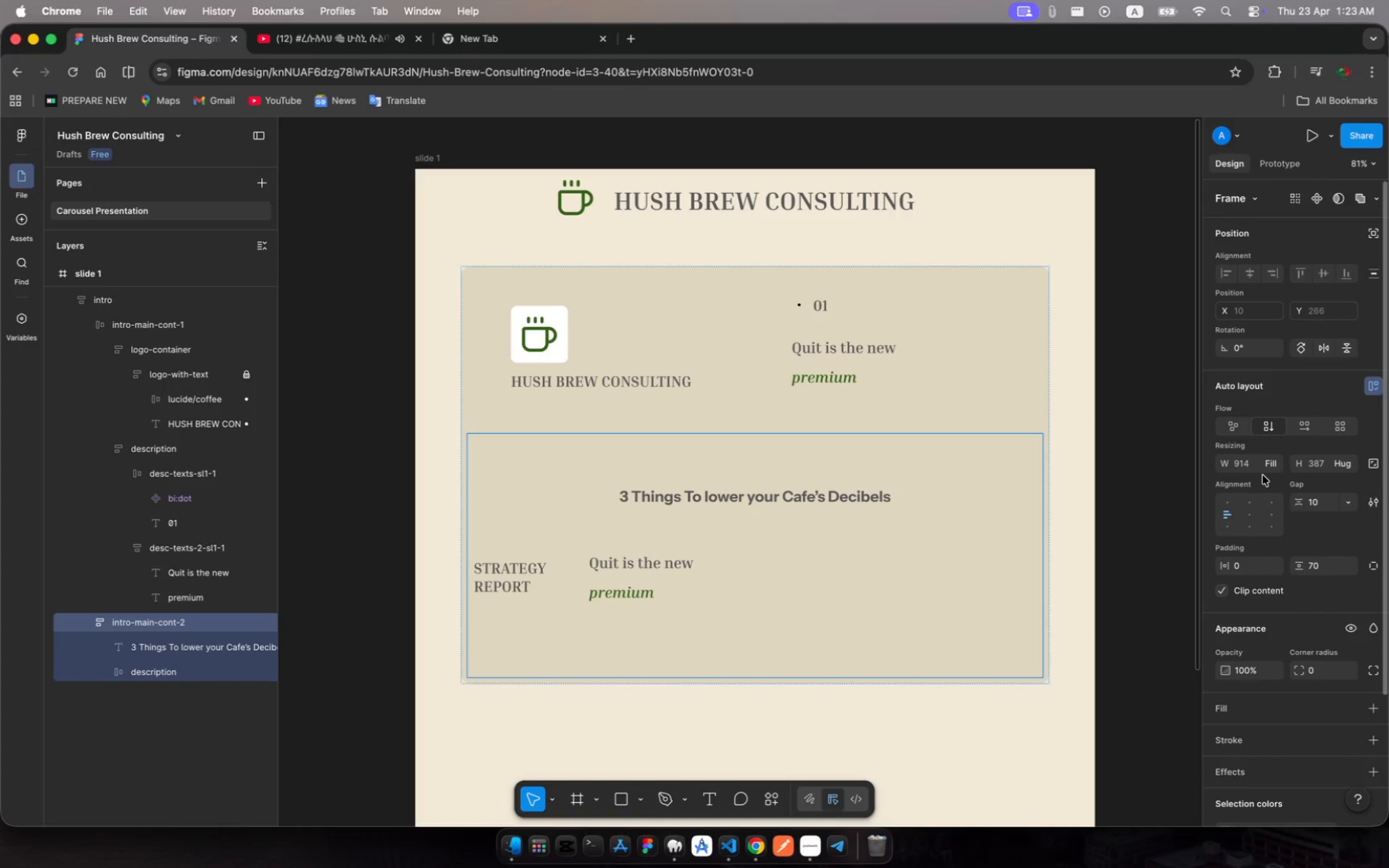 
left_click([1251, 514])
 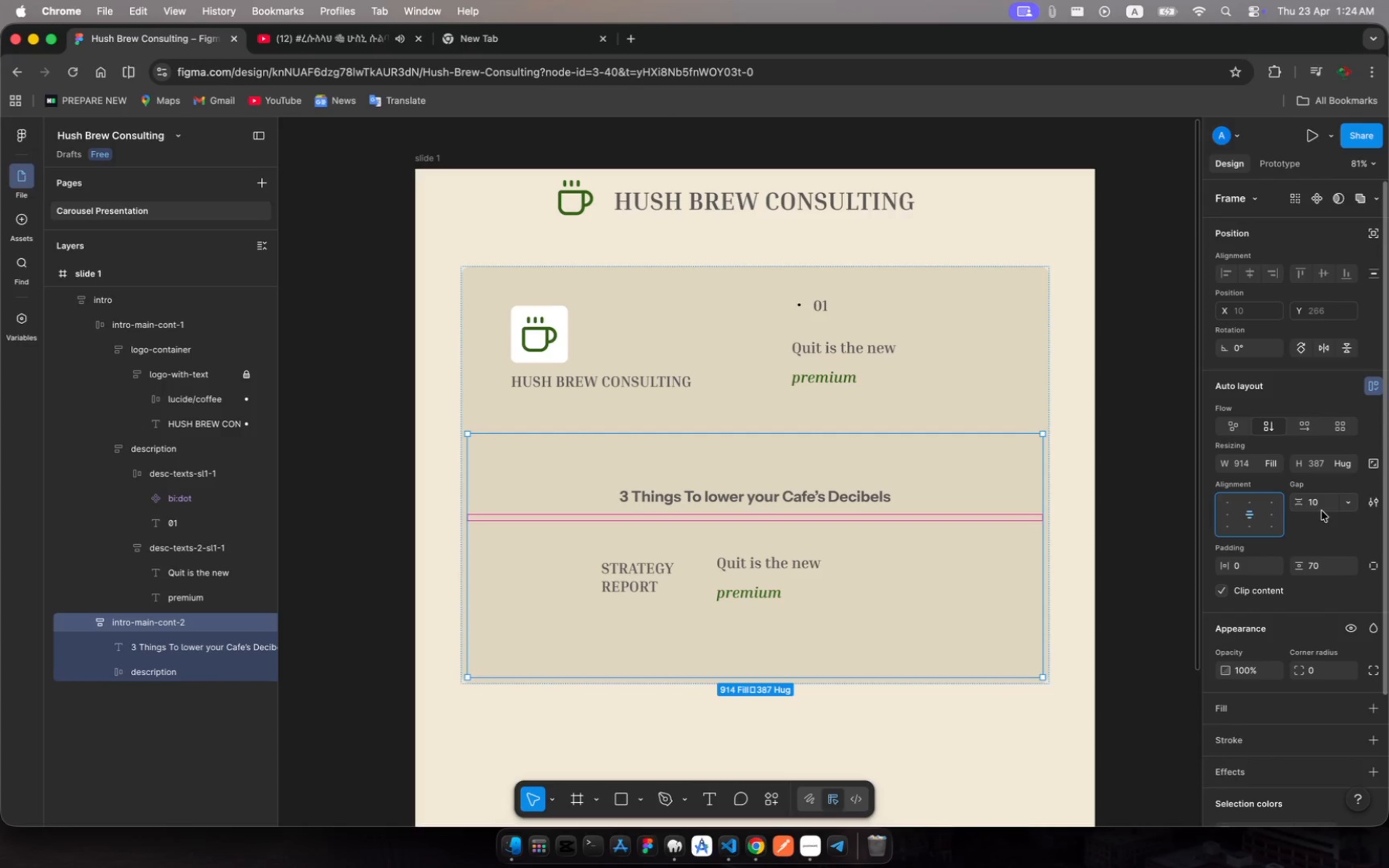 
wait(21.89)
 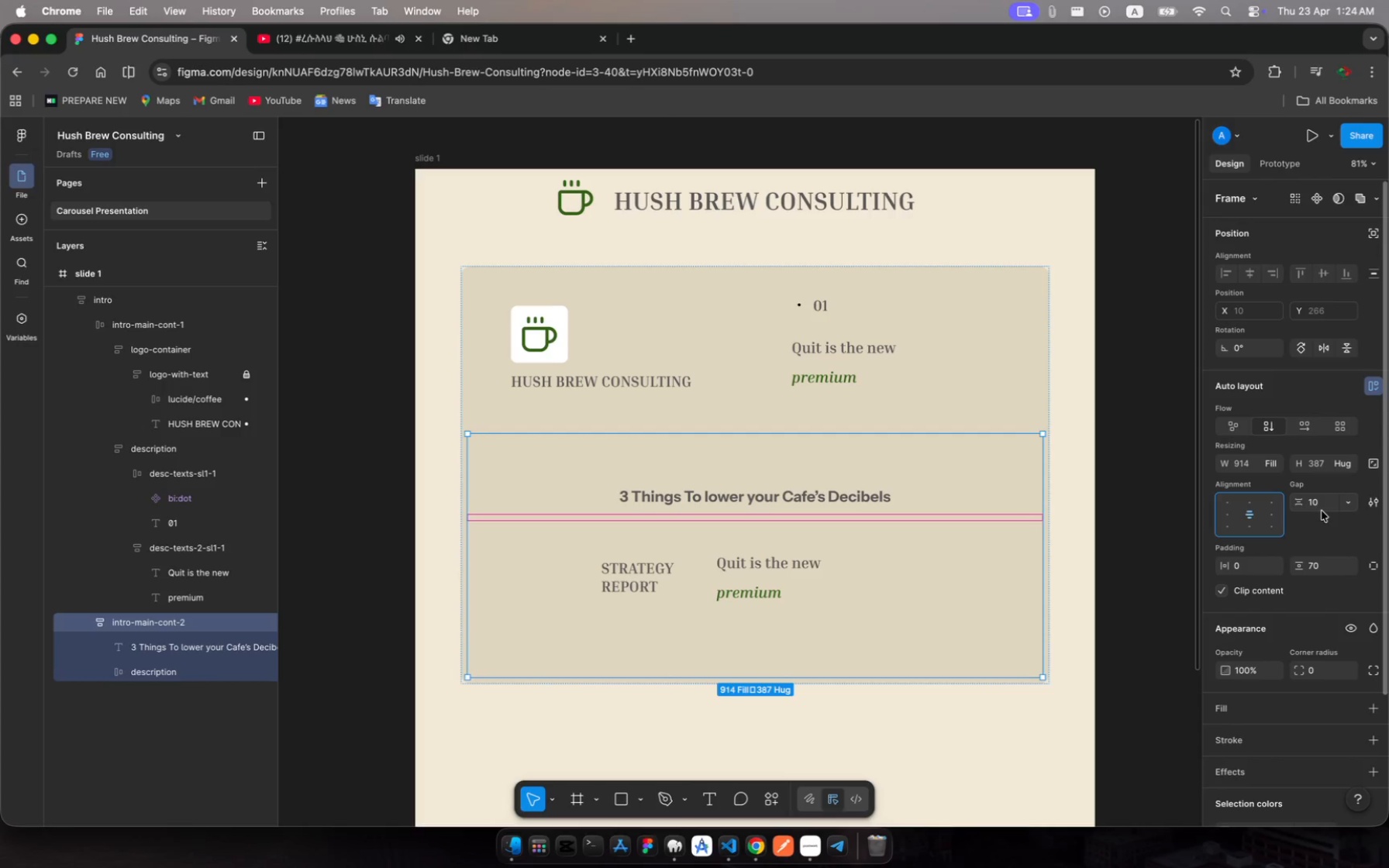 
left_click([1025, 355])
 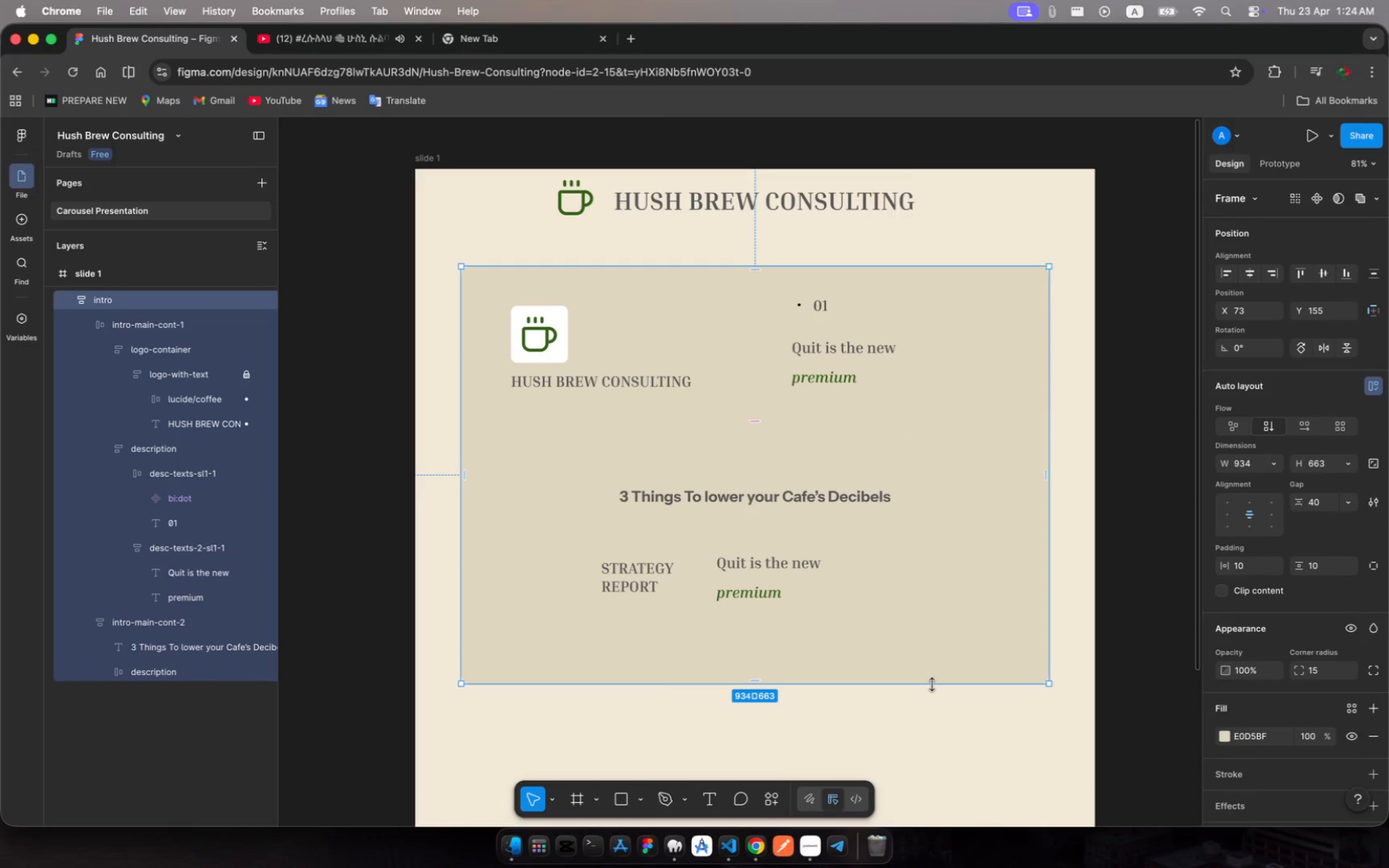 
left_click_drag(start_coordinate=[932, 684], to_coordinate=[943, 656])
 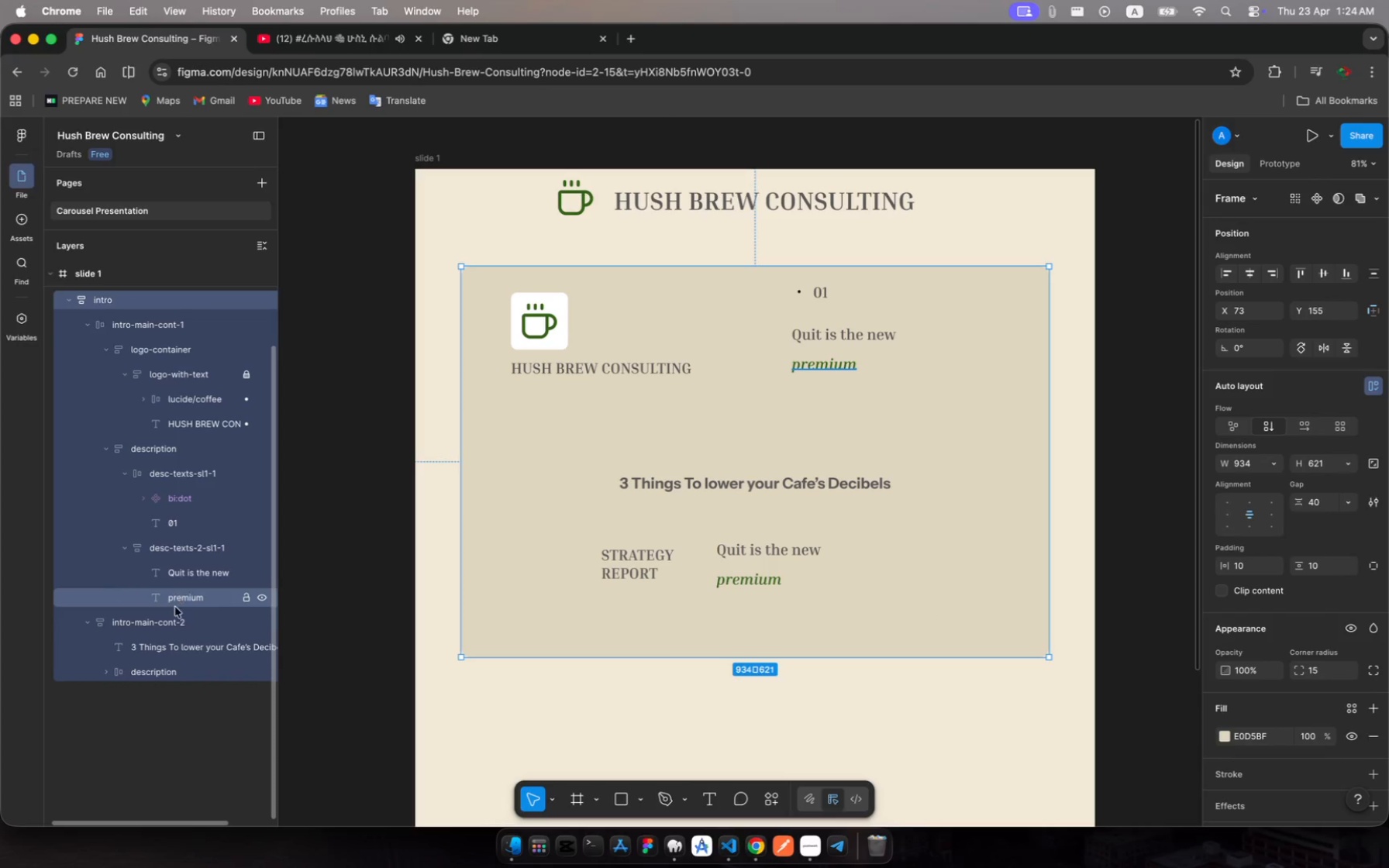 
left_click([174, 623])
 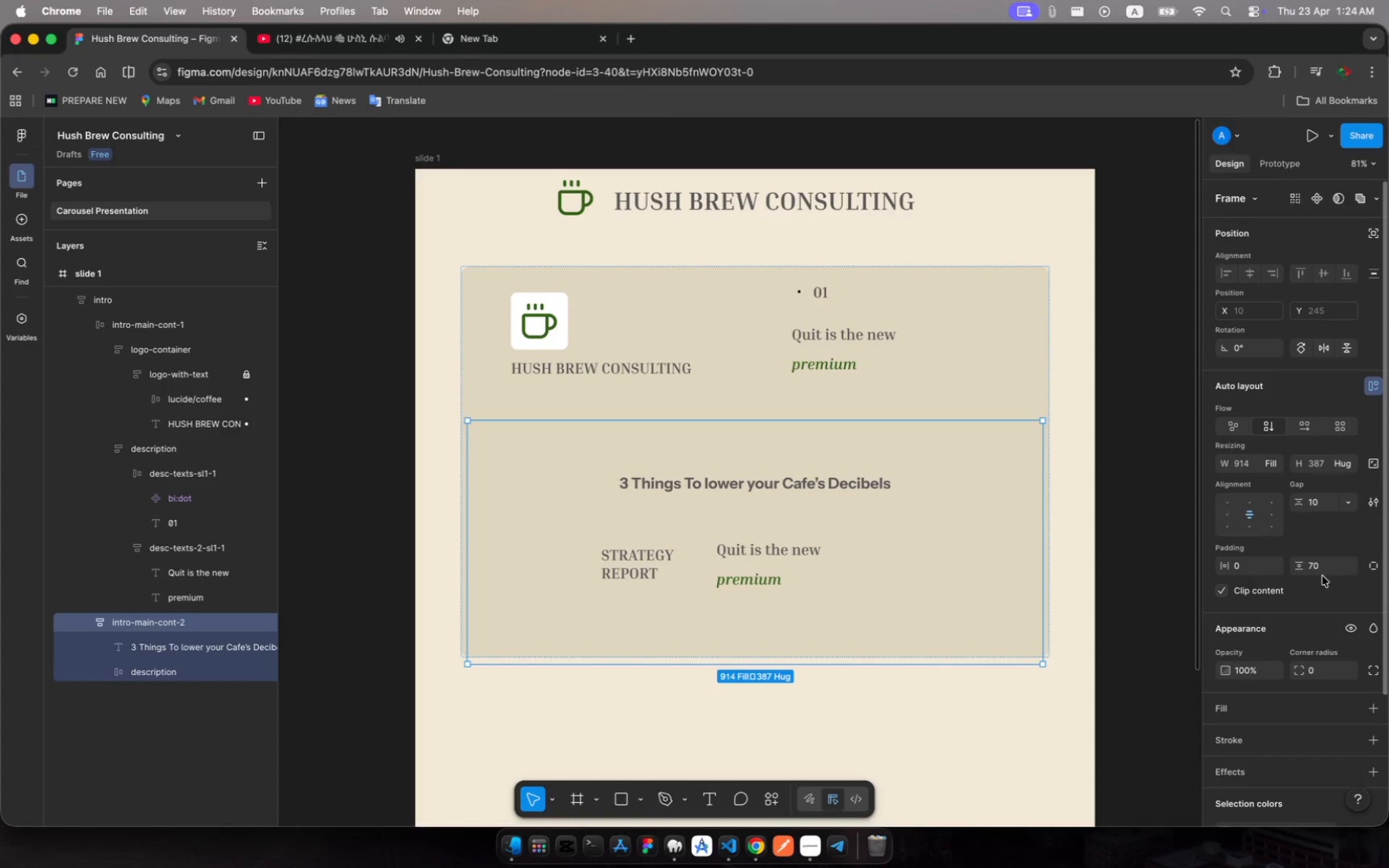 
wait(5.34)
 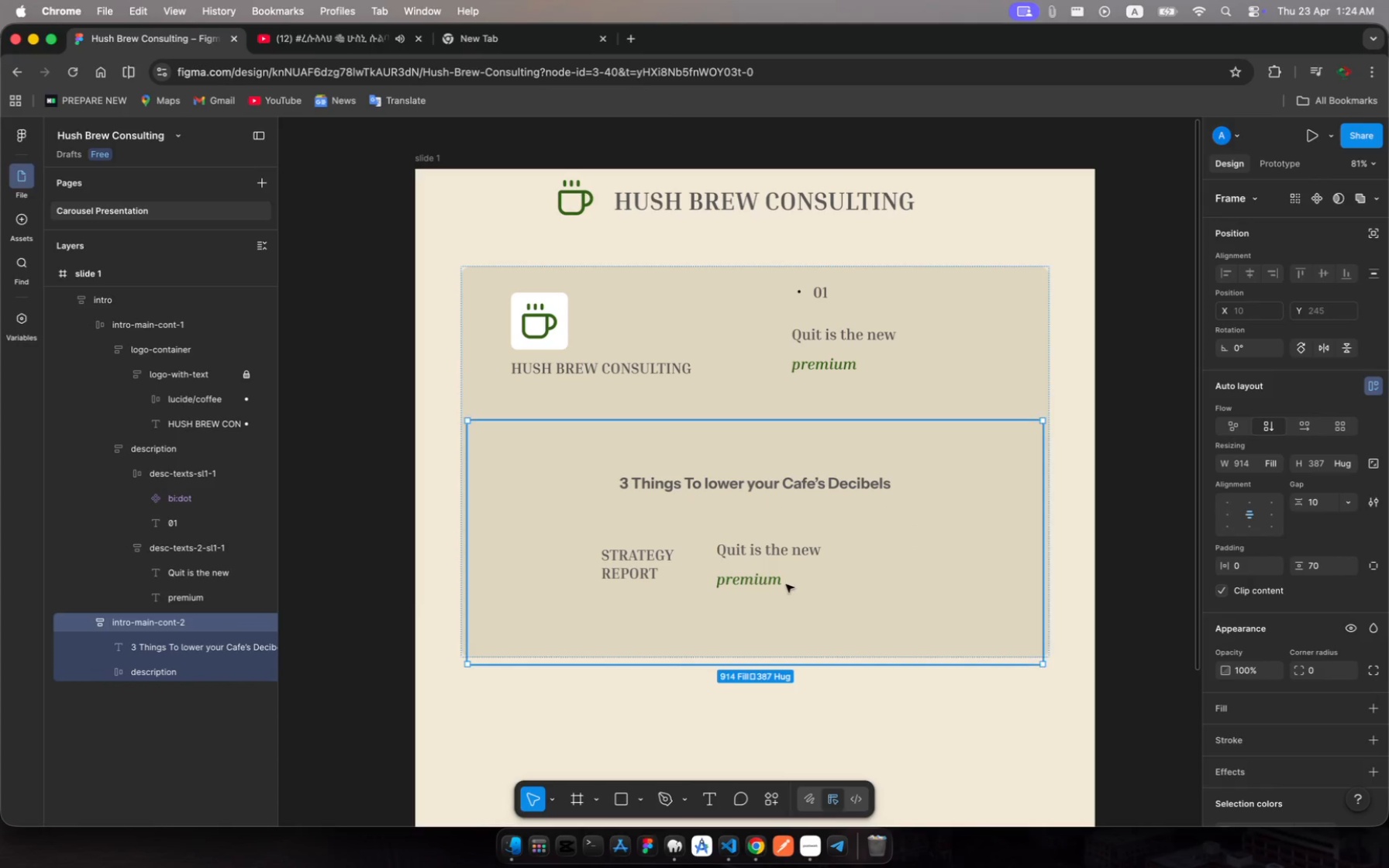 
left_click([1317, 571])
 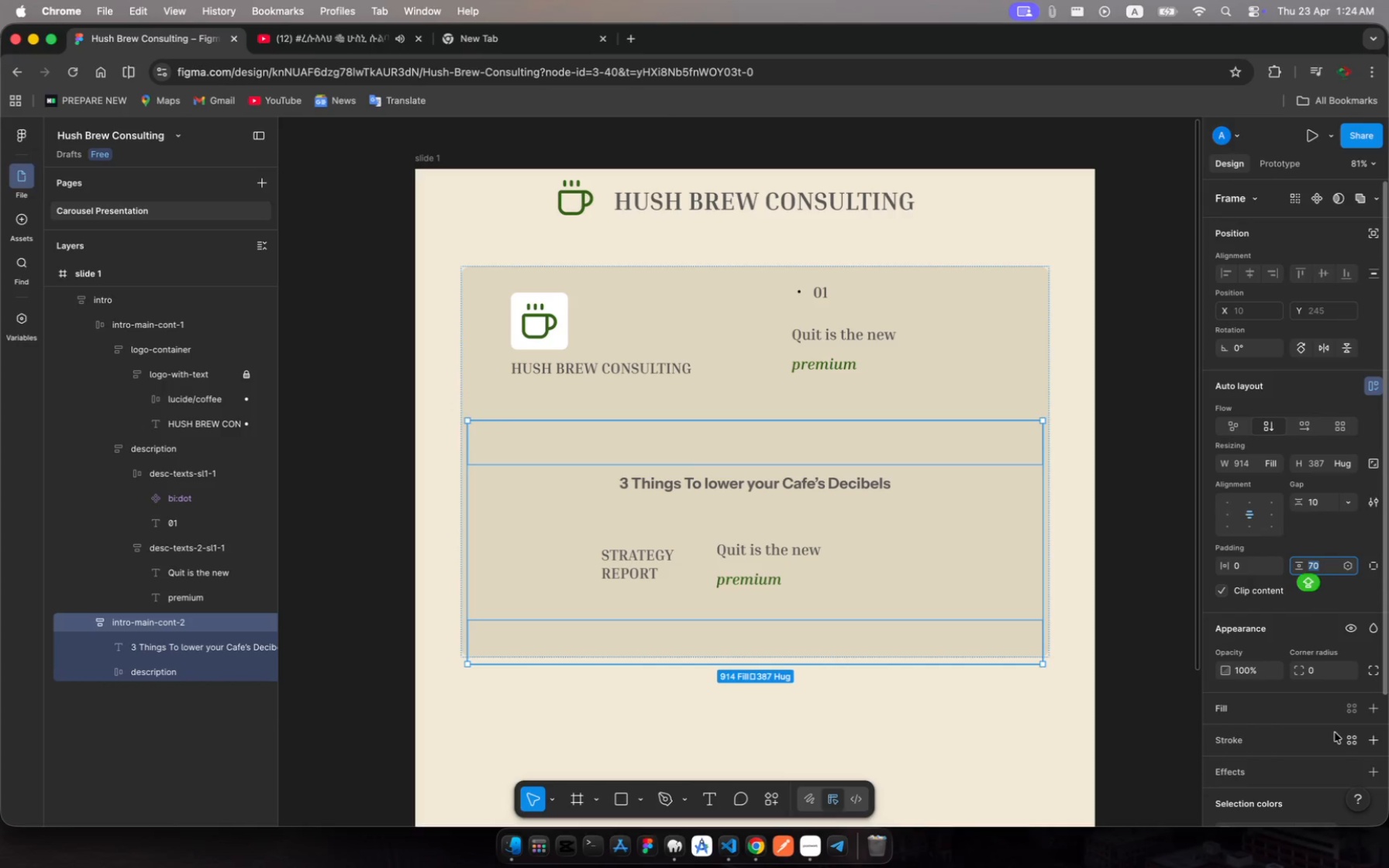 
key(Meta+Z)
 